 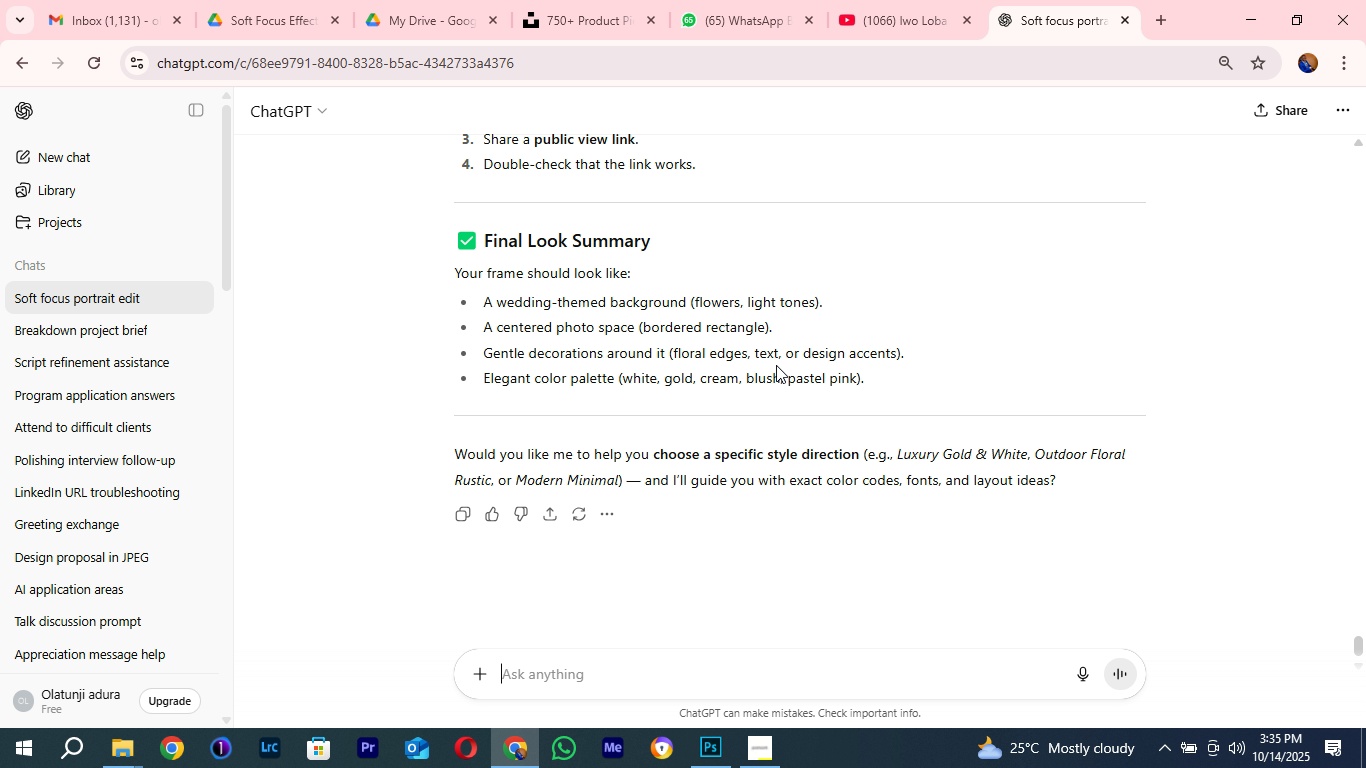 
left_click([880, 0])
 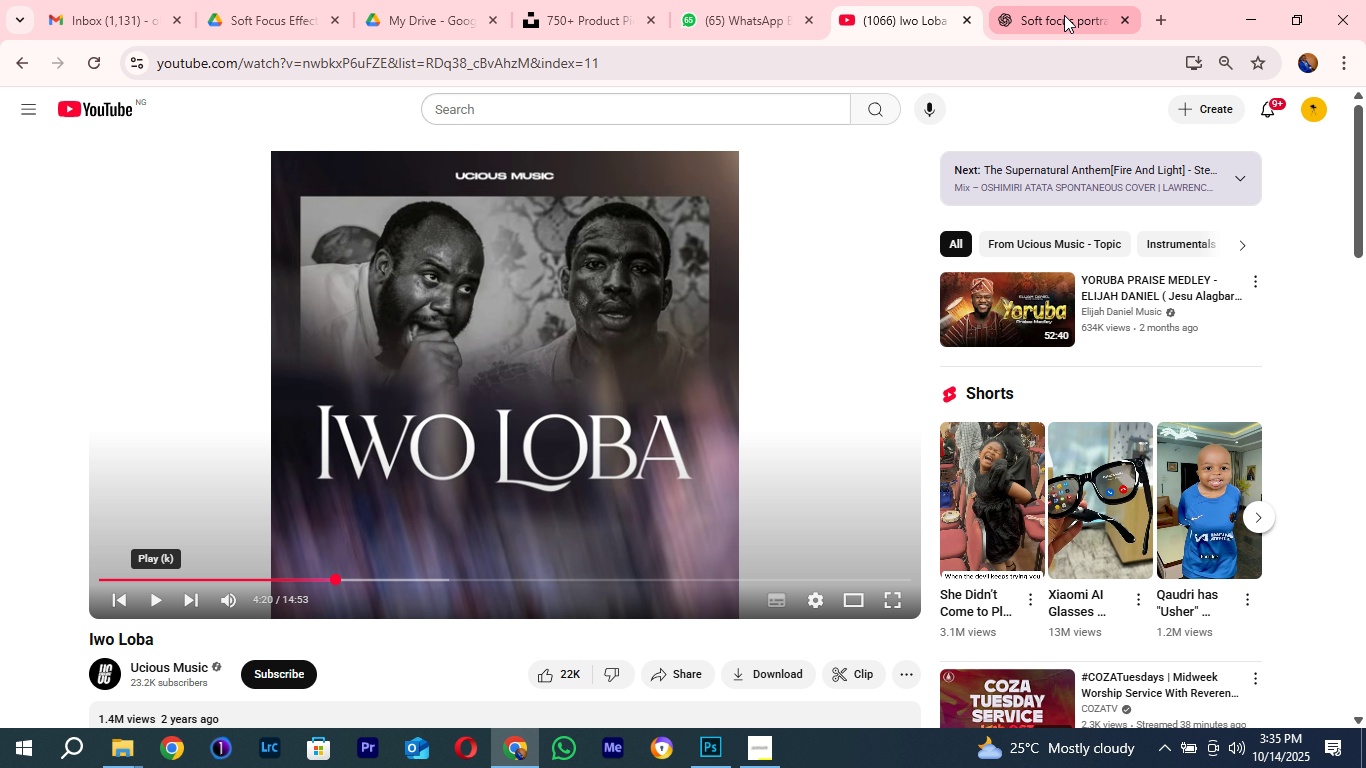 
left_click([1064, 15])
 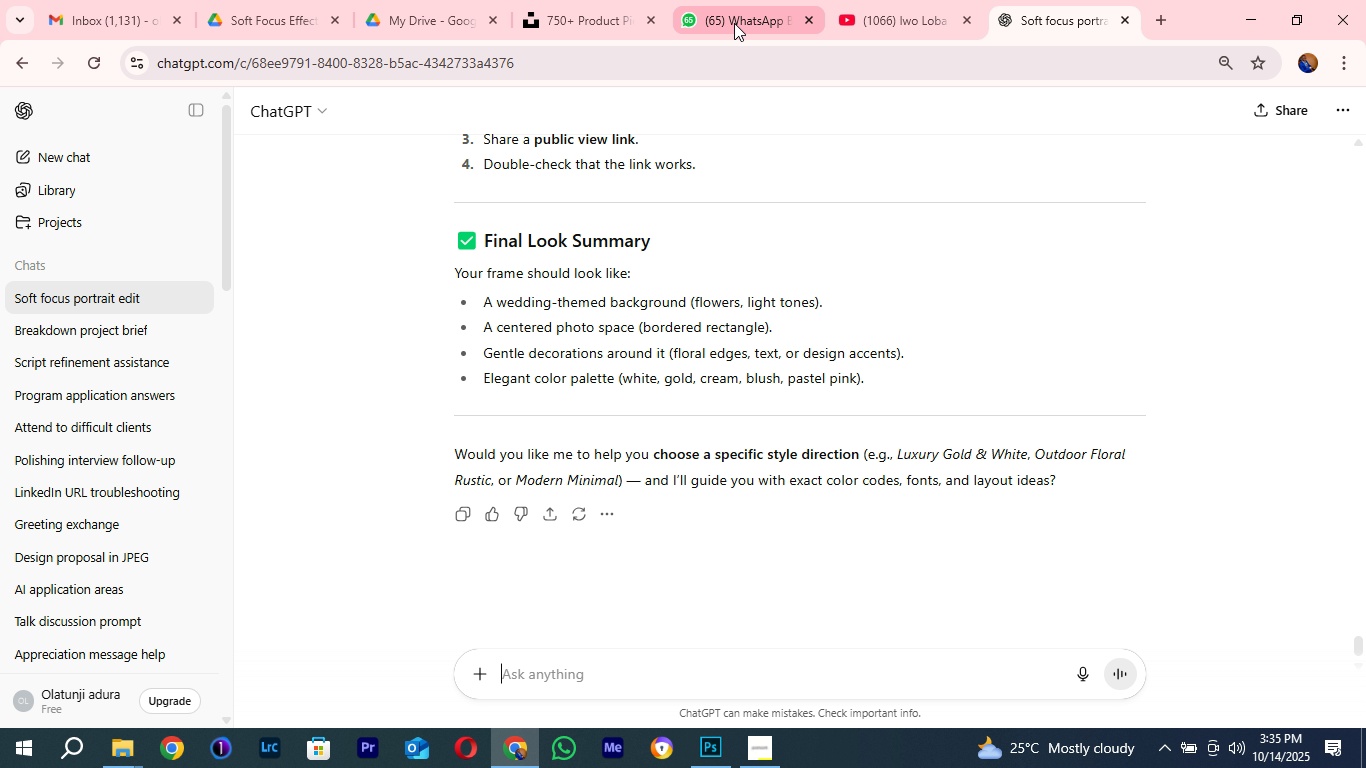 
left_click([734, 22])
 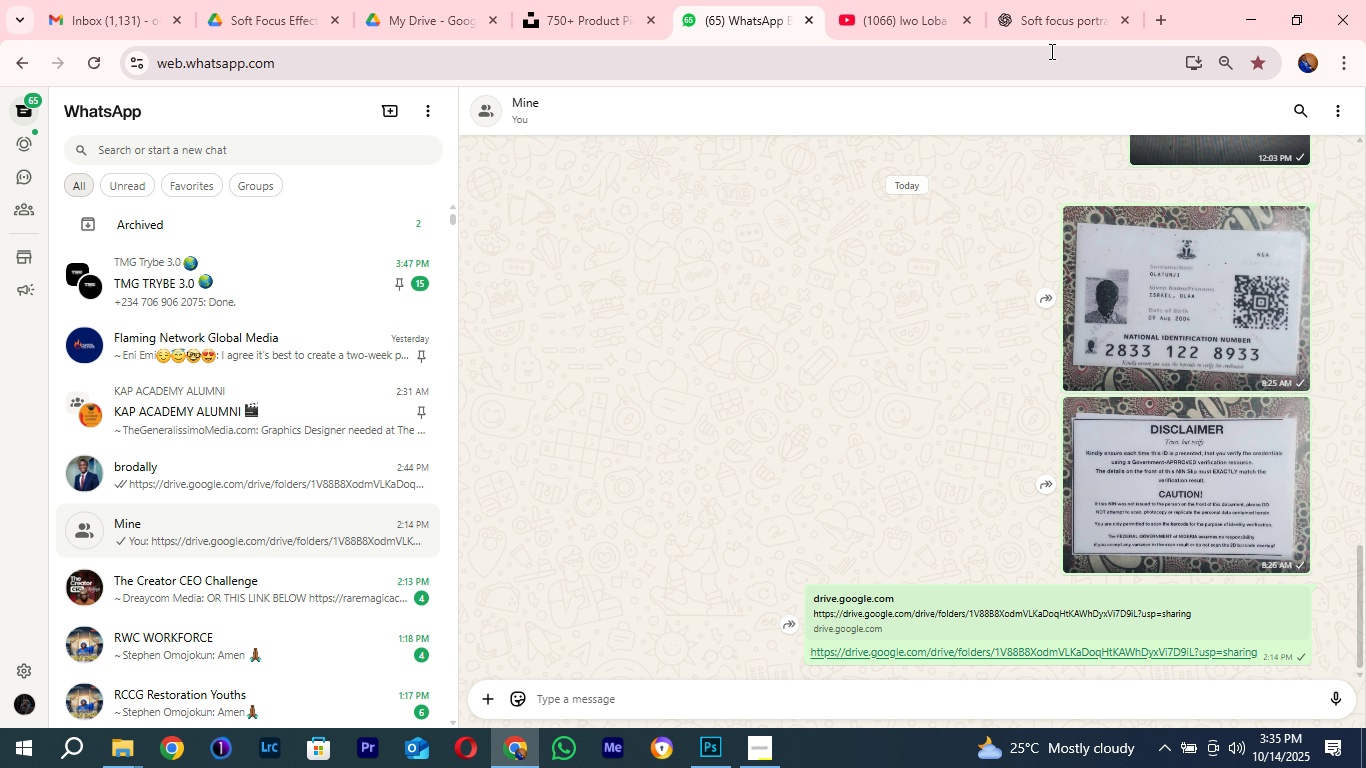 
left_click([1055, 19])
 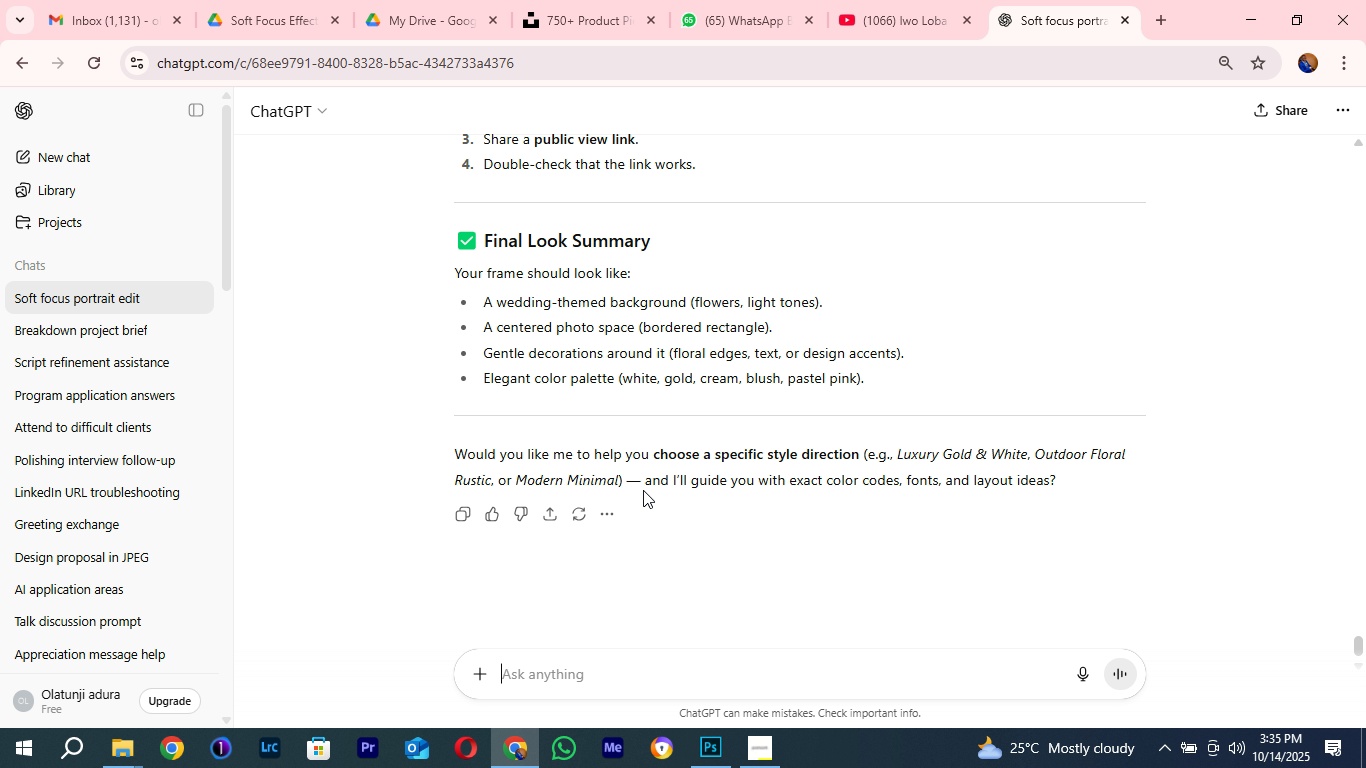 
scroll: coordinate [643, 489], scroll_direction: up, amount: 3.0
 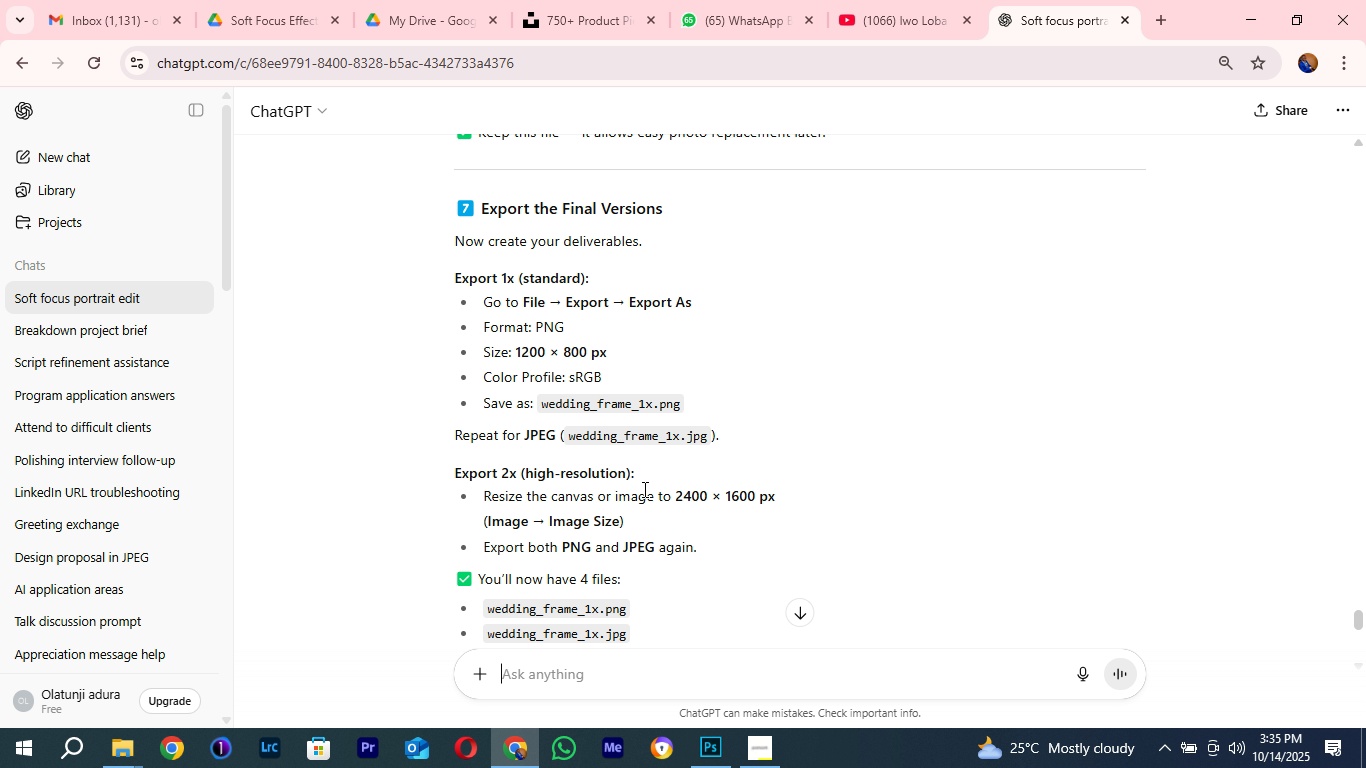 
scroll: coordinate [635, 573], scroll_direction: down, amount: 17.0
 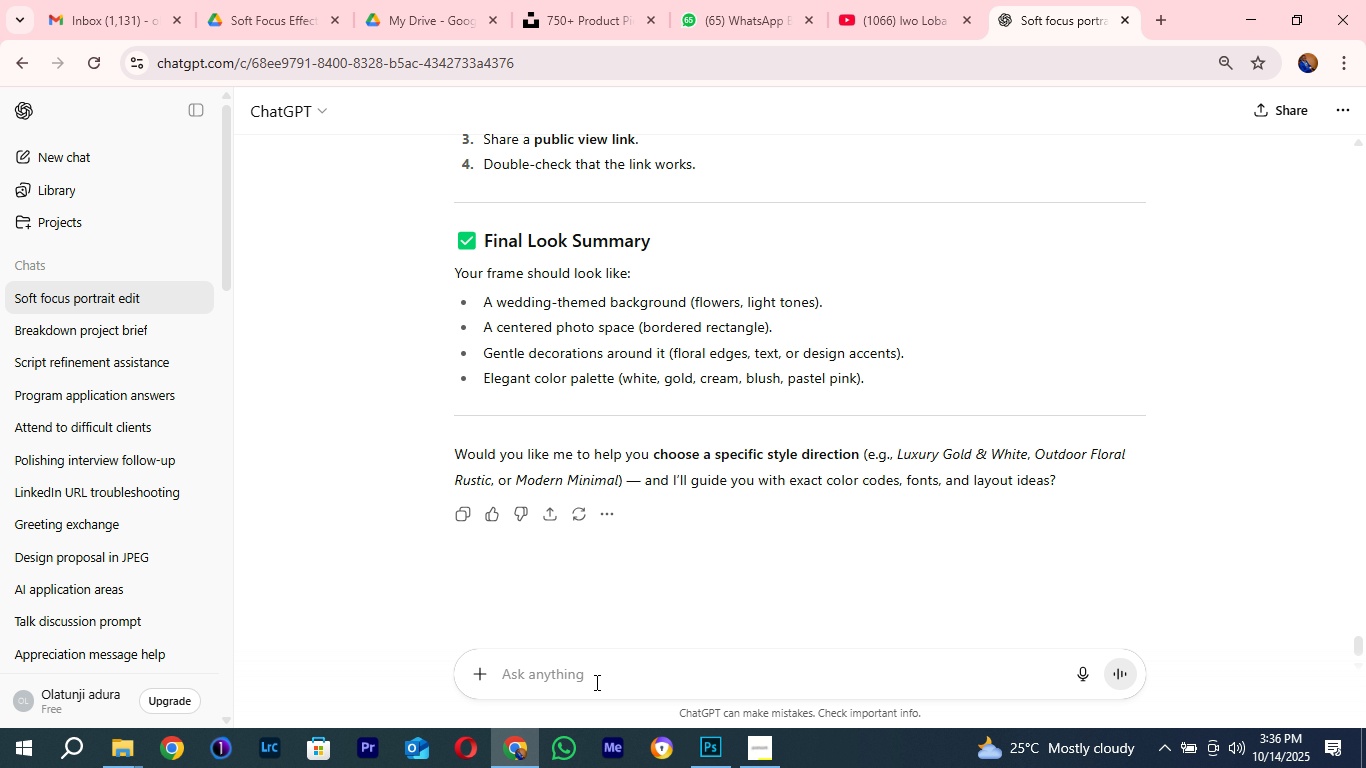 
left_click([595, 682])
 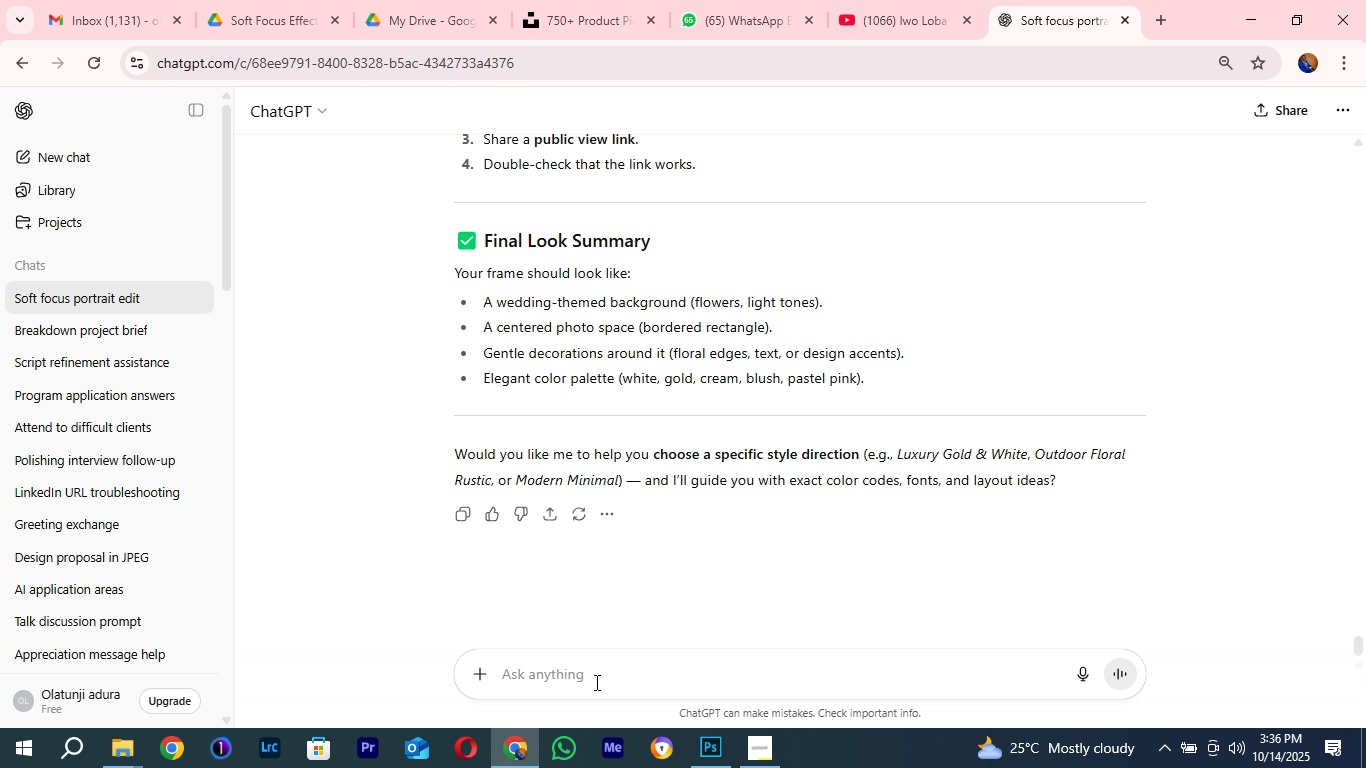 
type(Is the backgroung image like a taste fit of how the guest image will look in the frame right)
 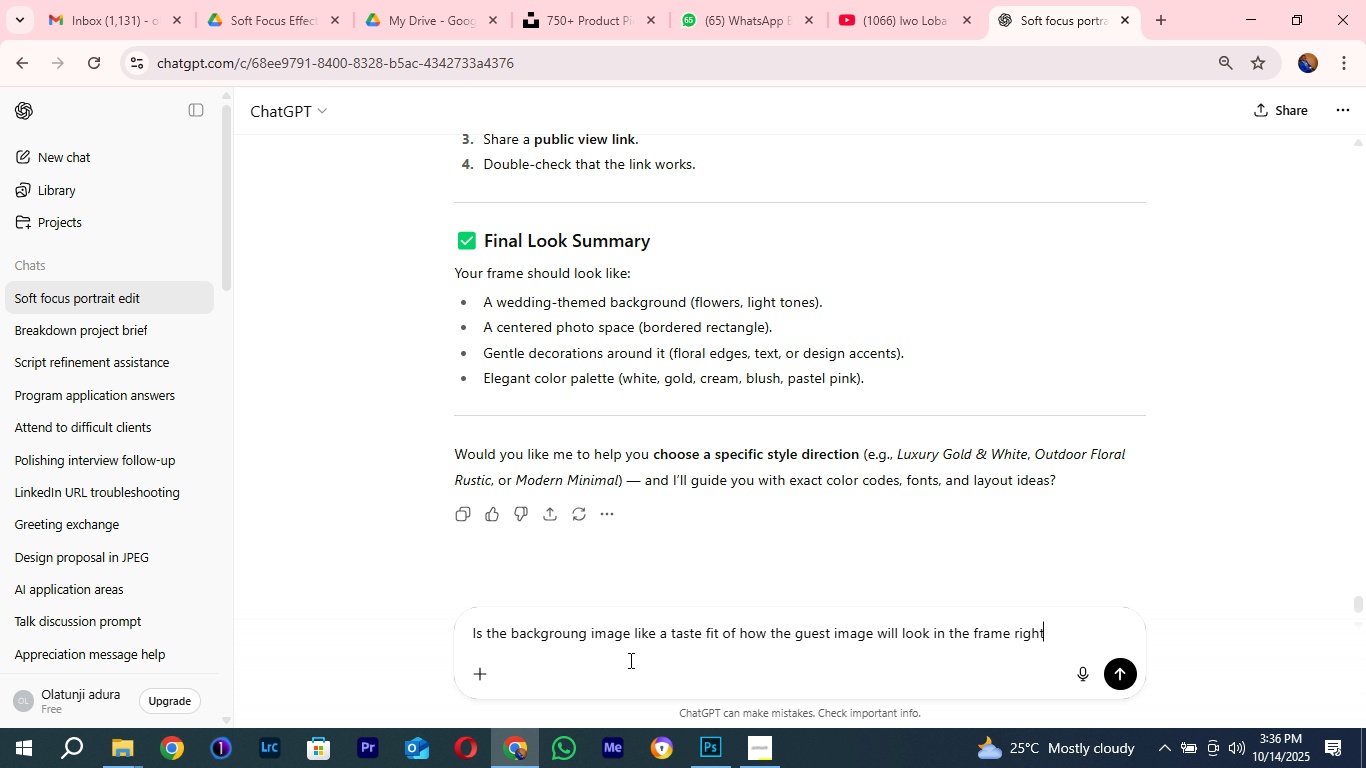 
key(Enter)
 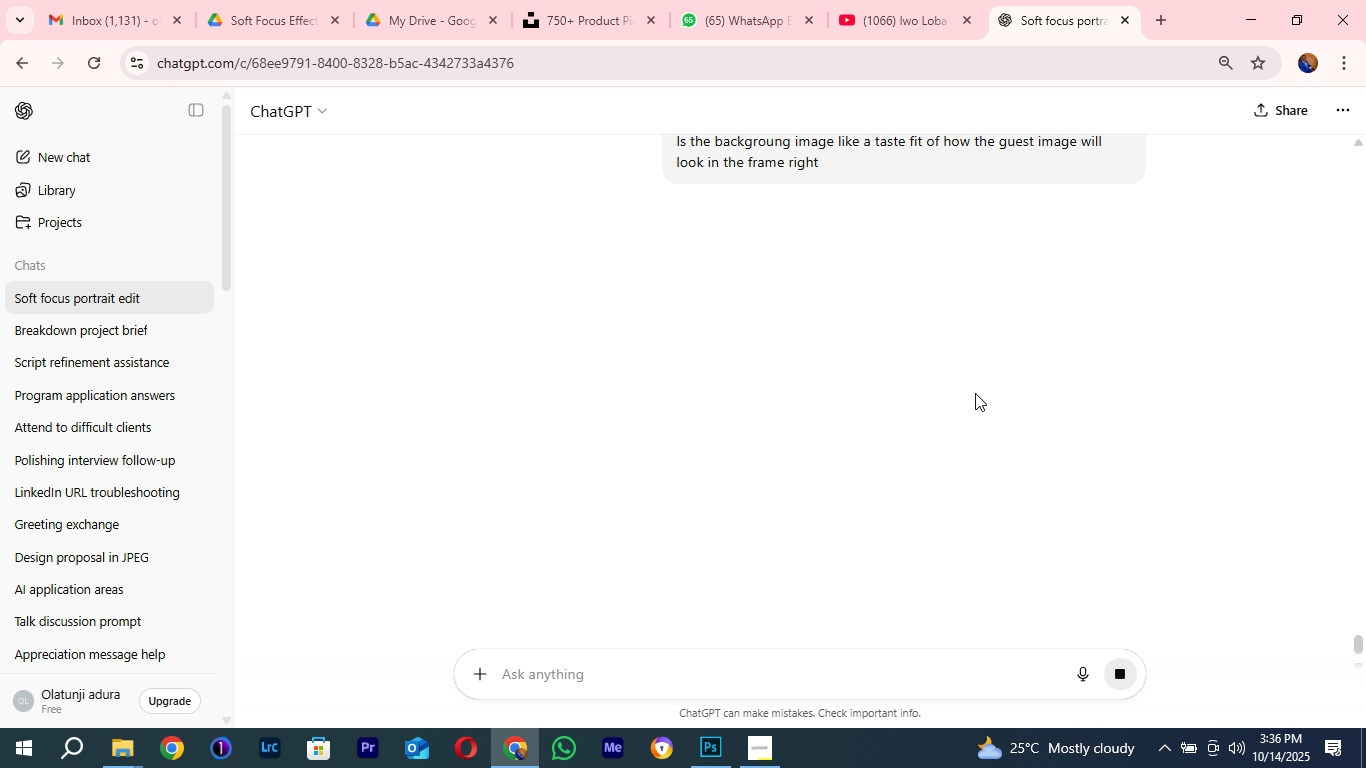 
scroll: coordinate [947, 388], scroll_direction: down, amount: 3.0
 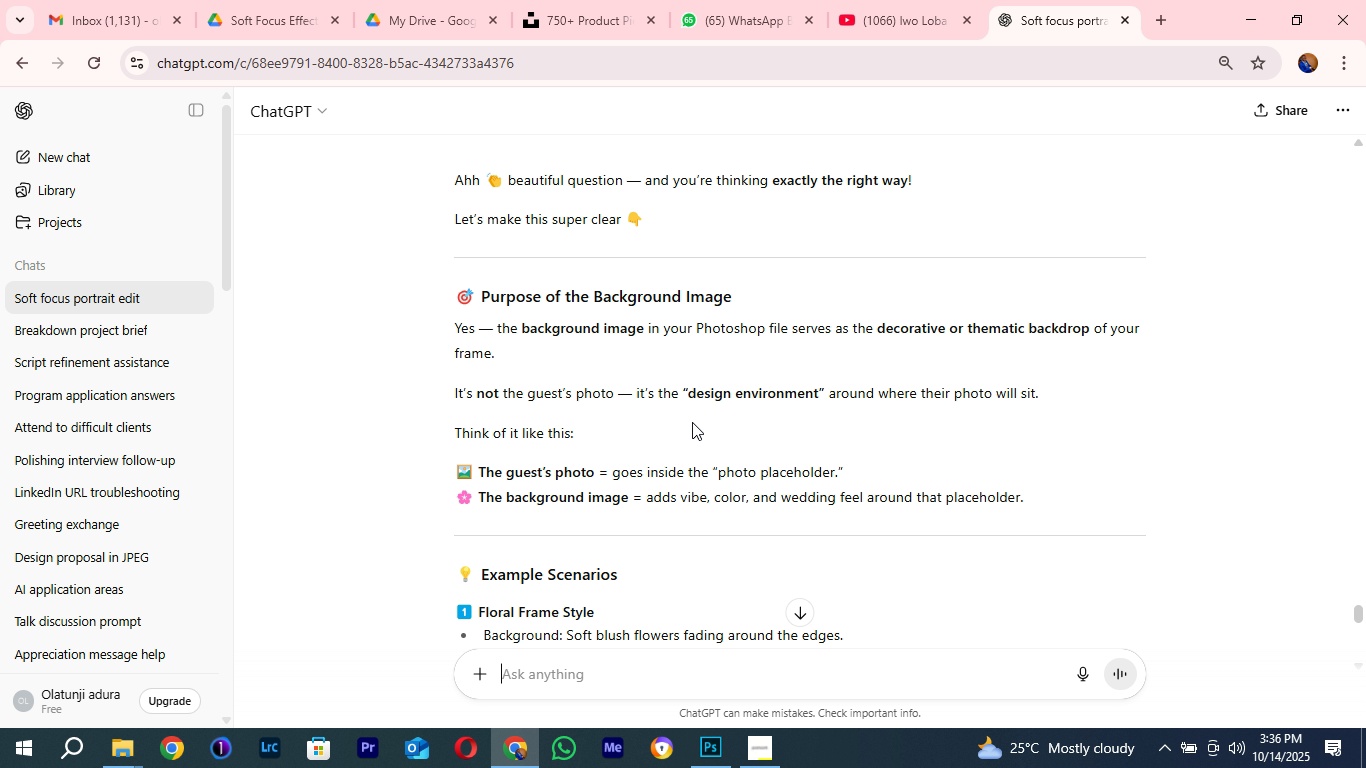 
wait(16.27)
 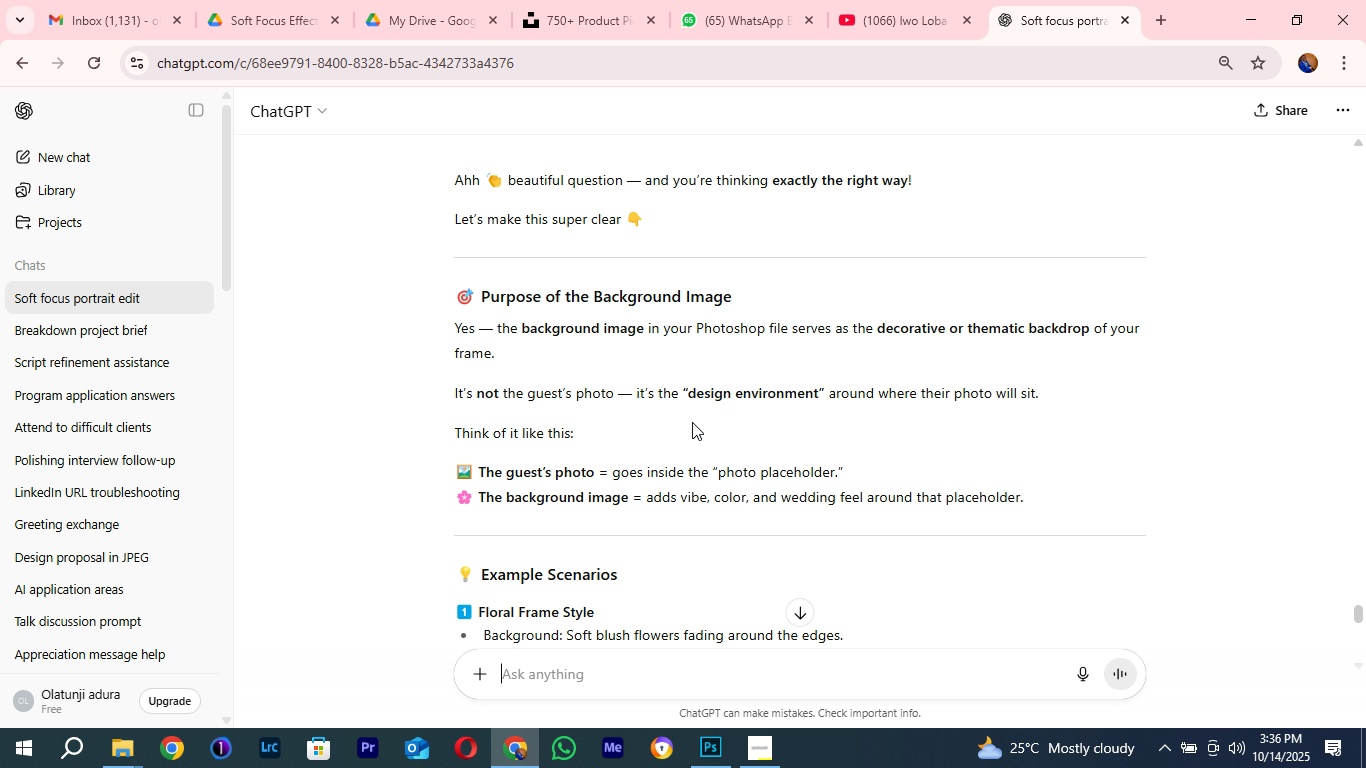 
scroll: coordinate [715, 495], scroll_direction: down, amount: 1.0
 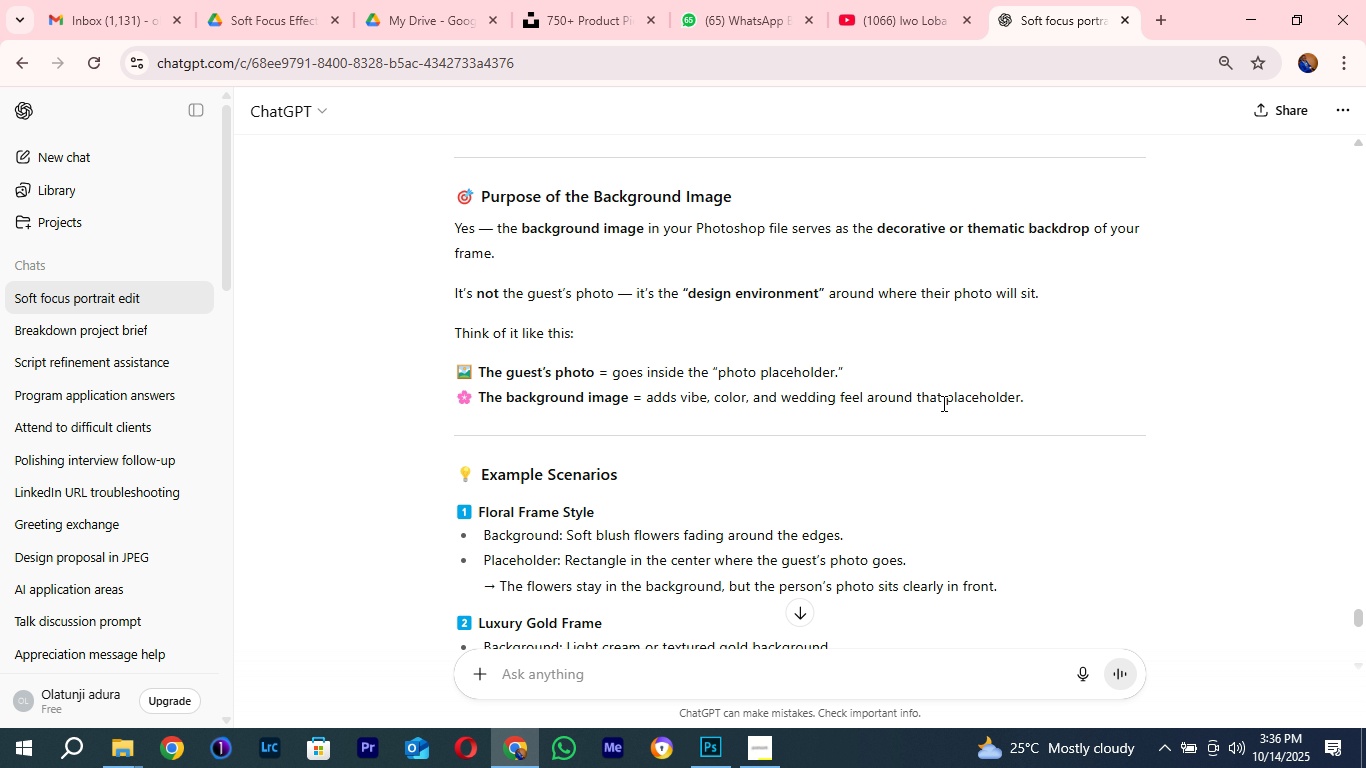 
wait(5.65)
 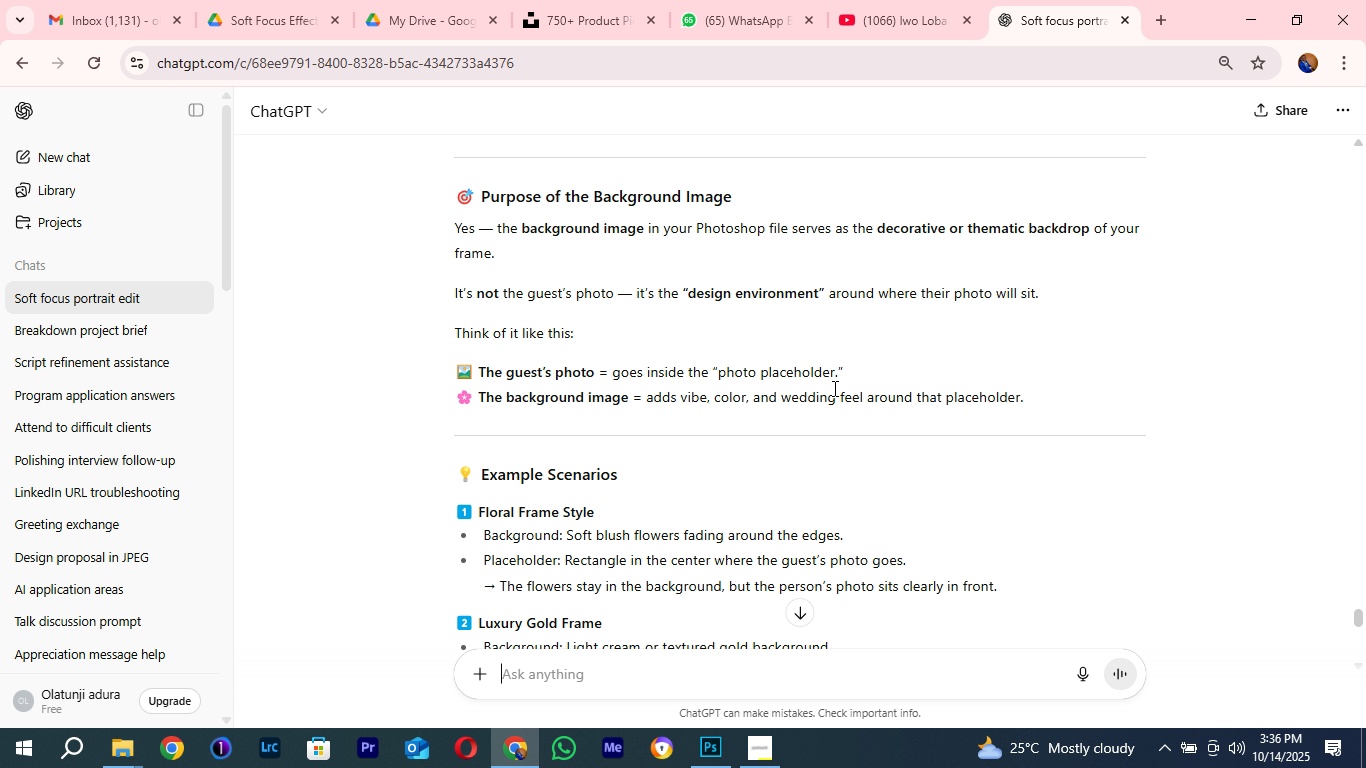 
scroll: coordinate [489, 432], scroll_direction: down, amount: 7.0
 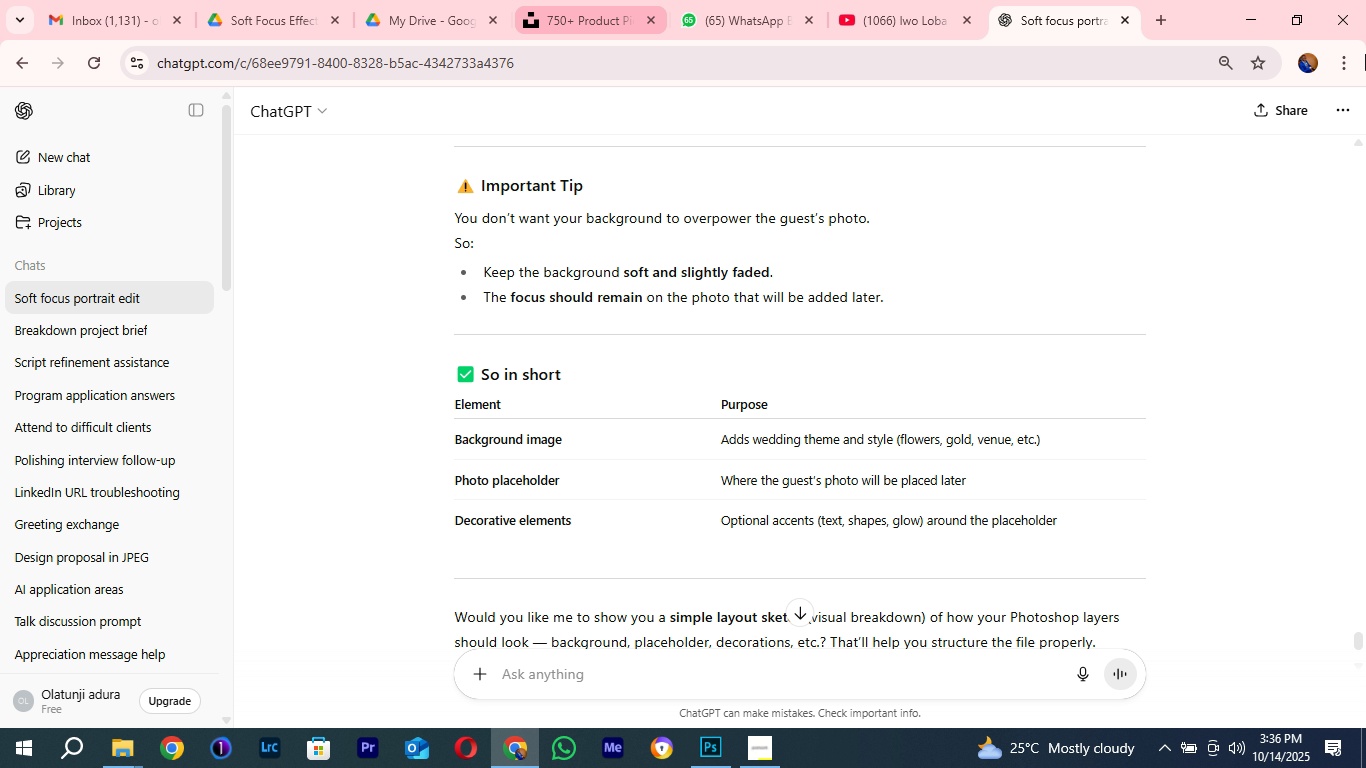 
left_click([1166, 28])
 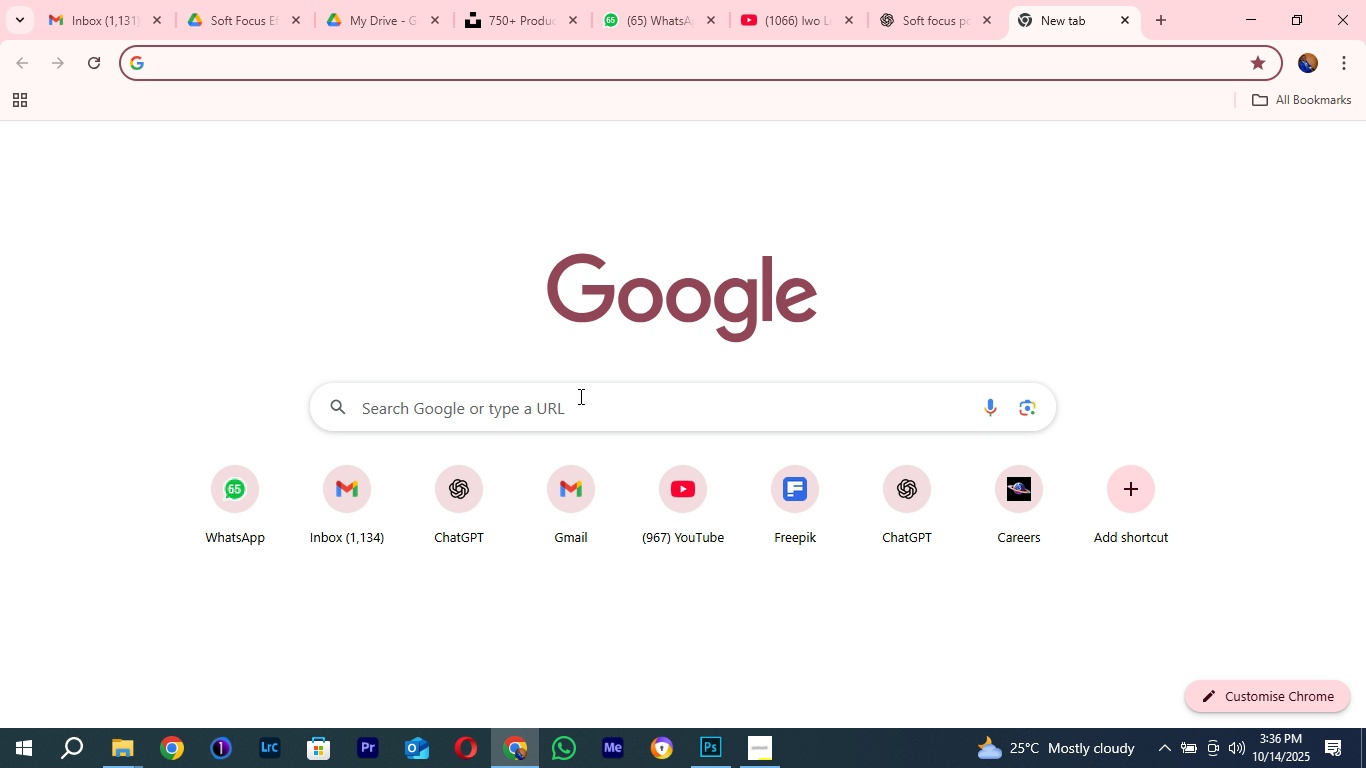 
left_click([551, 419])
 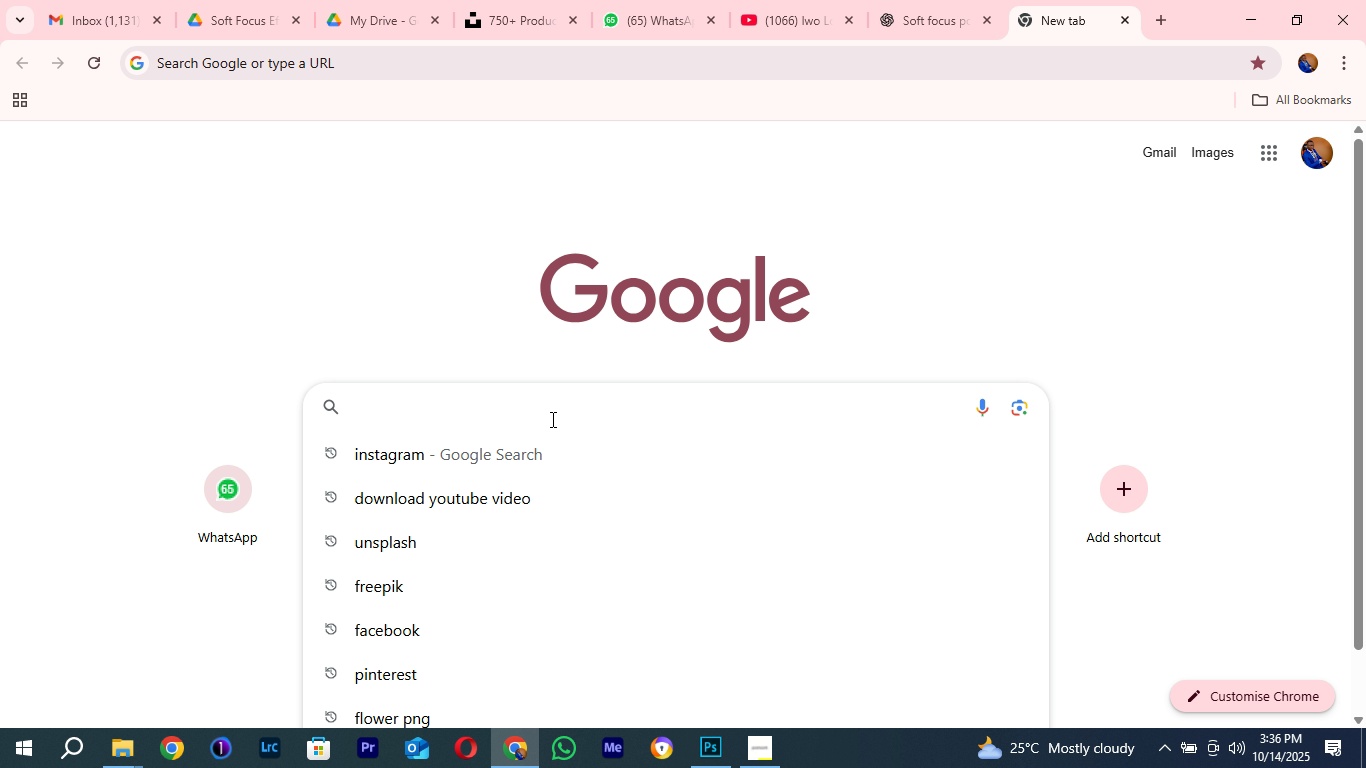 
type(unsla)
 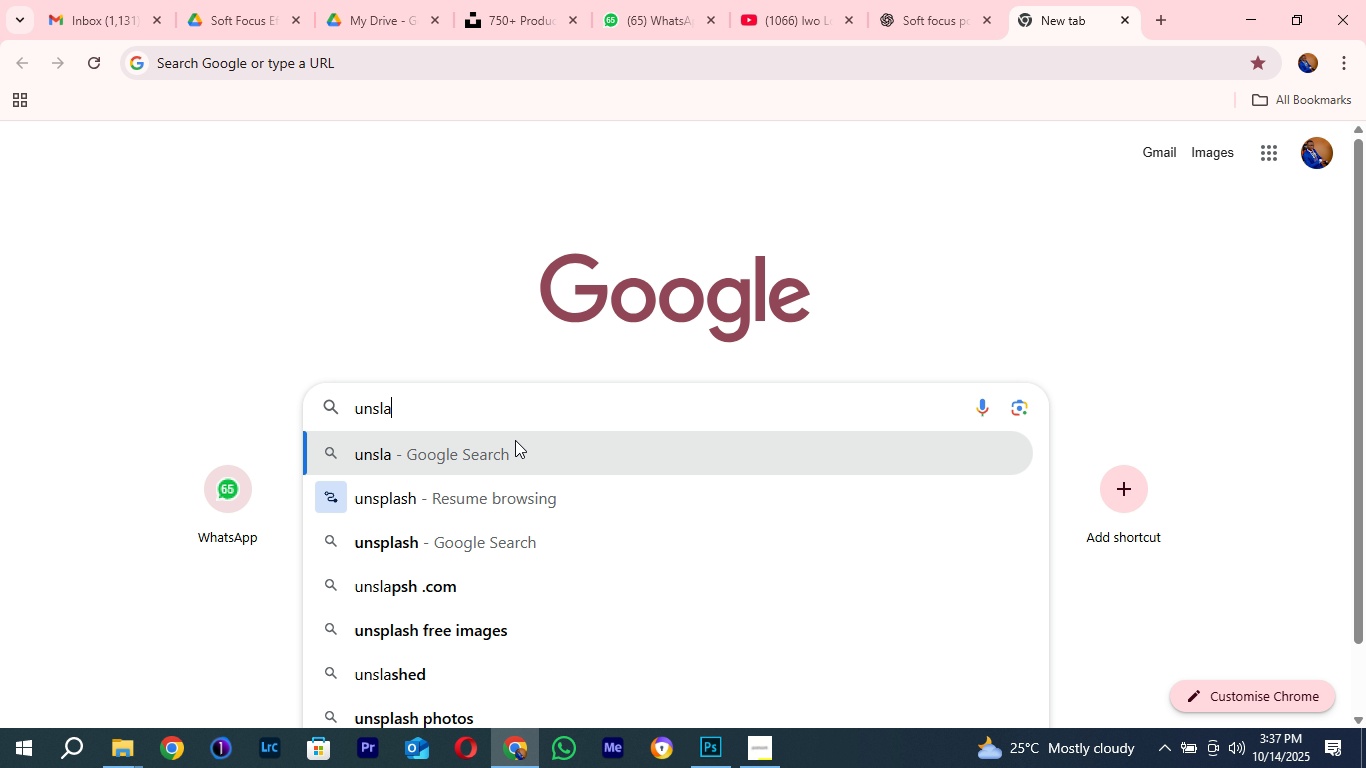 
type(sh)
 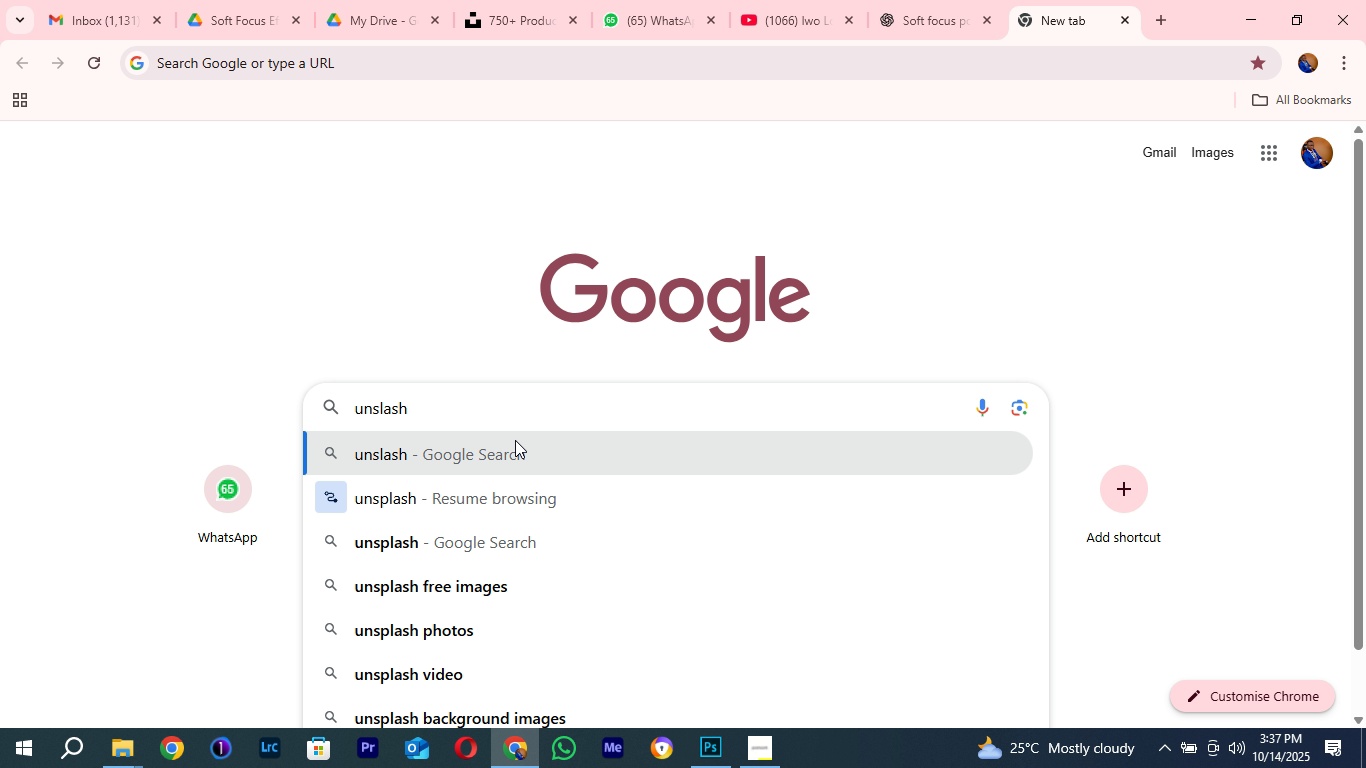 
key(Enter)
 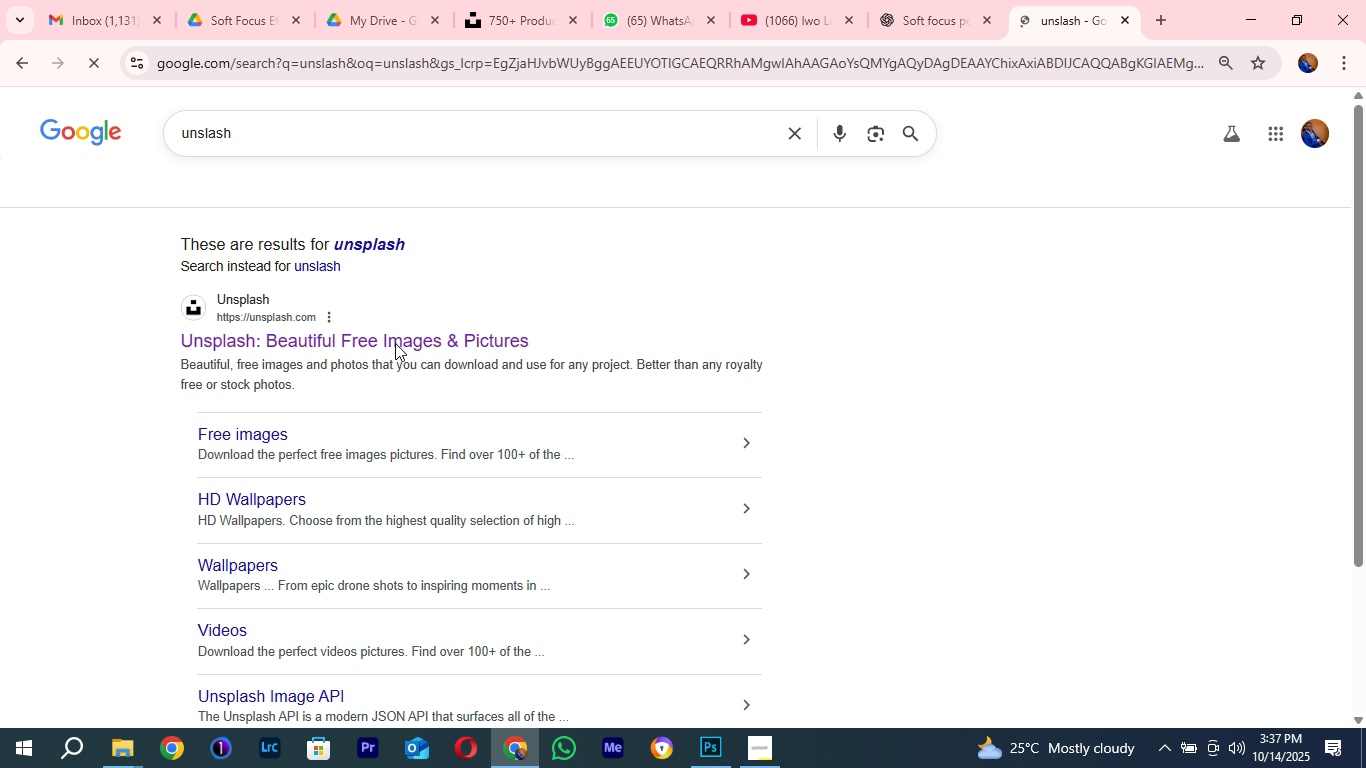 
left_click([391, 333])
 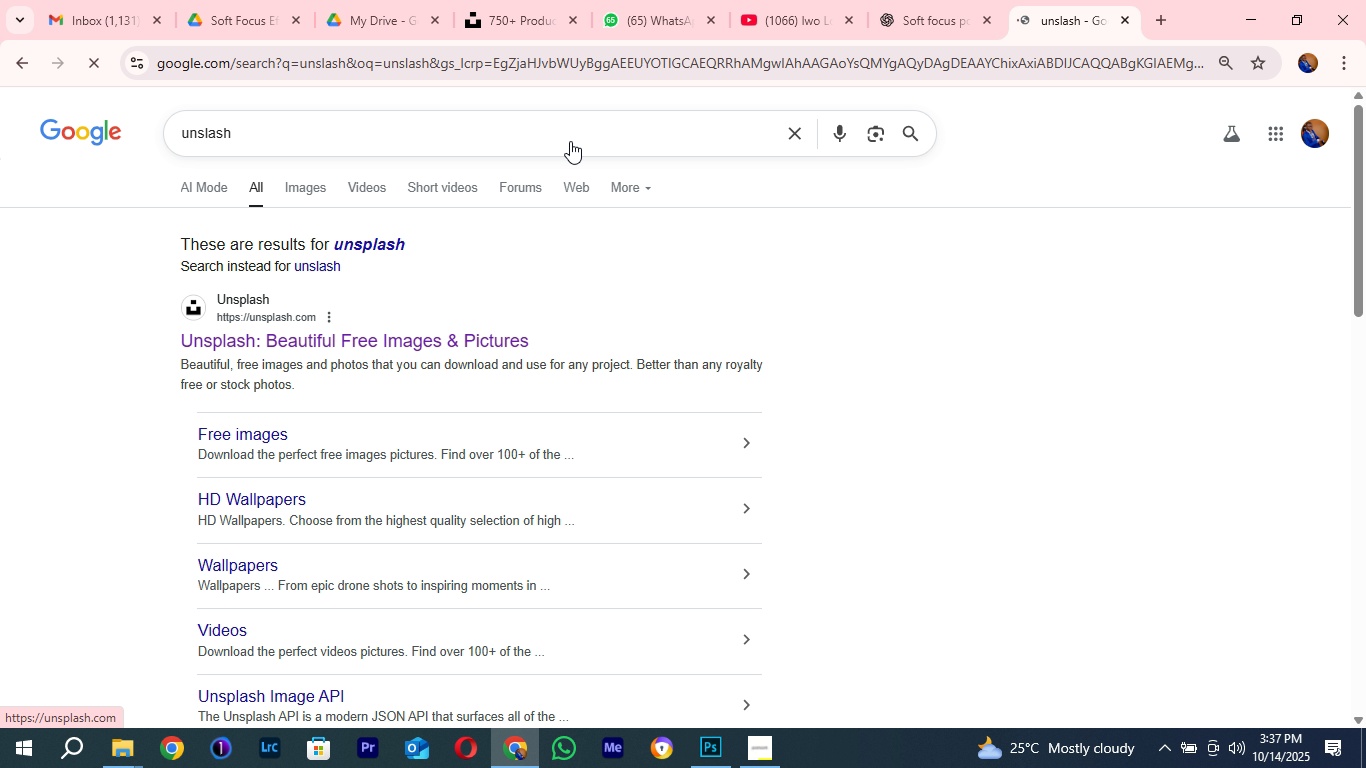 
left_click([664, 0])
 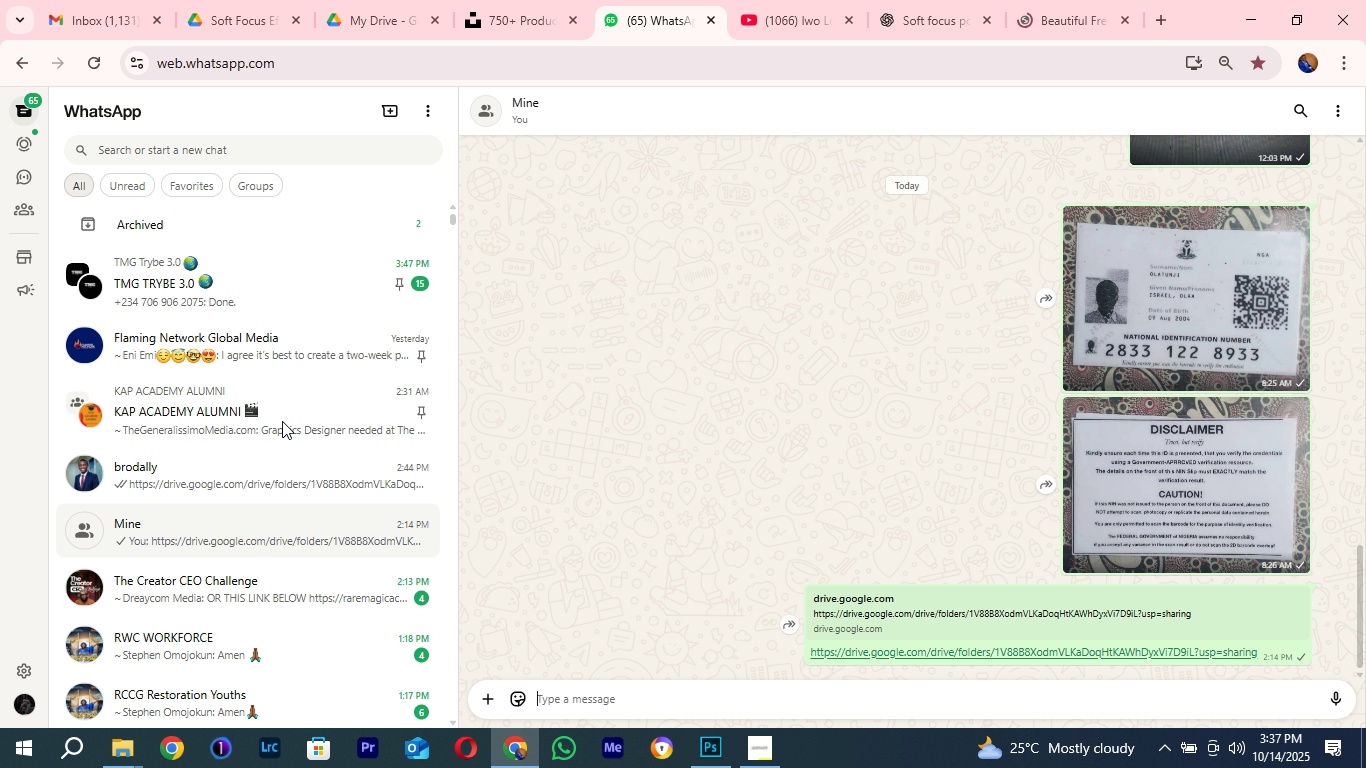 
scroll: coordinate [274, 379], scroll_direction: up, amount: 10.0
 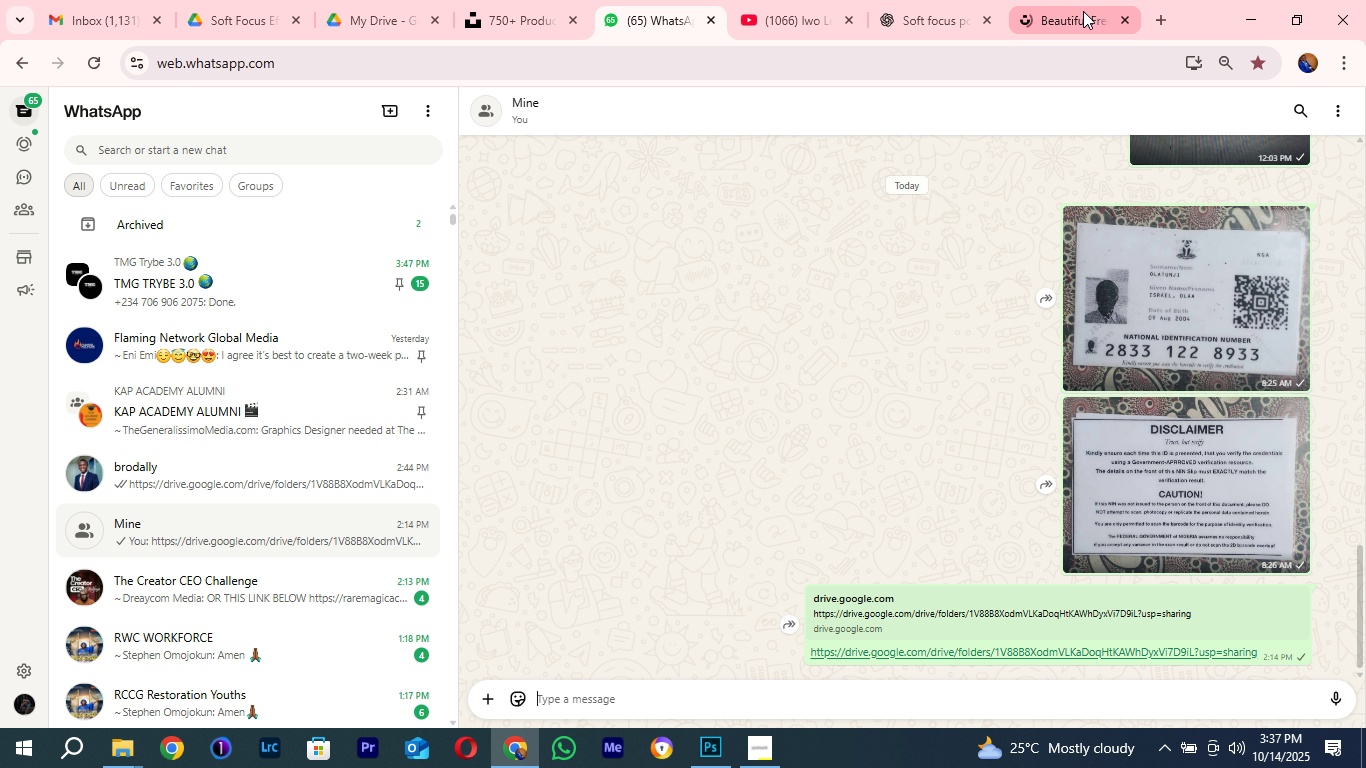 
left_click([1083, 11])
 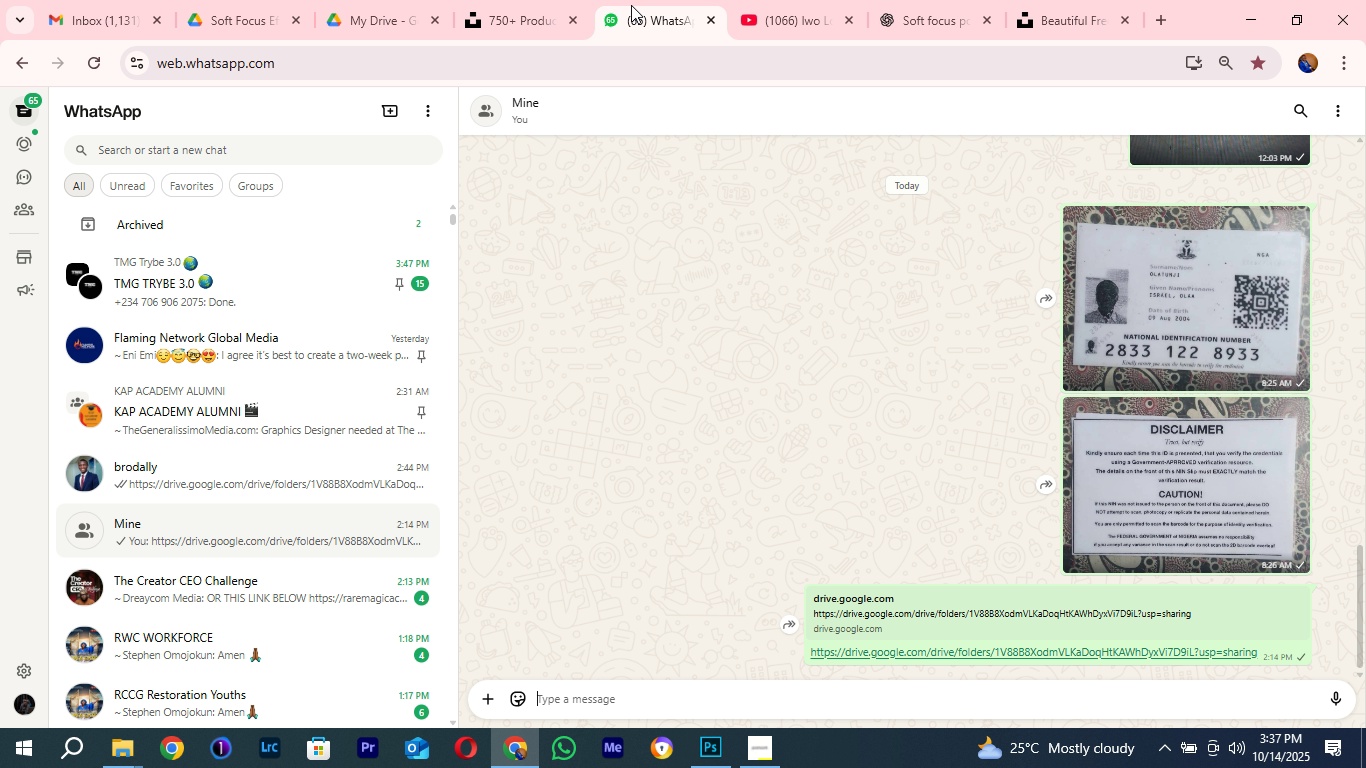 
left_click([631, 5])
 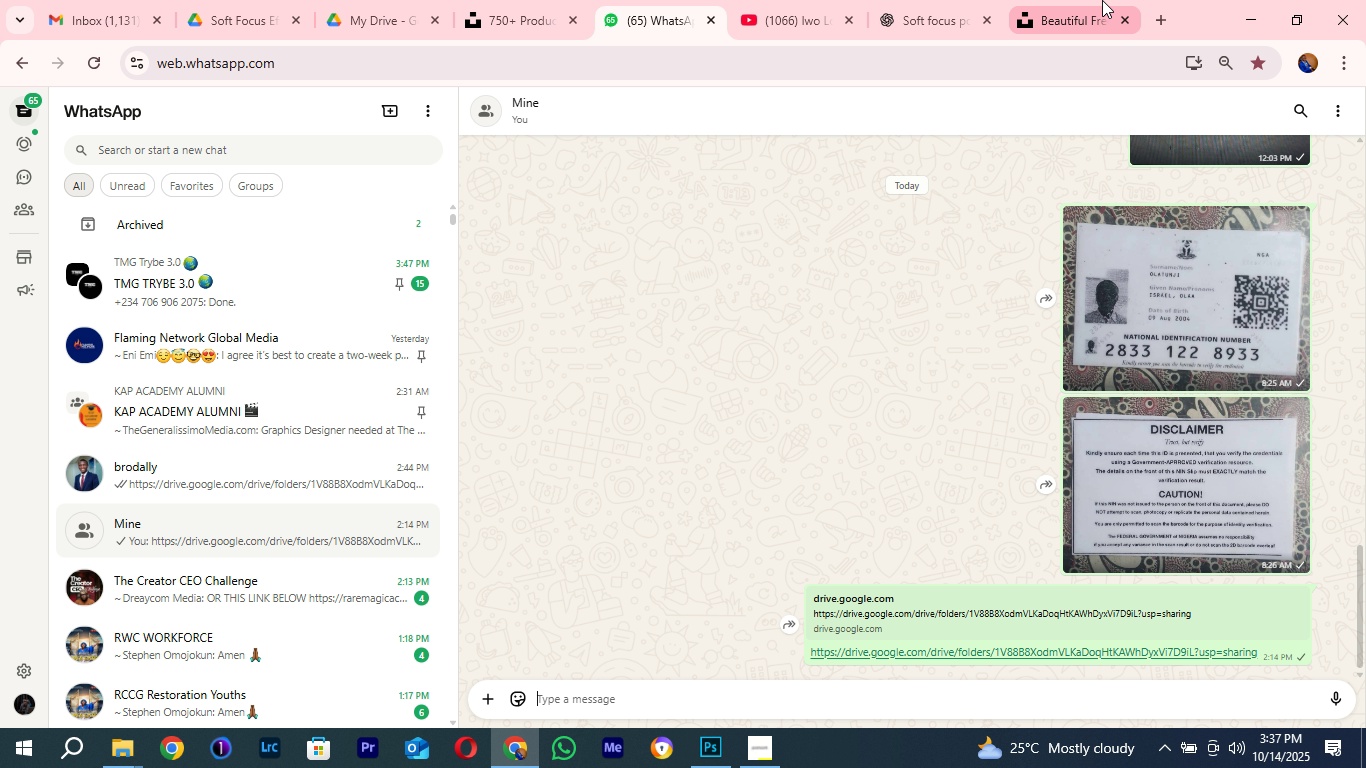 
left_click([1102, 0])
 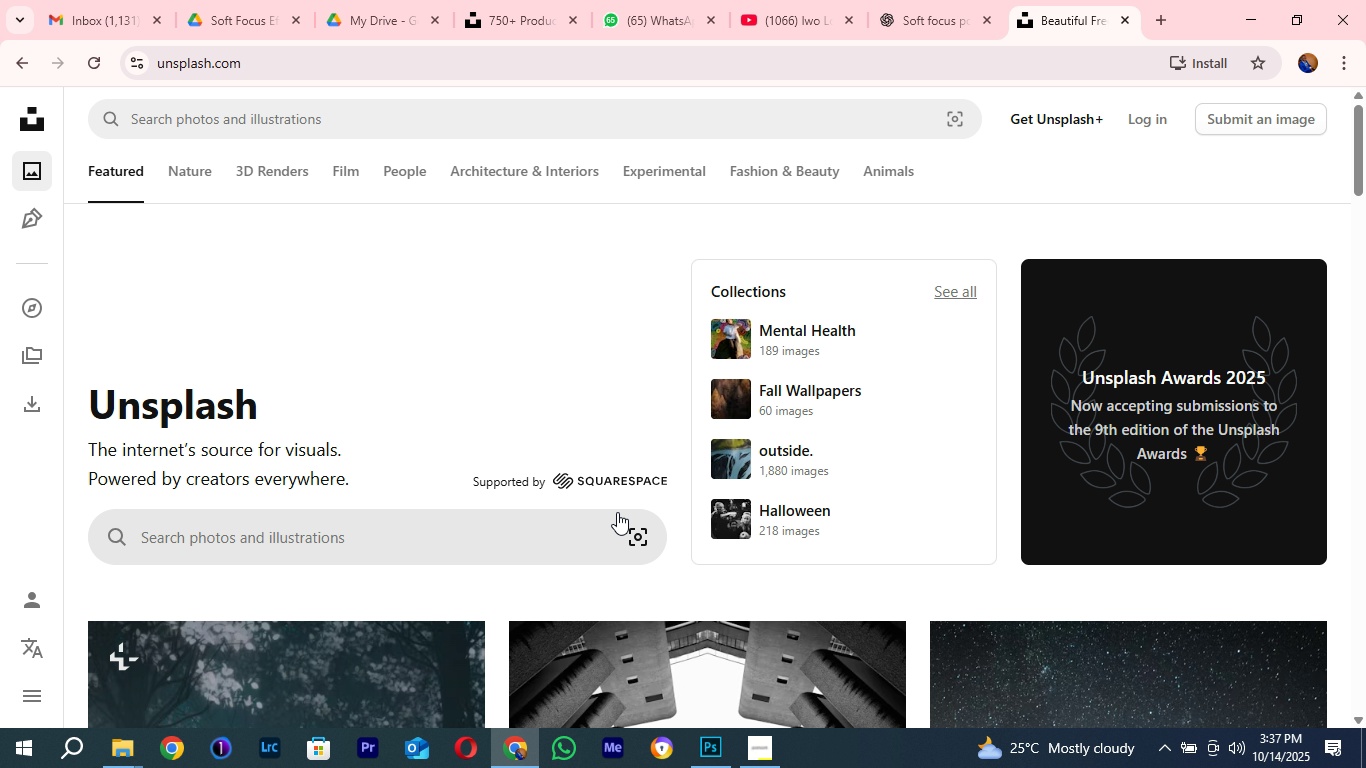 
scroll: coordinate [611, 576], scroll_direction: down, amount: 21.0
 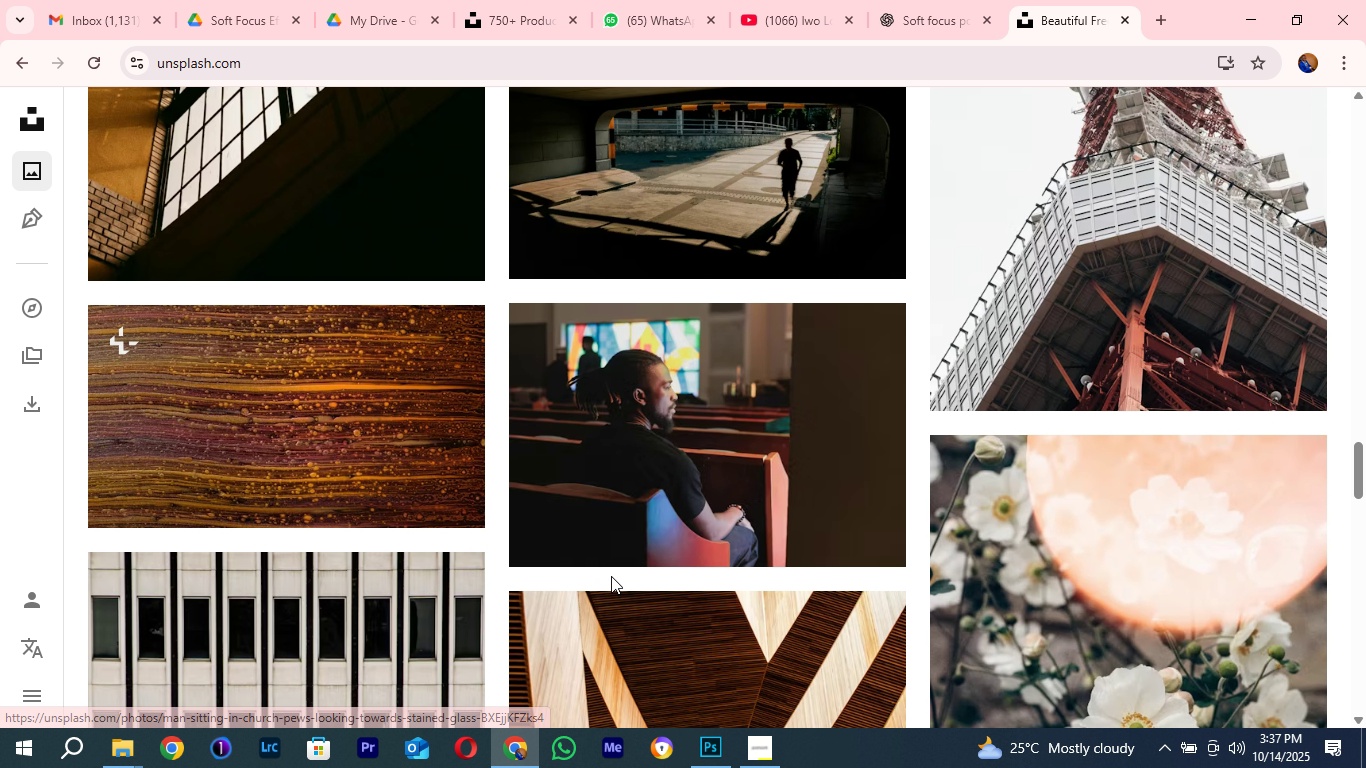 
scroll: coordinate [608, 505], scroll_direction: up, amount: 50.0
 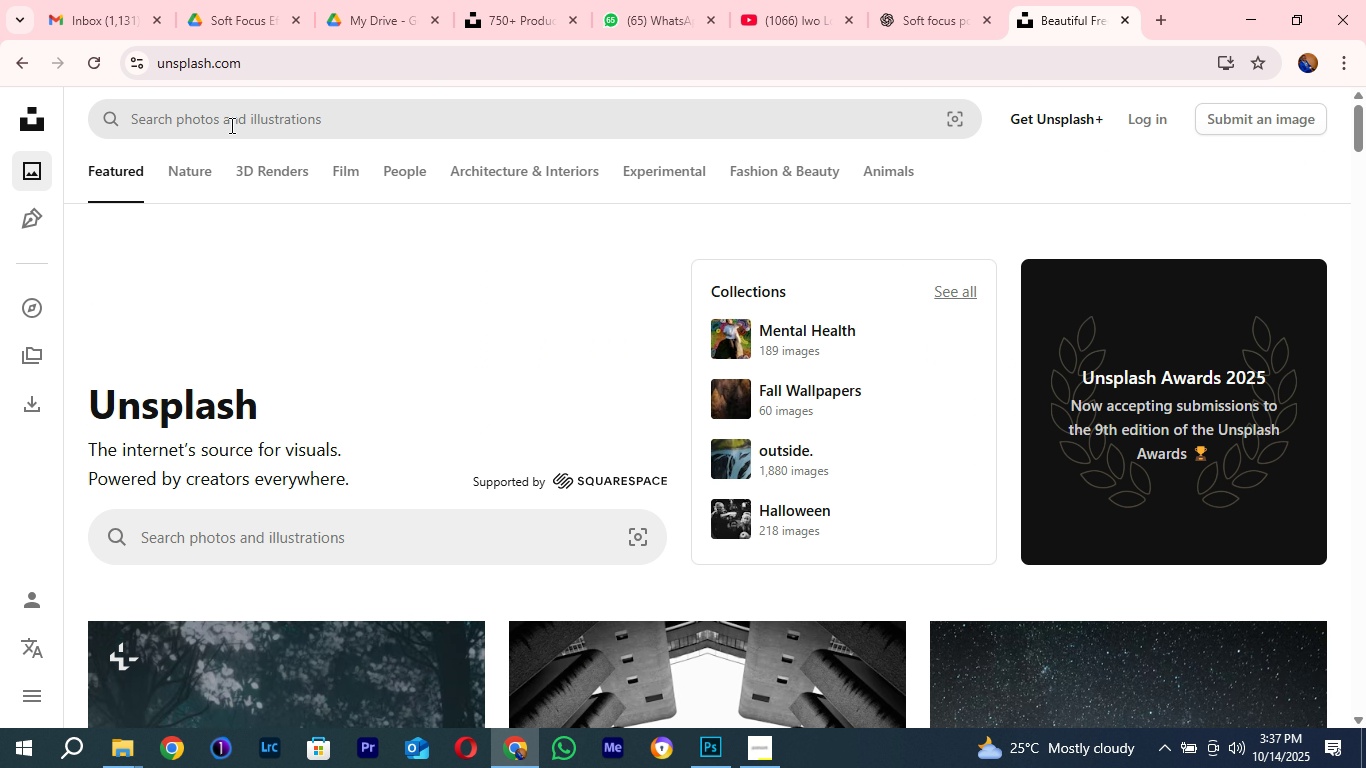 
left_click([230, 125])
 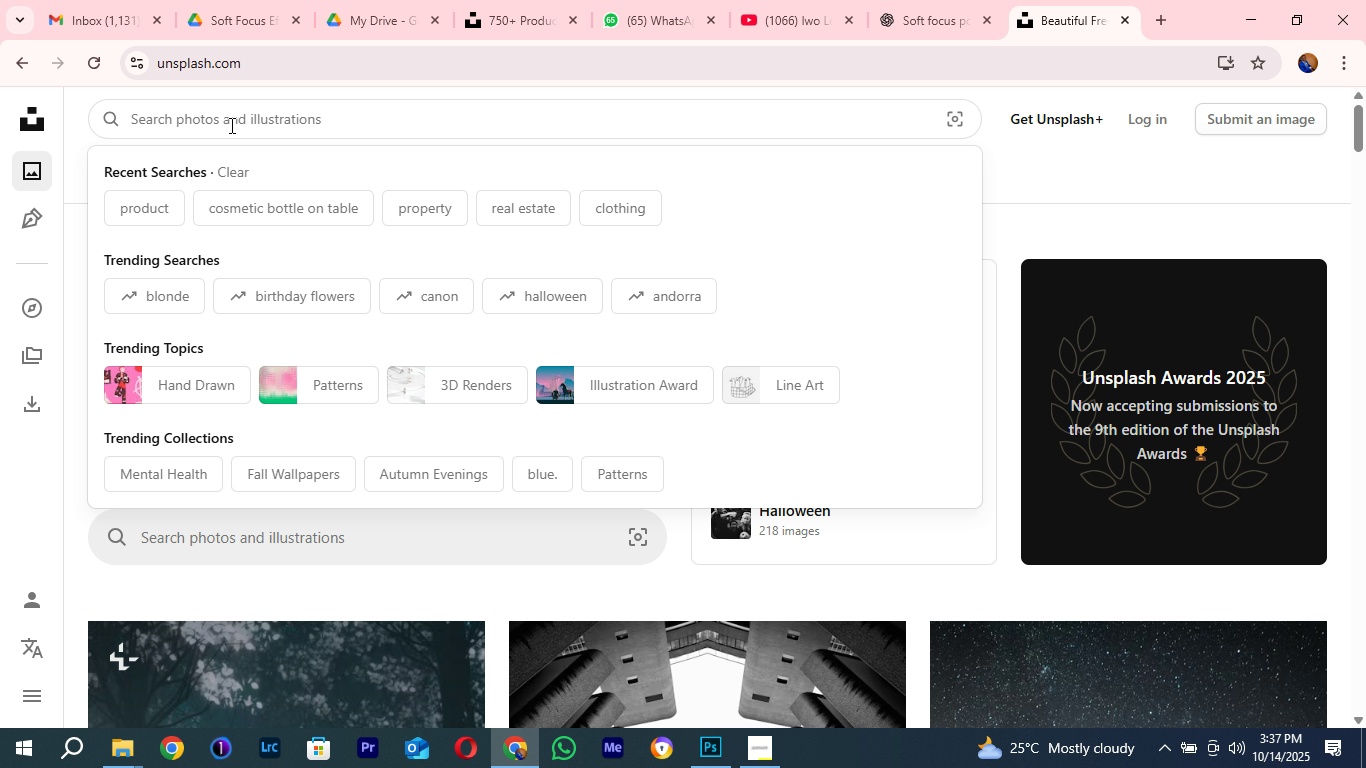 
type(wedding)
 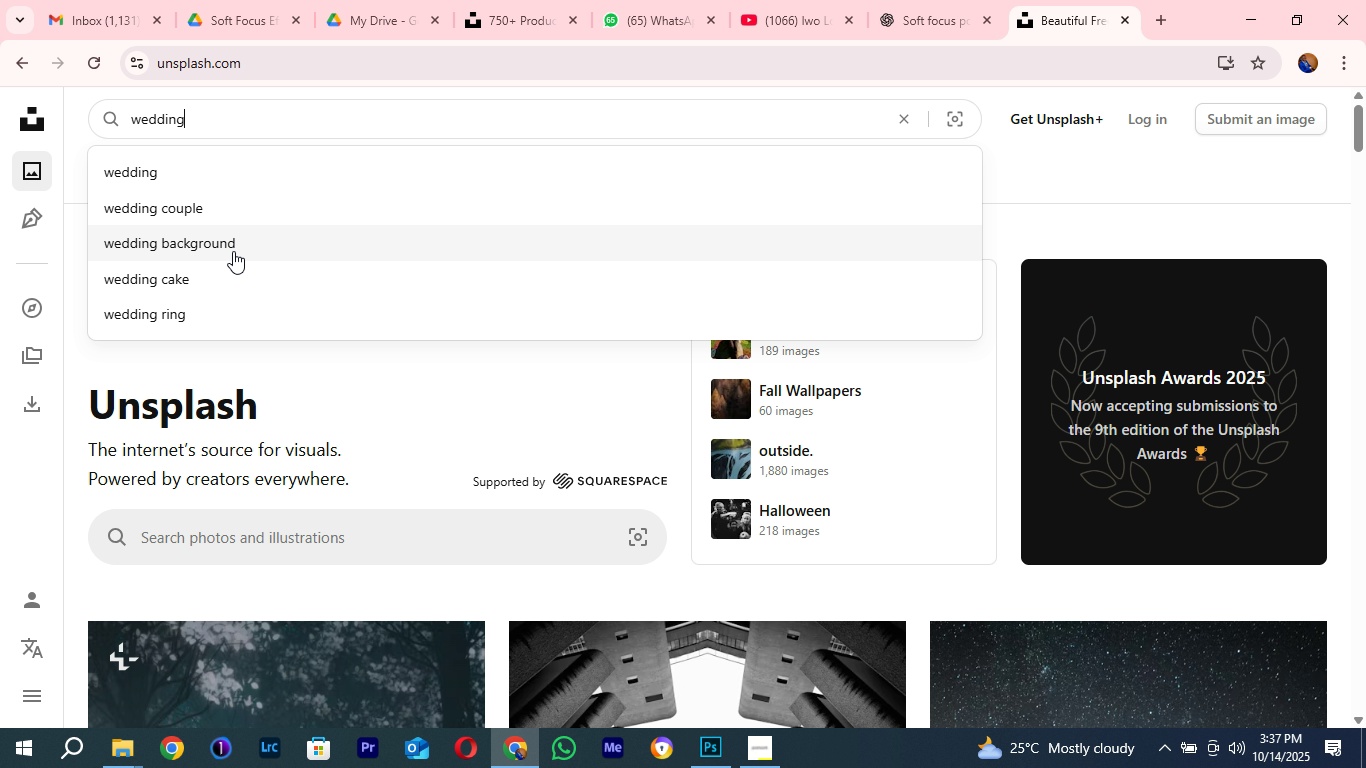 
left_click([233, 251])
 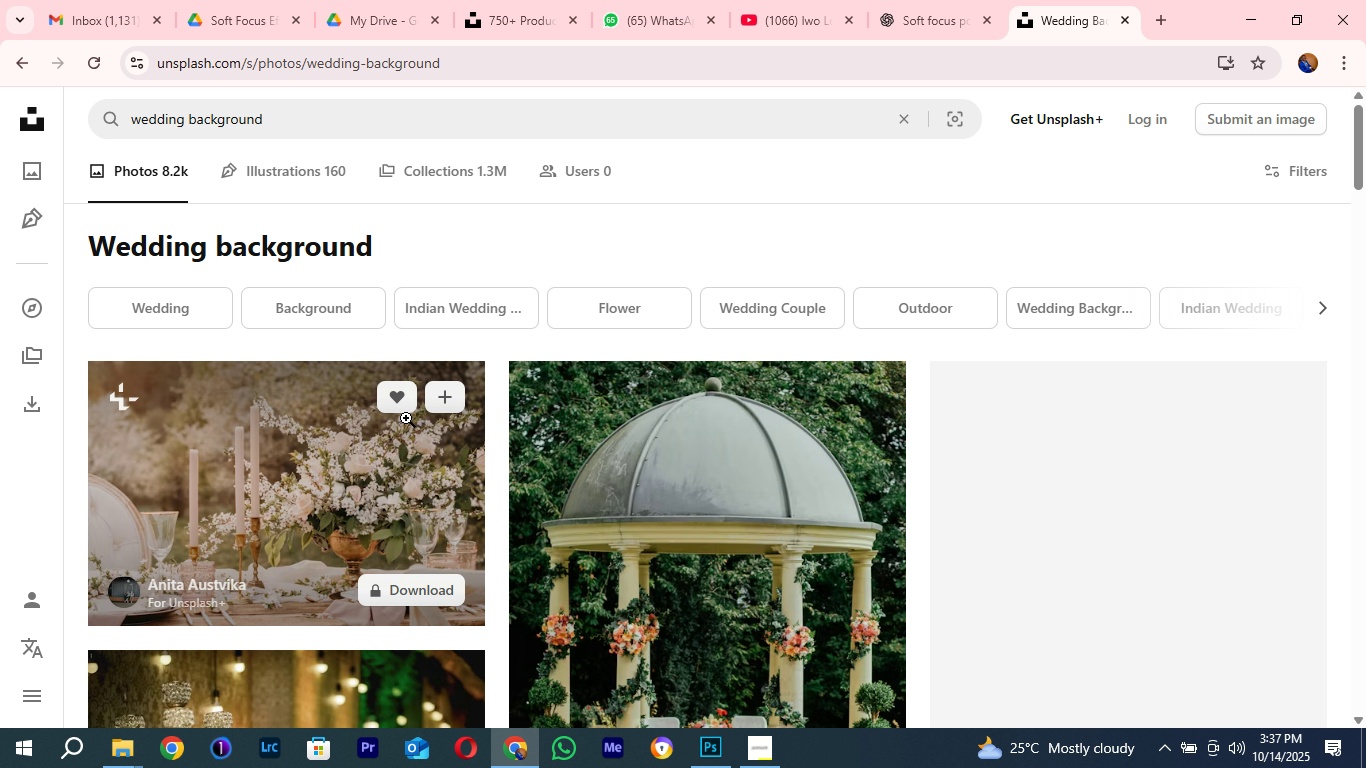 
scroll: coordinate [882, 587], scroll_direction: down, amount: 20.0
 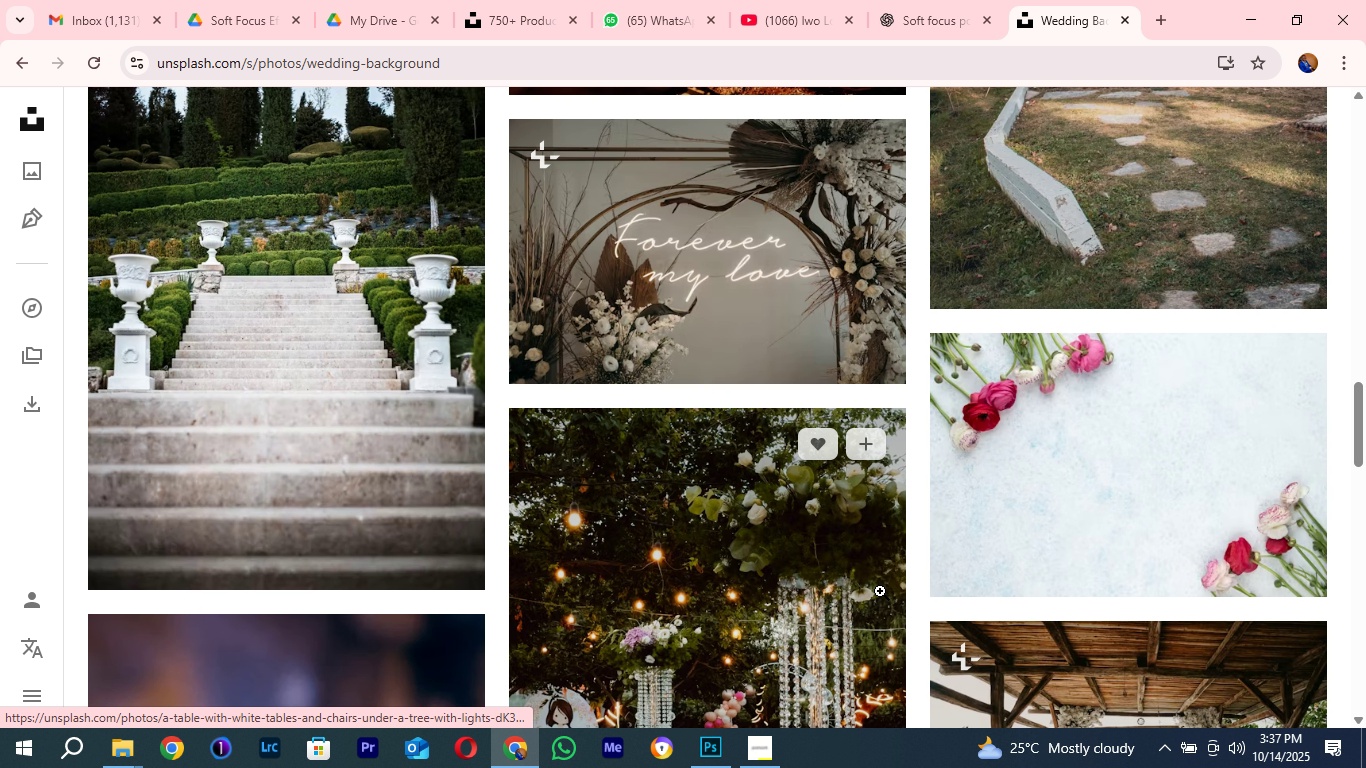 
scroll: coordinate [880, 591], scroll_direction: up, amount: 3.0
 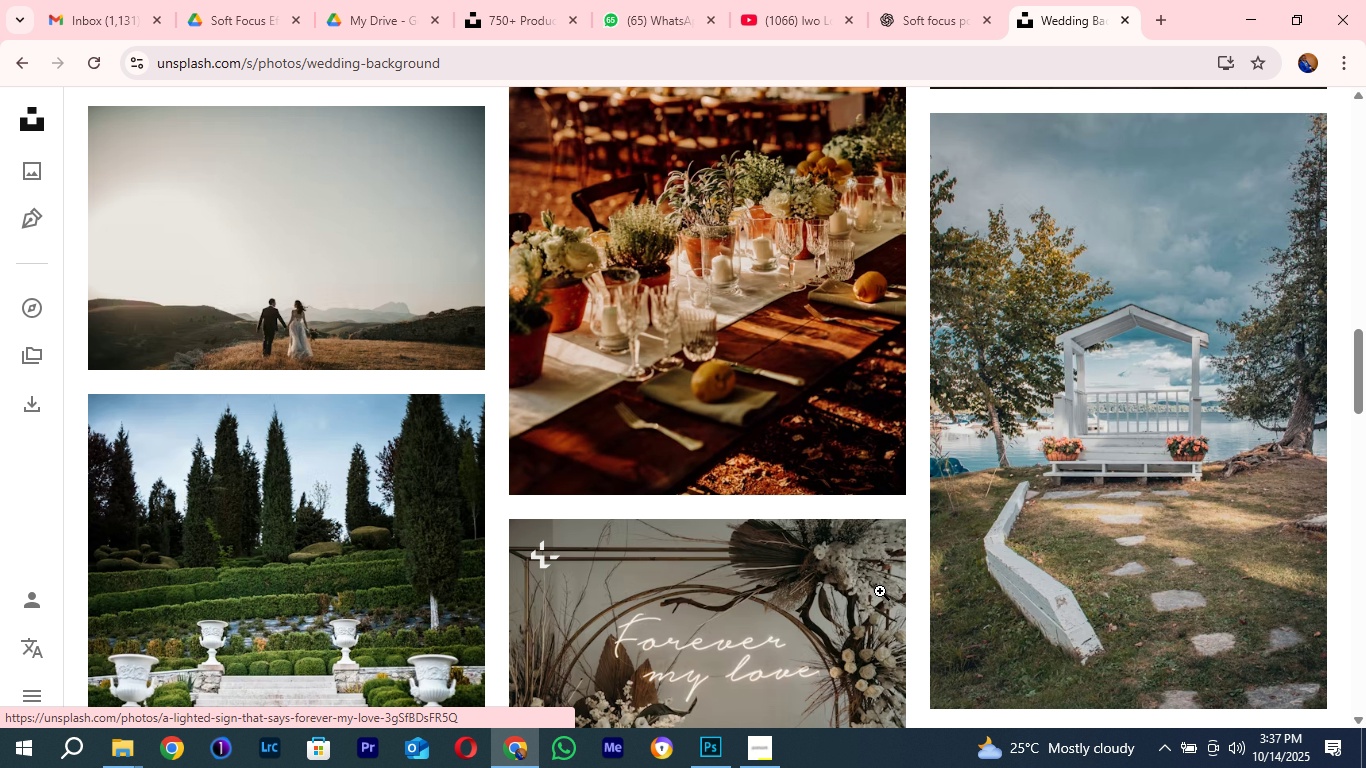 
scroll: coordinate [880, 591], scroll_direction: down, amount: 3.0
 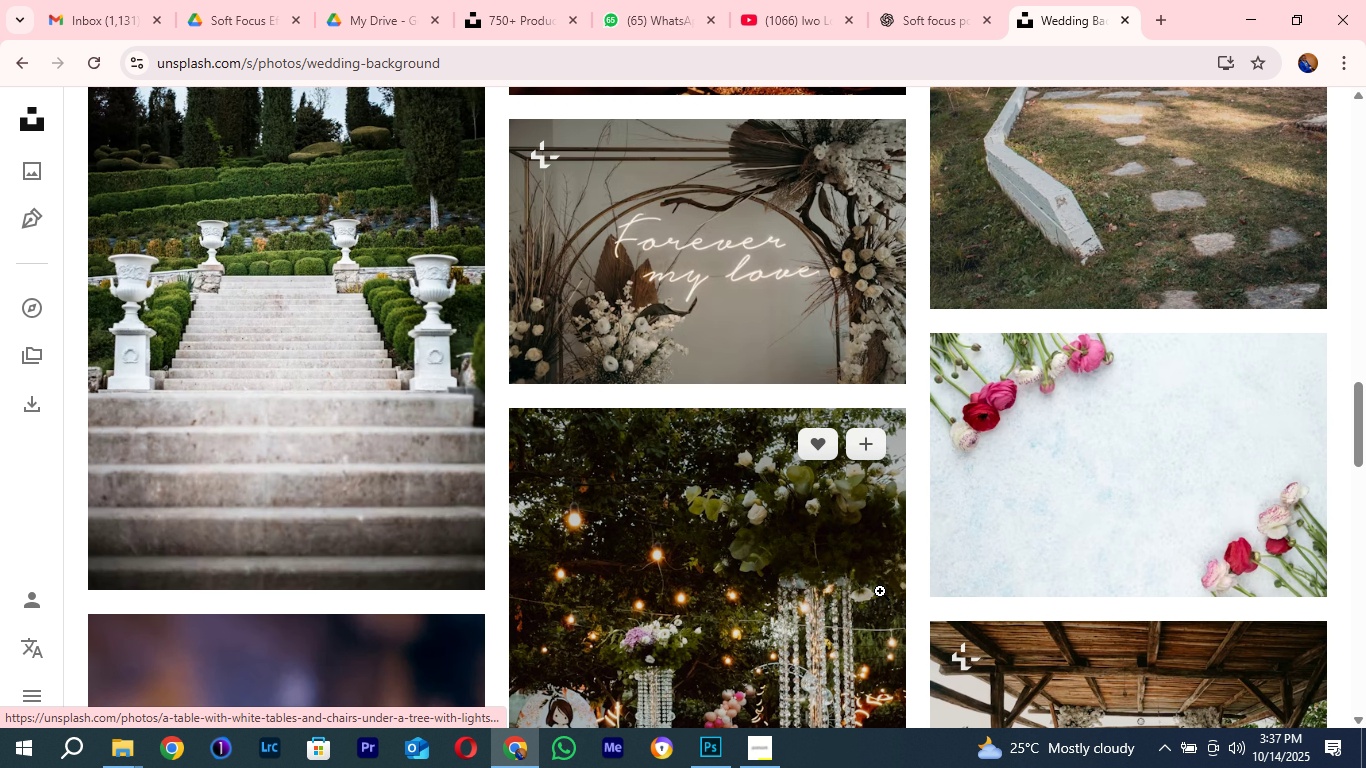 
scroll: coordinate [880, 591], scroll_direction: none, amount: 0.0
 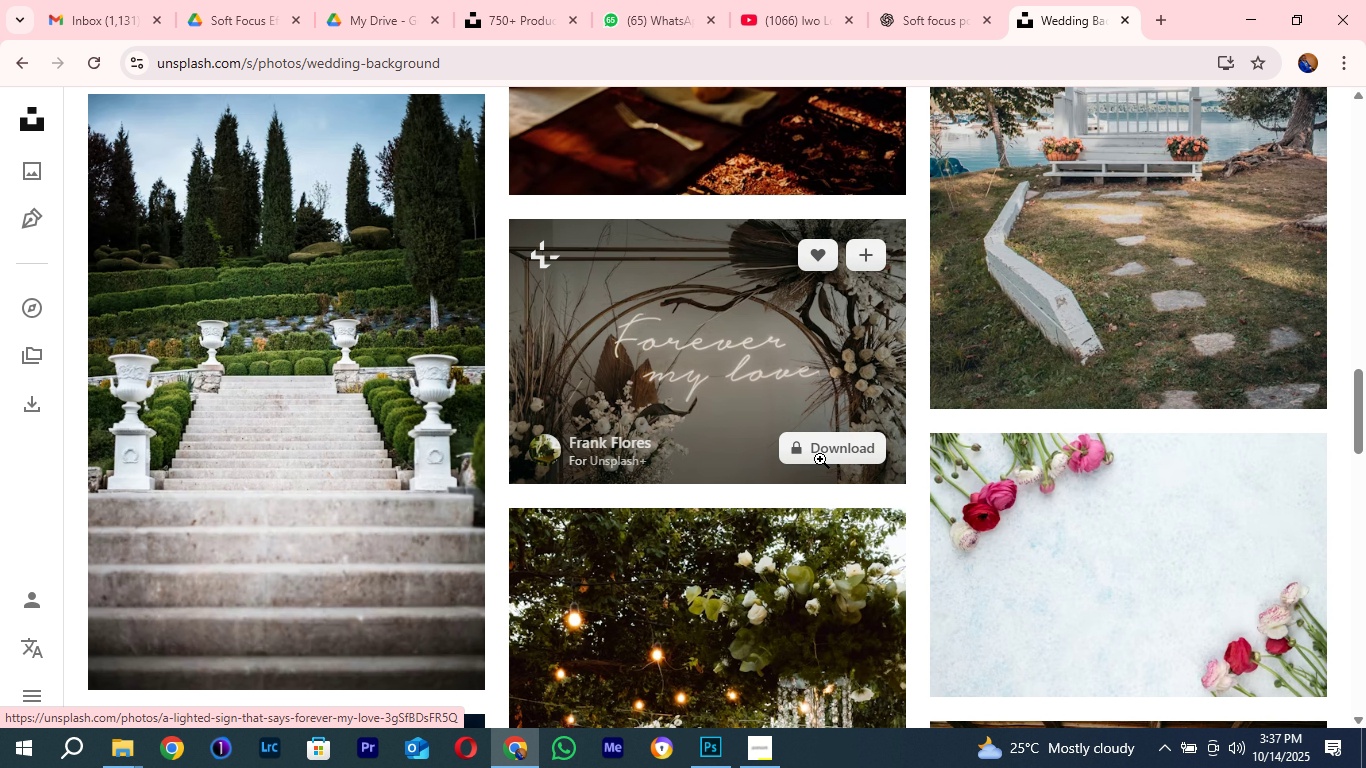 
scroll: coordinate [920, 530], scroll_direction: down, amount: 8.0
 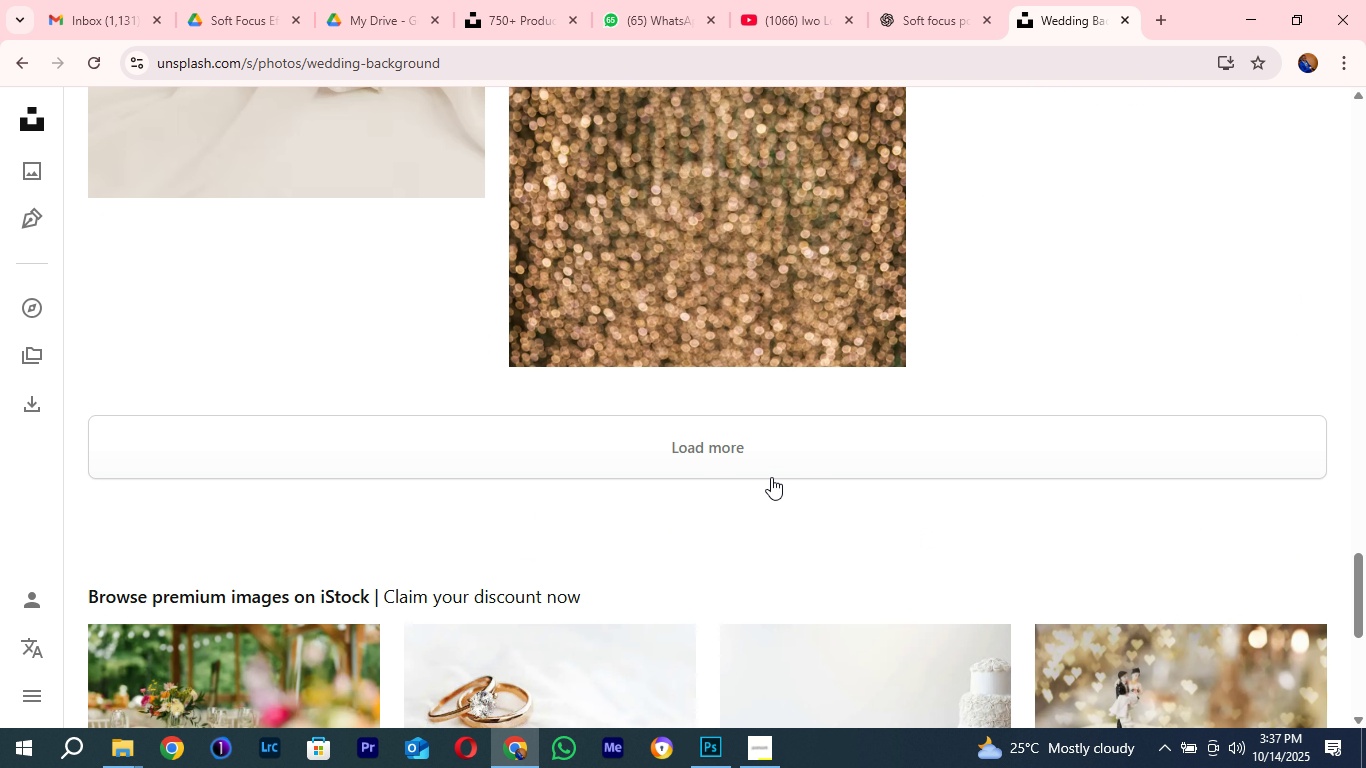 
left_click([731, 442])
 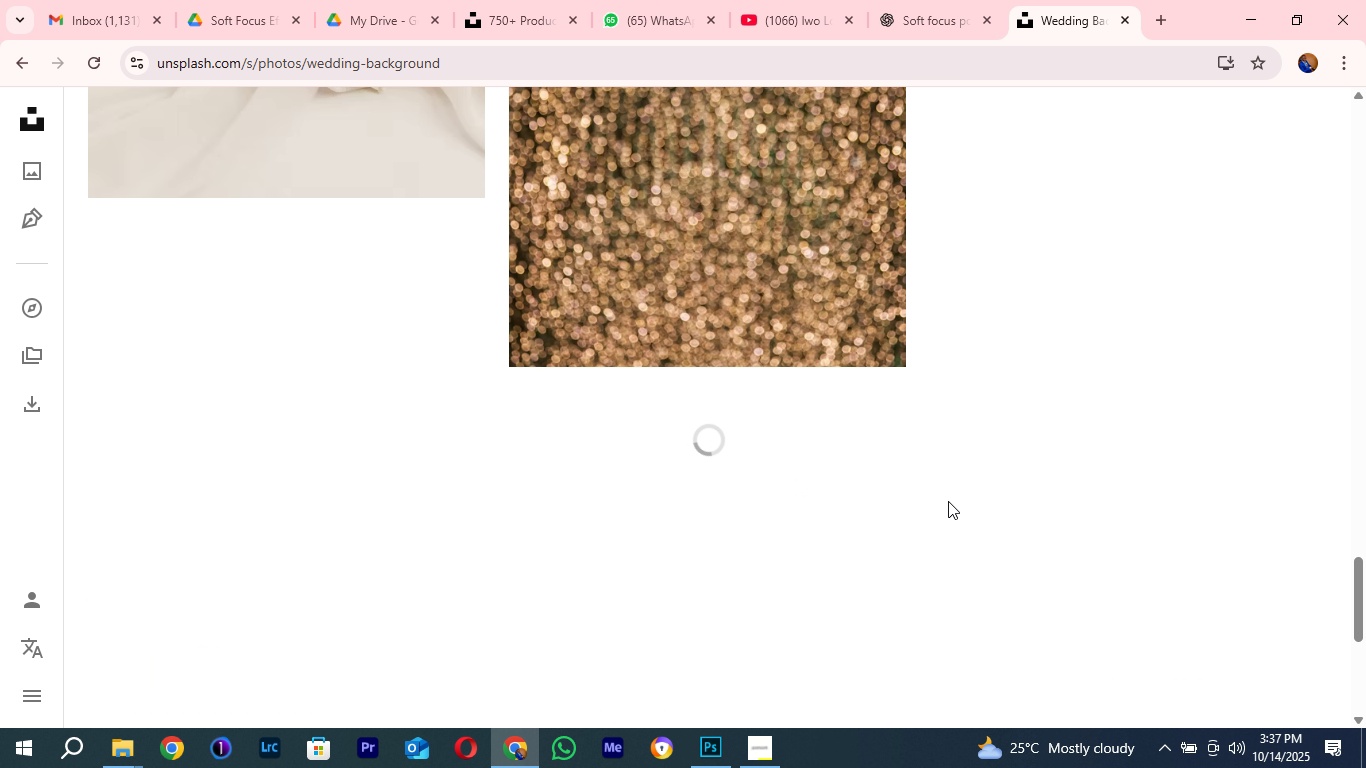 
scroll: coordinate [915, 475], scroll_direction: down, amount: 35.0
 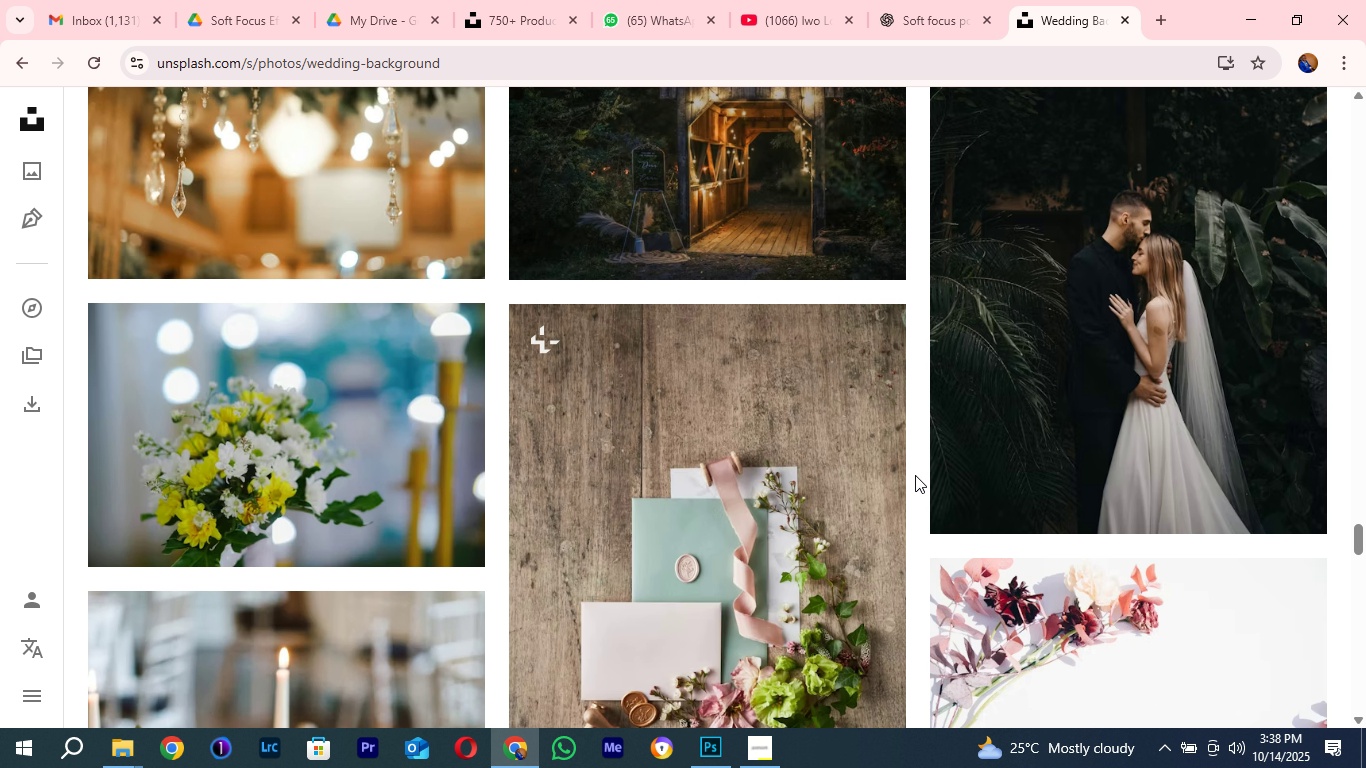 
scroll: coordinate [915, 475], scroll_direction: up, amount: 2.0
 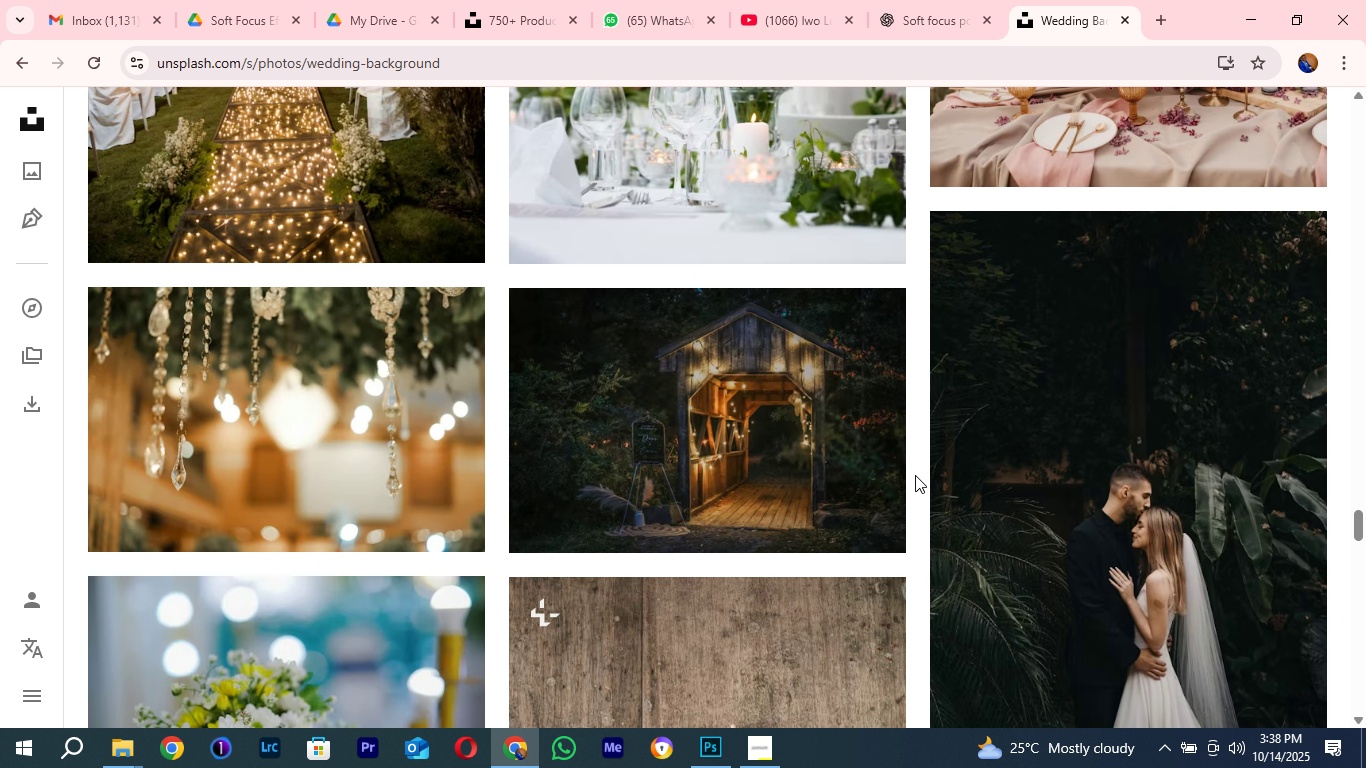 
scroll: coordinate [915, 475], scroll_direction: none, amount: 0.0
 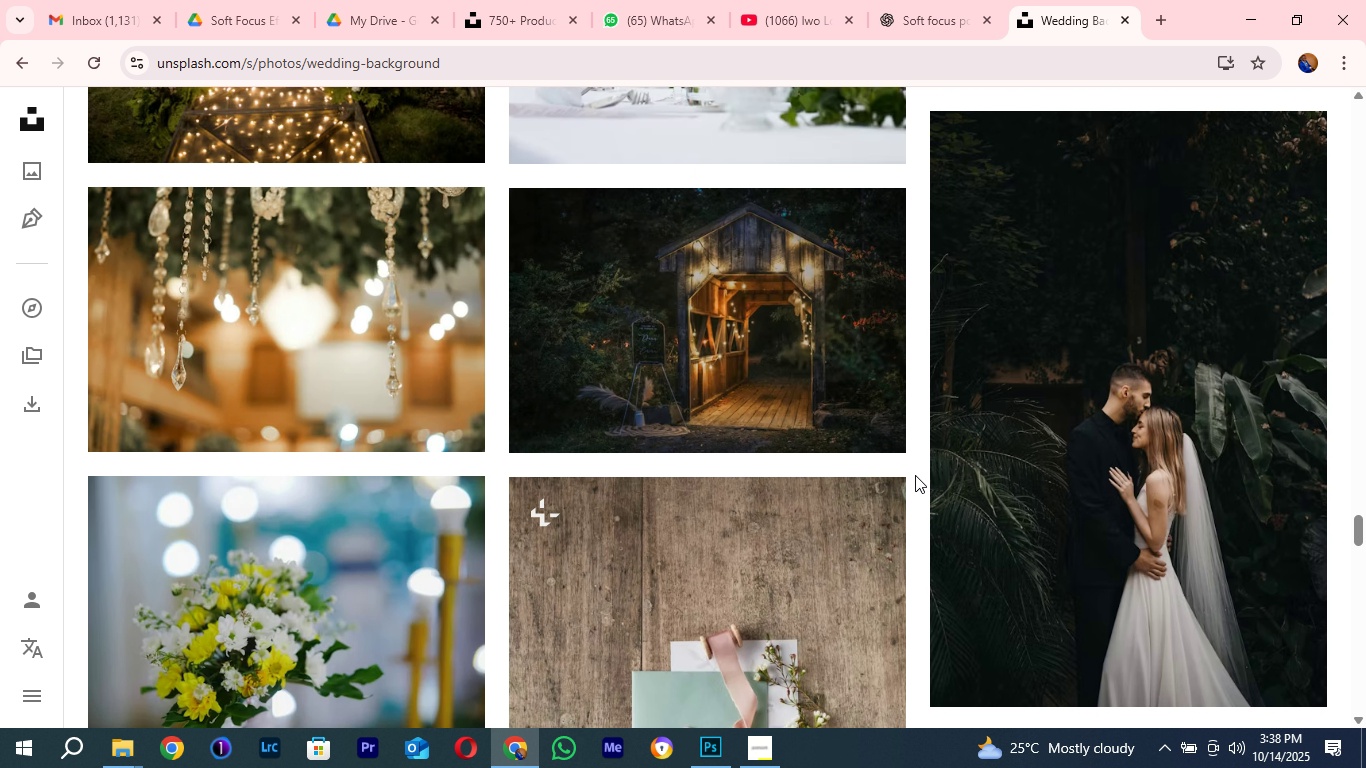 
scroll: coordinate [915, 475], scroll_direction: down, amount: 2.0
 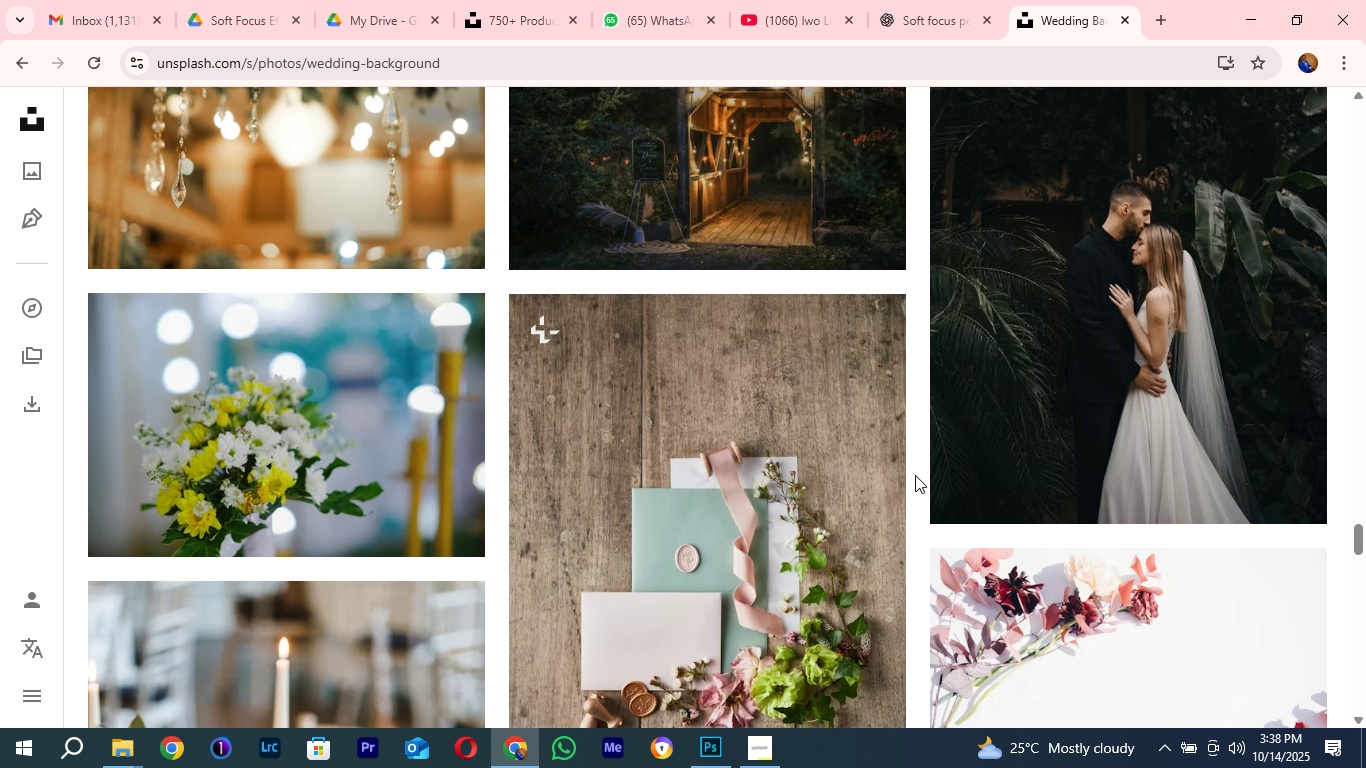 
scroll: coordinate [915, 475], scroll_direction: up, amount: 1.0
 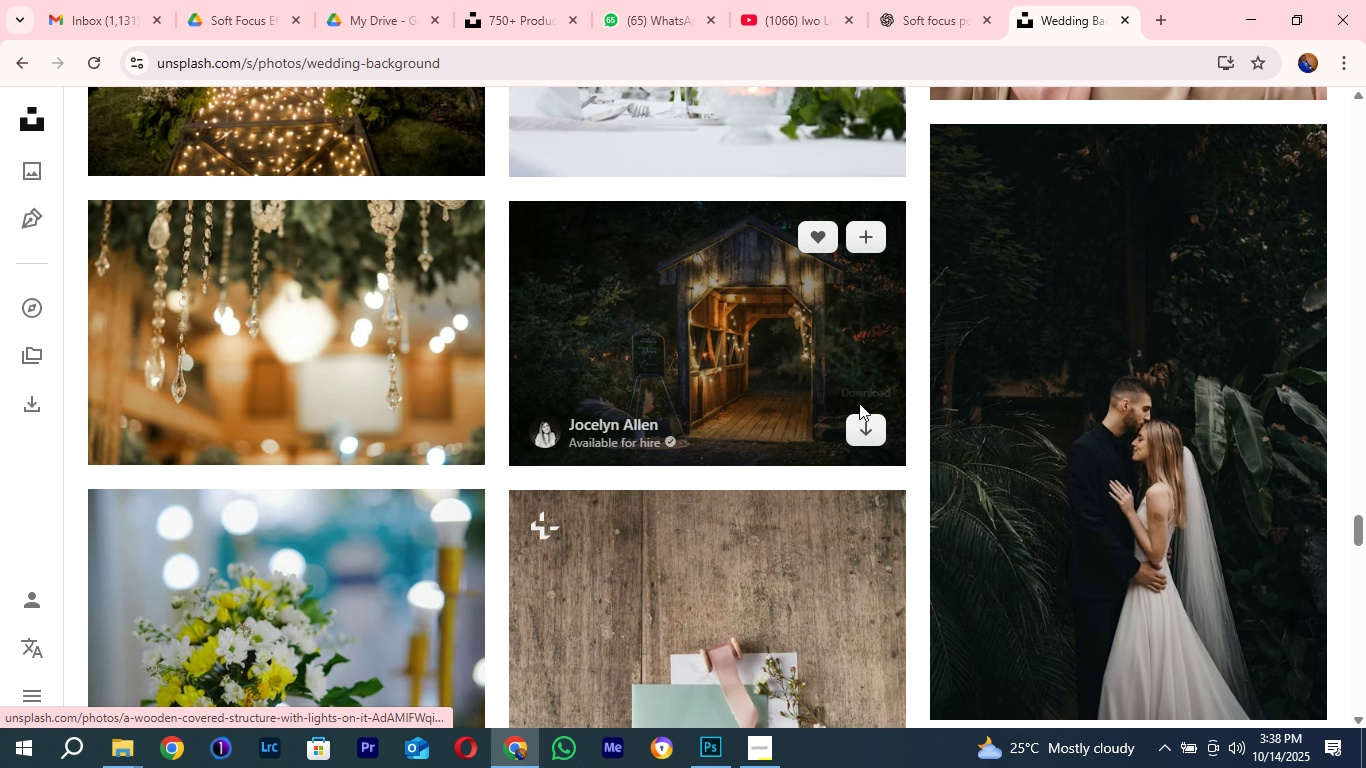 
scroll: coordinate [1032, 445], scroll_direction: down, amount: 24.0
 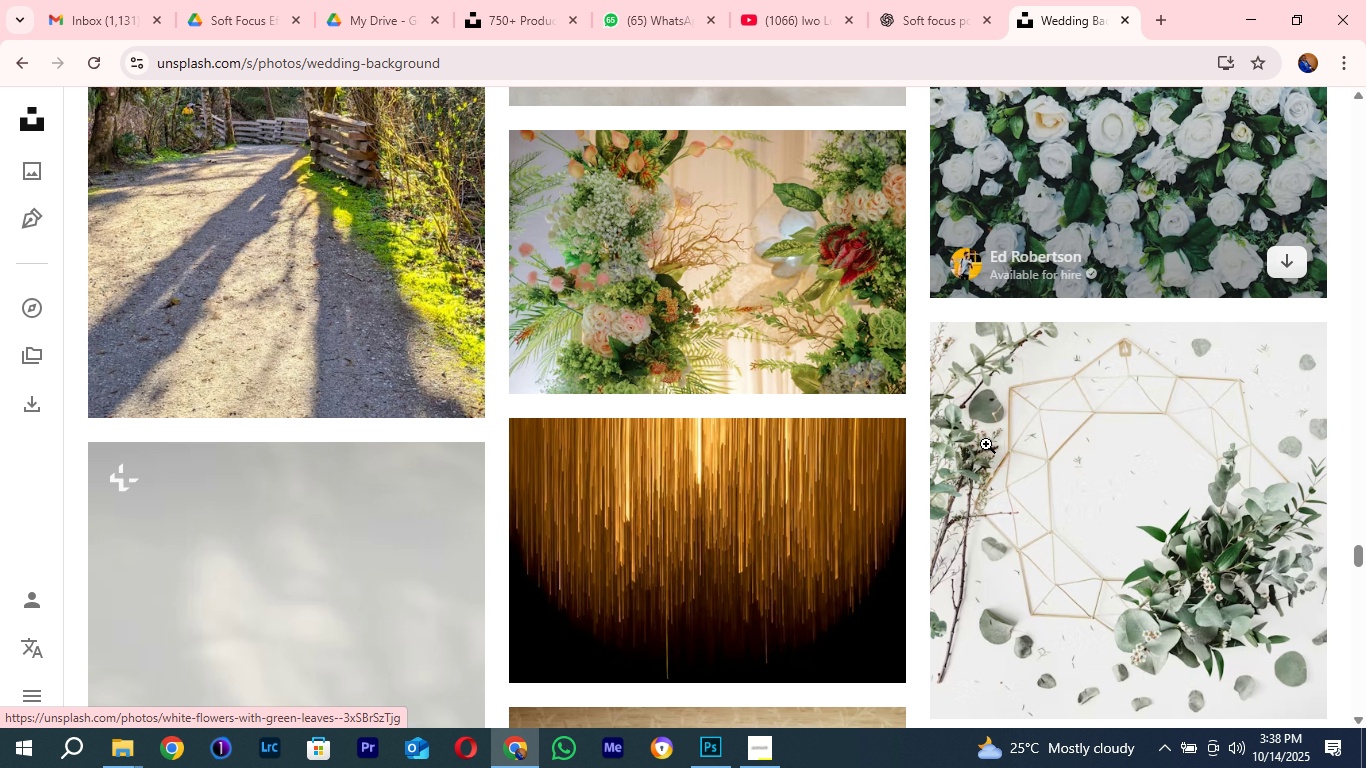 
scroll: coordinate [673, 457], scroll_direction: down, amount: 18.0
 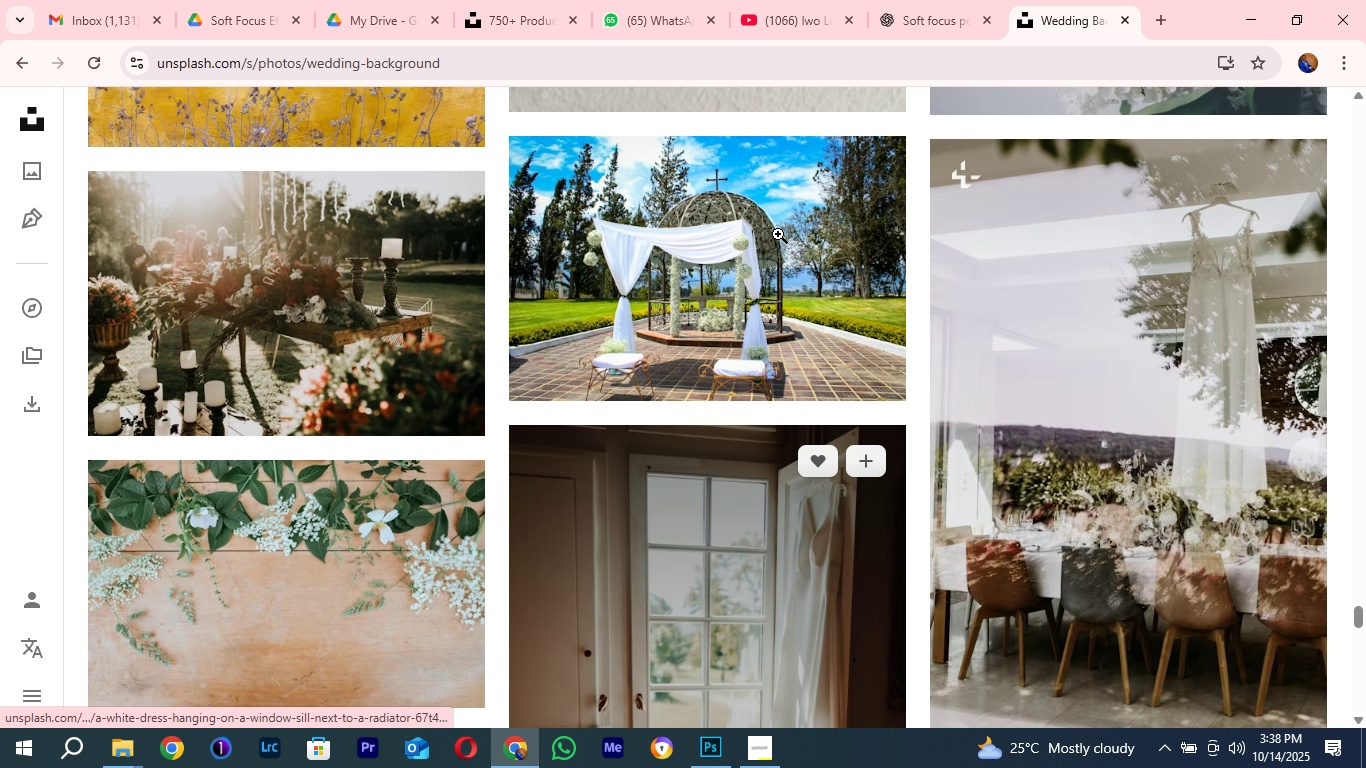 
mouse_move([731, 374])
 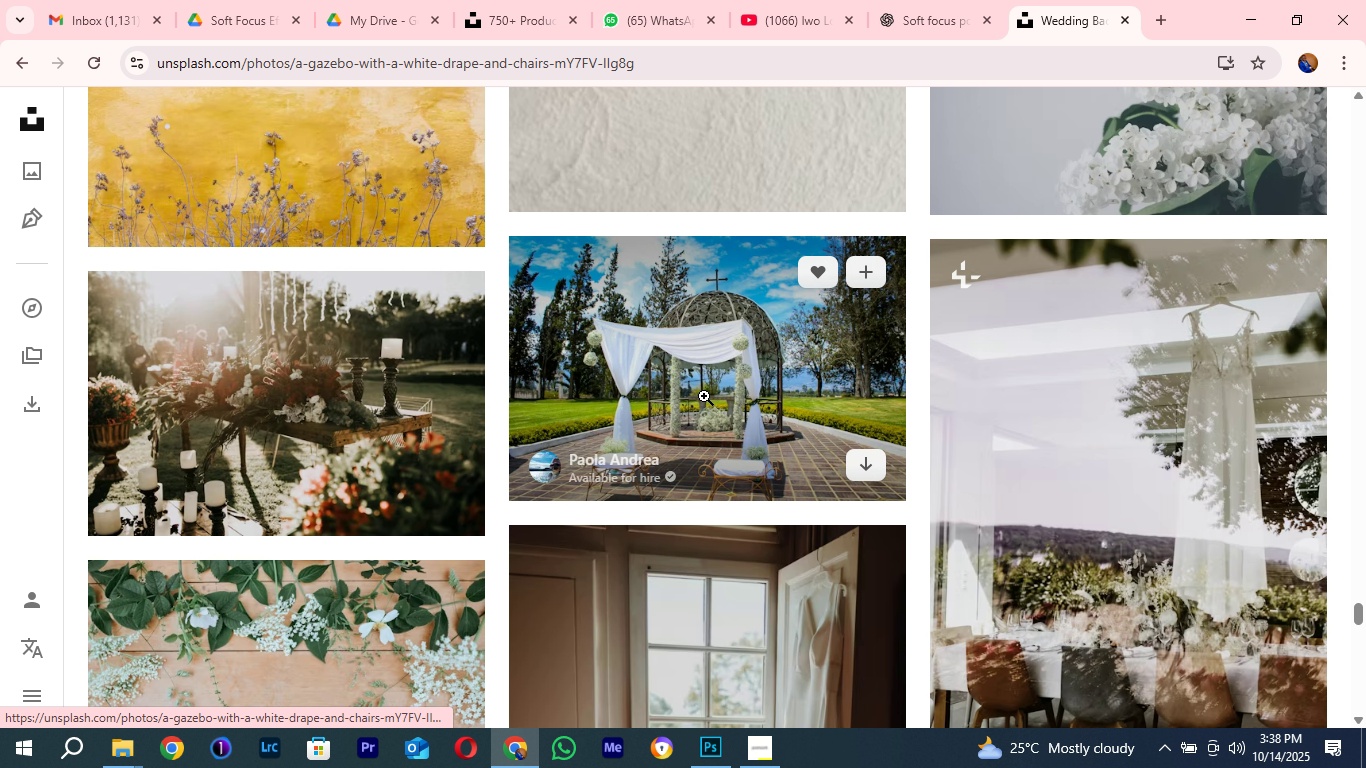 
left_click([704, 396])
 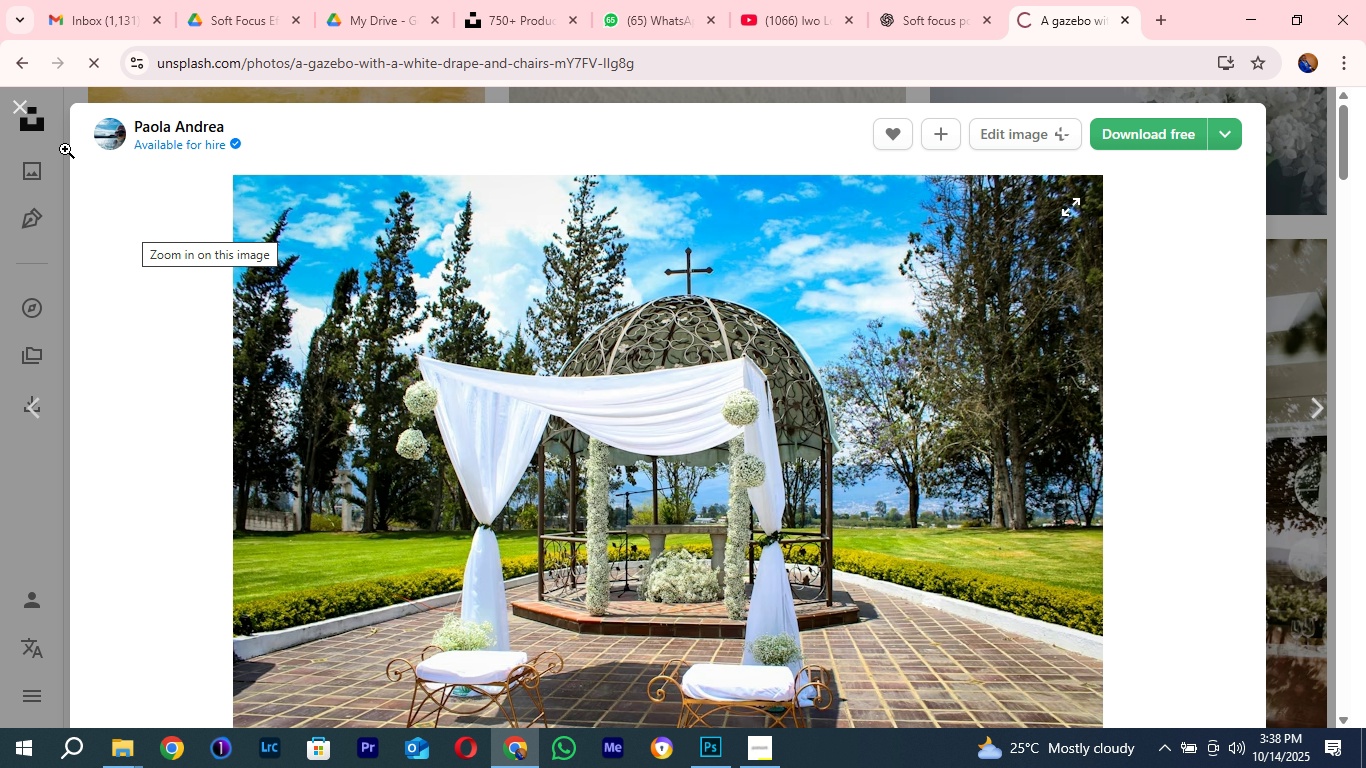 
left_click([17, 110])
 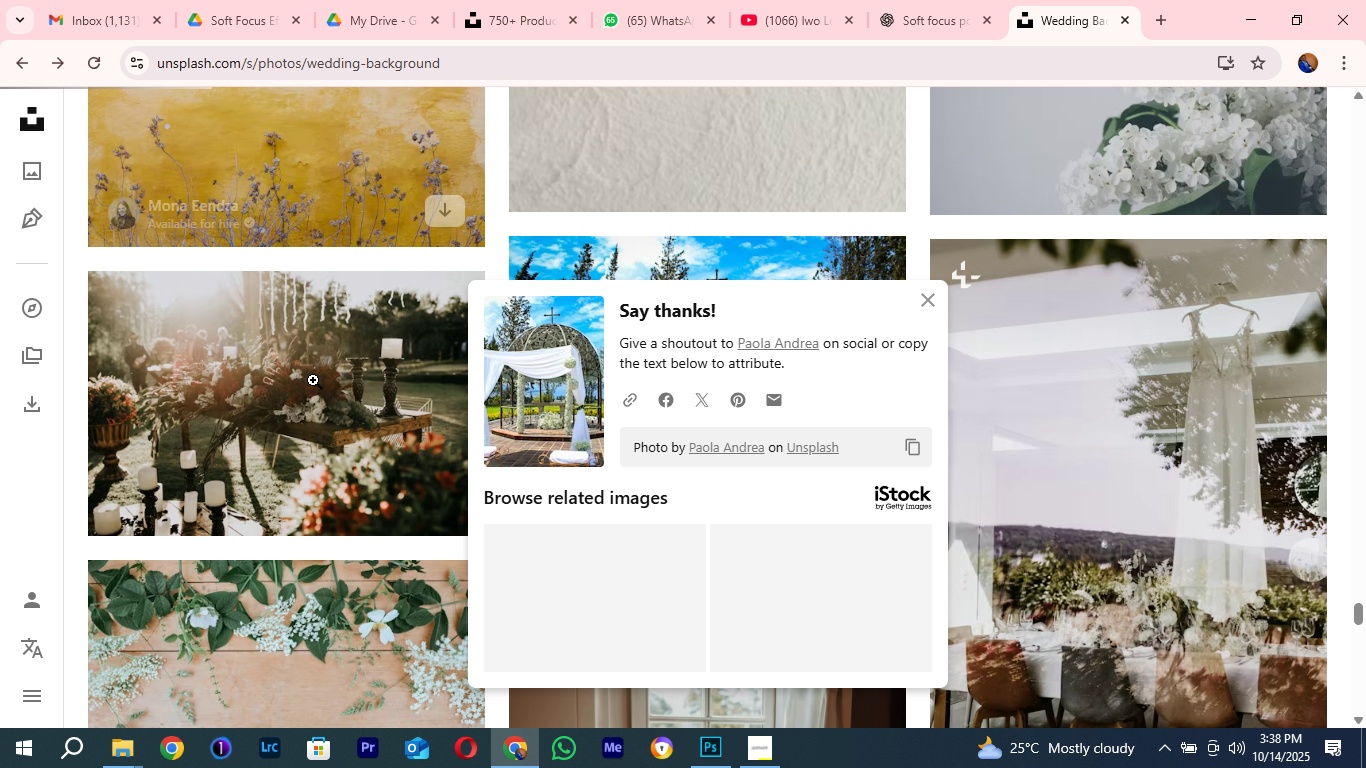 
scroll: coordinate [594, 457], scroll_direction: none, amount: 0.0
 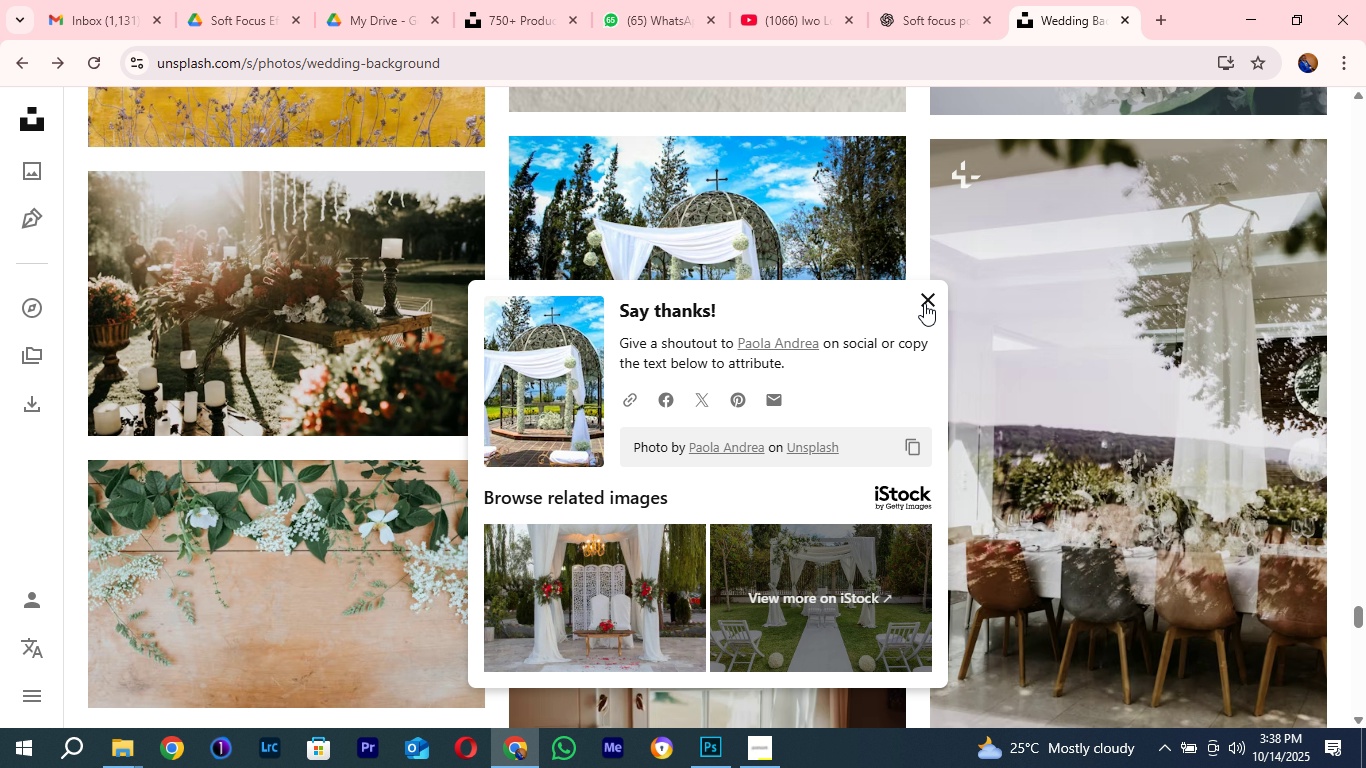 
left_click([924, 303])
 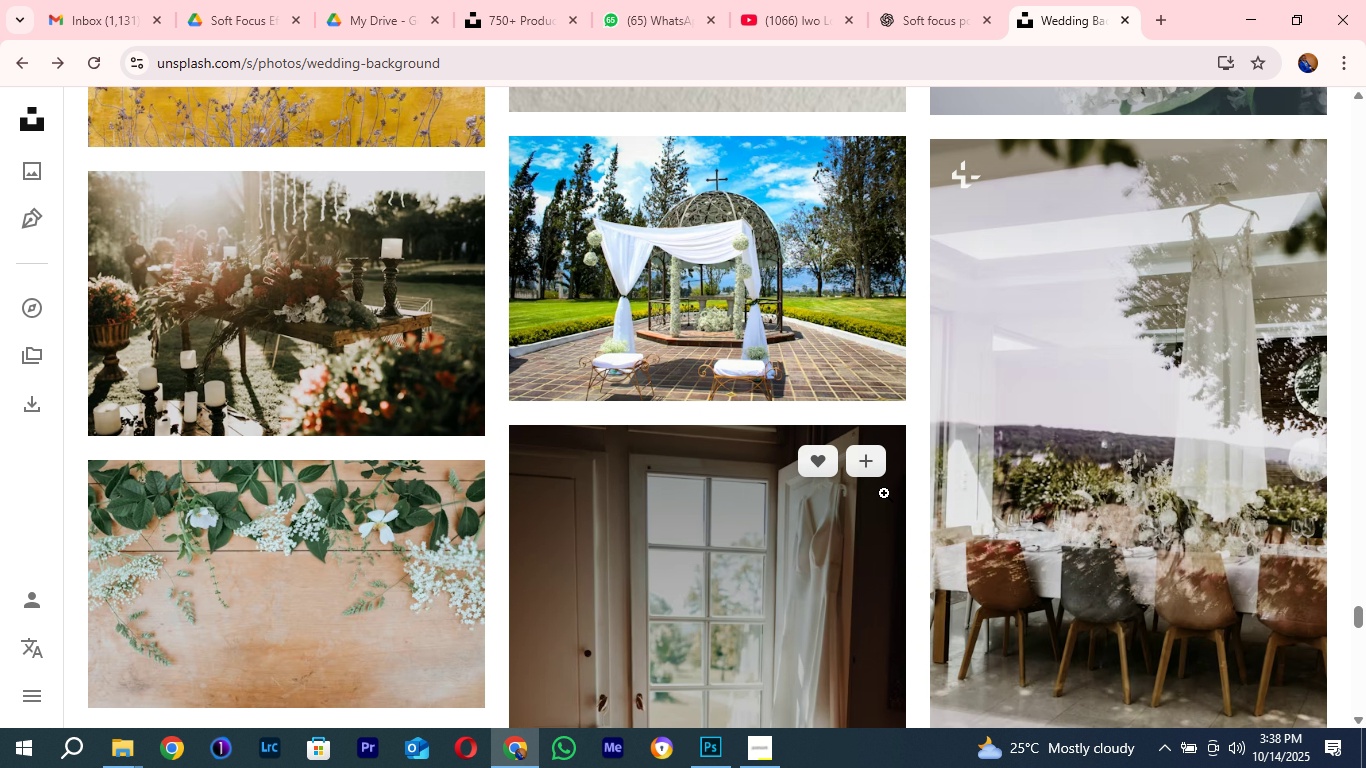 
scroll: coordinate [919, 597], scroll_direction: down, amount: 9.0
 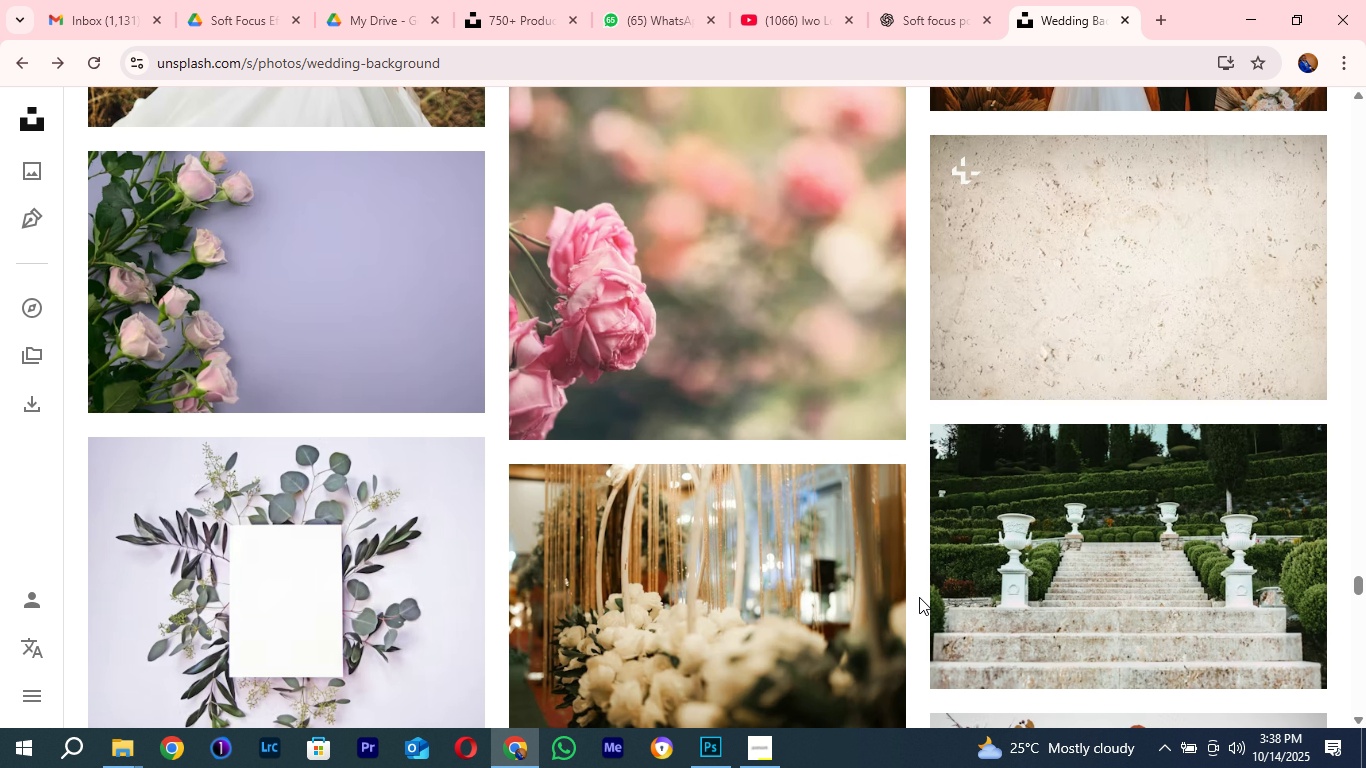 
scroll: coordinate [919, 597], scroll_direction: up, amount: 4.0
 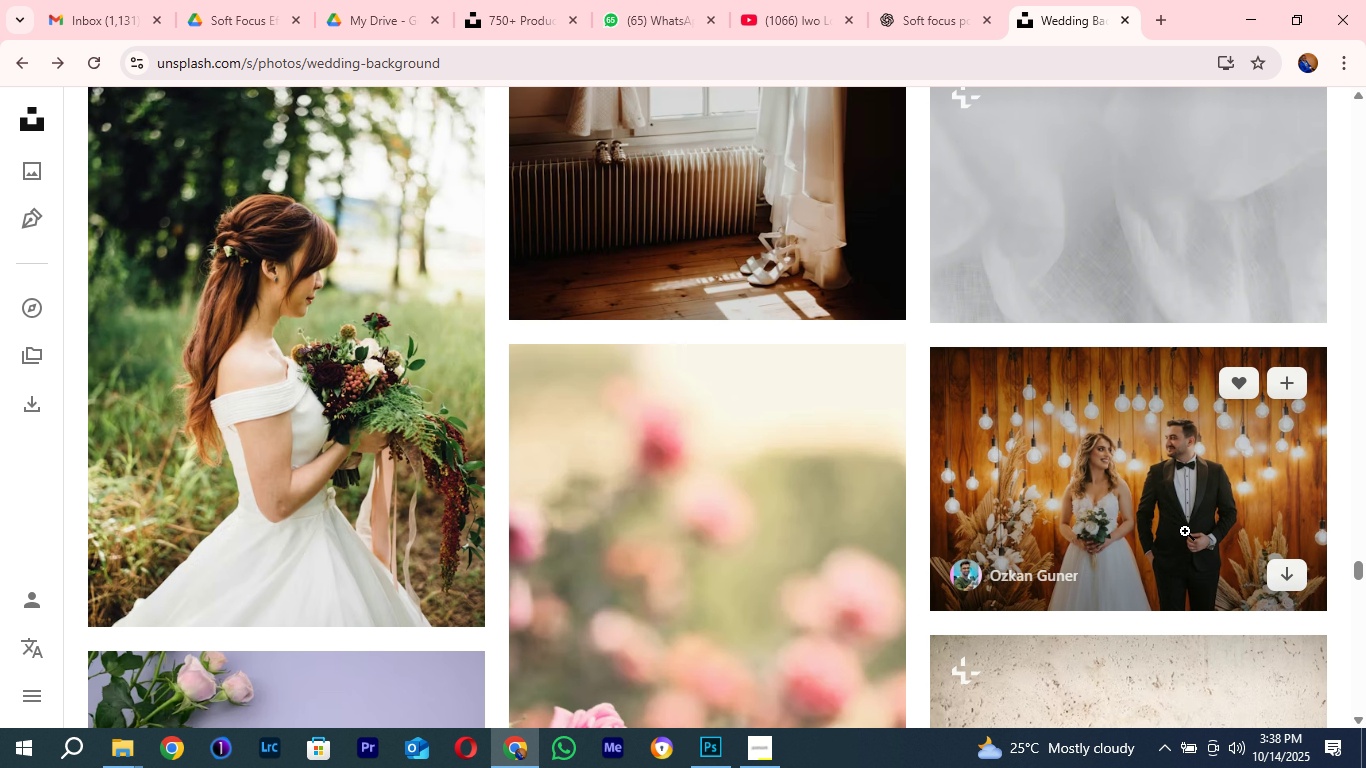 
left_click([1185, 531])
 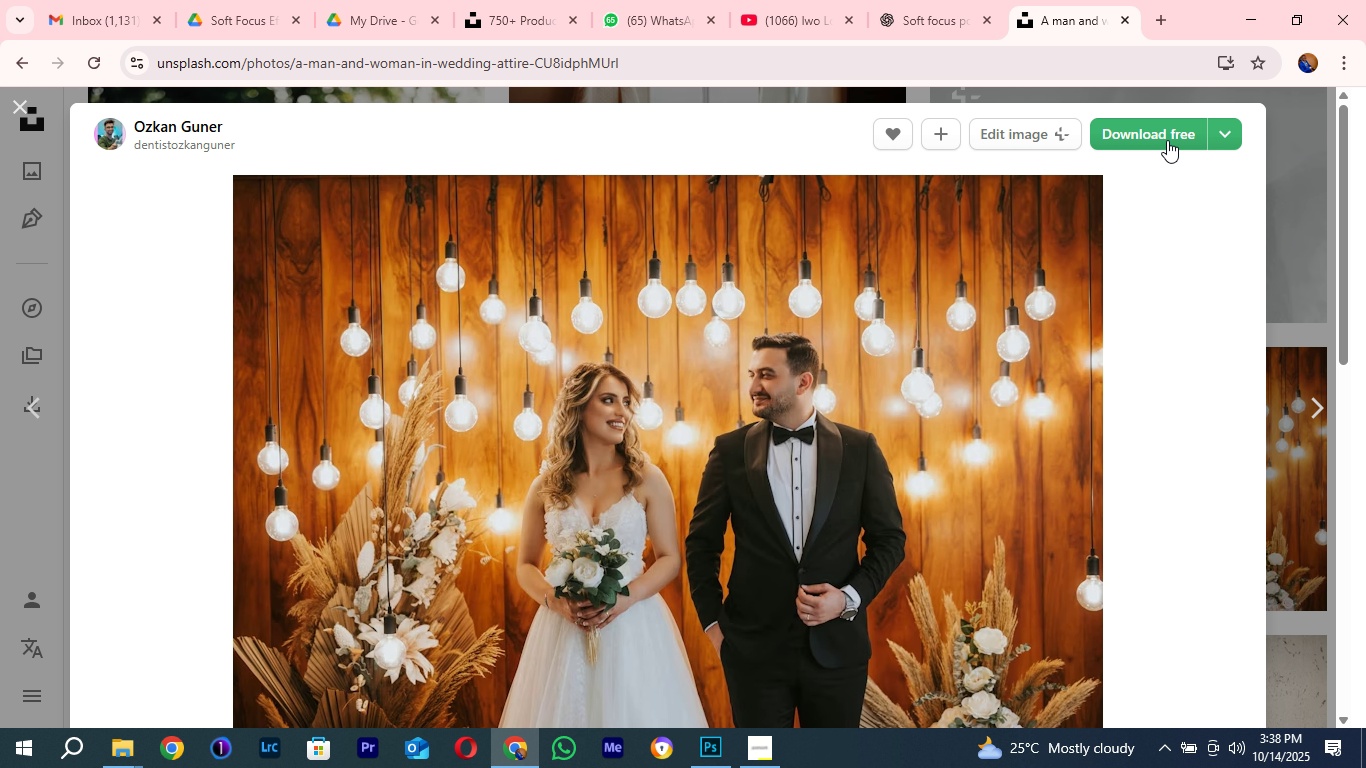 
left_click([1162, 133])
 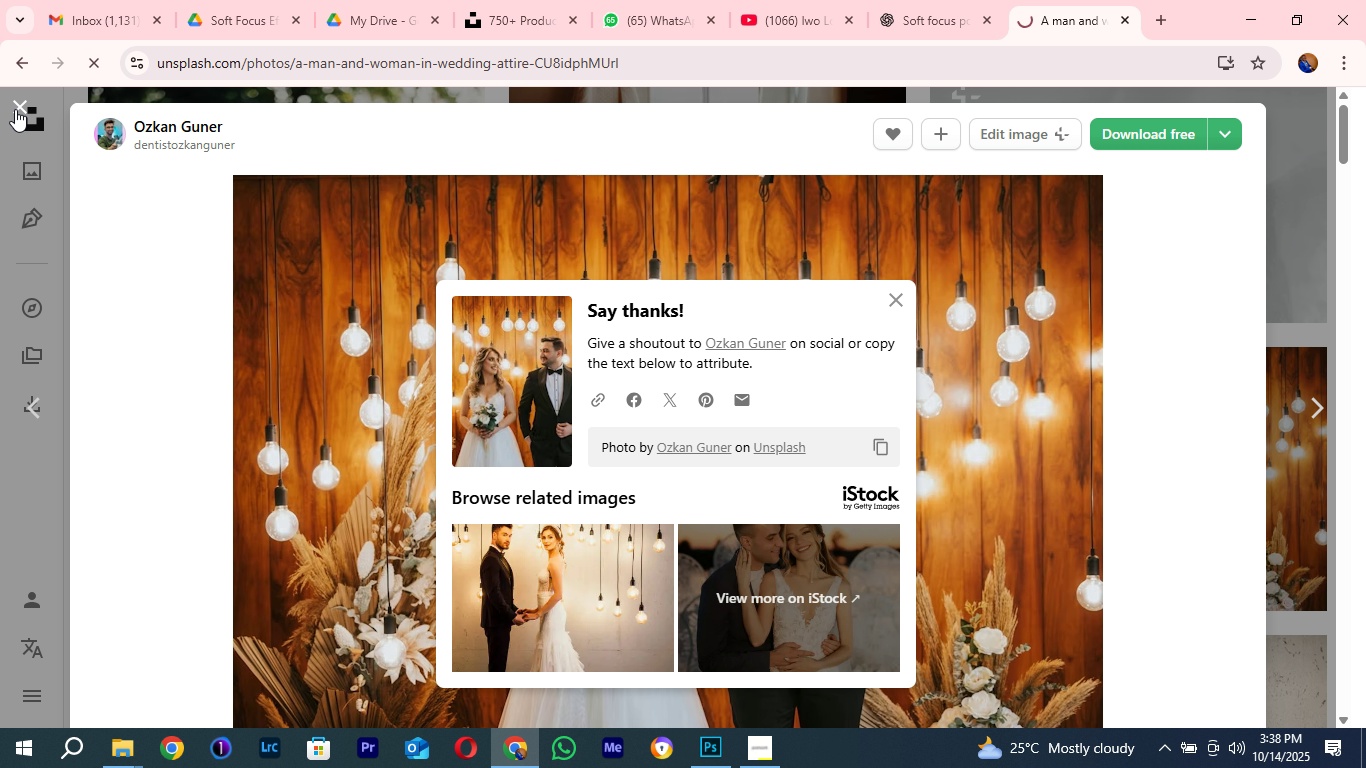 
left_click([15, 109])
 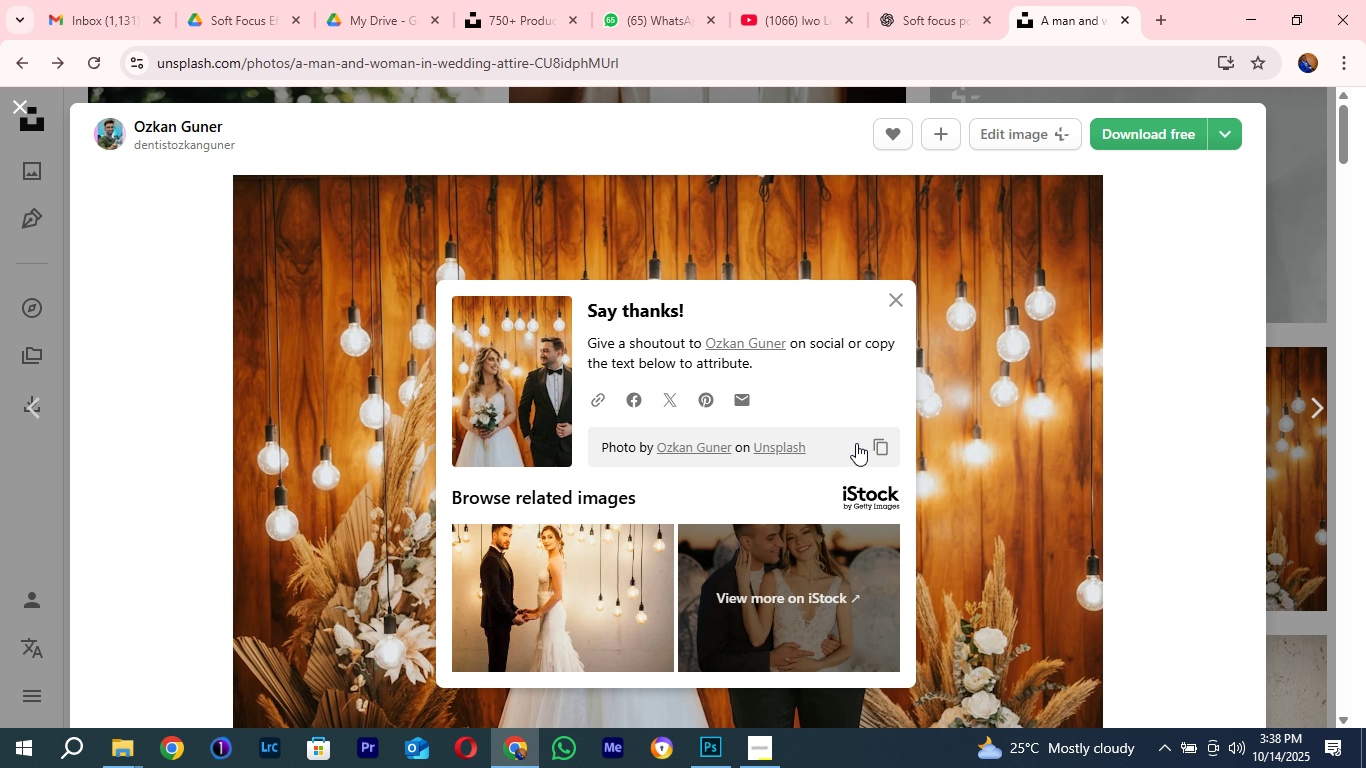 
scroll: coordinate [825, 492], scroll_direction: down, amount: 8.0
 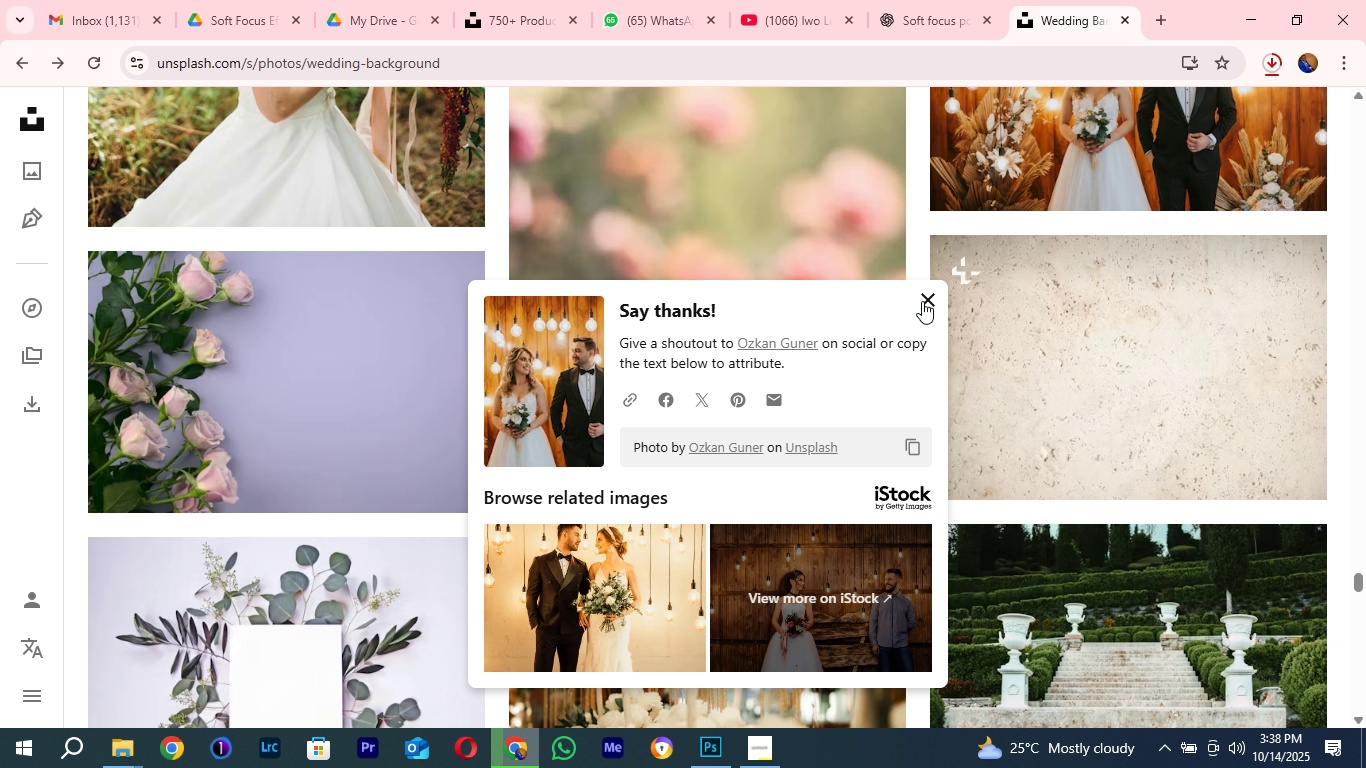 
left_click([922, 301])
 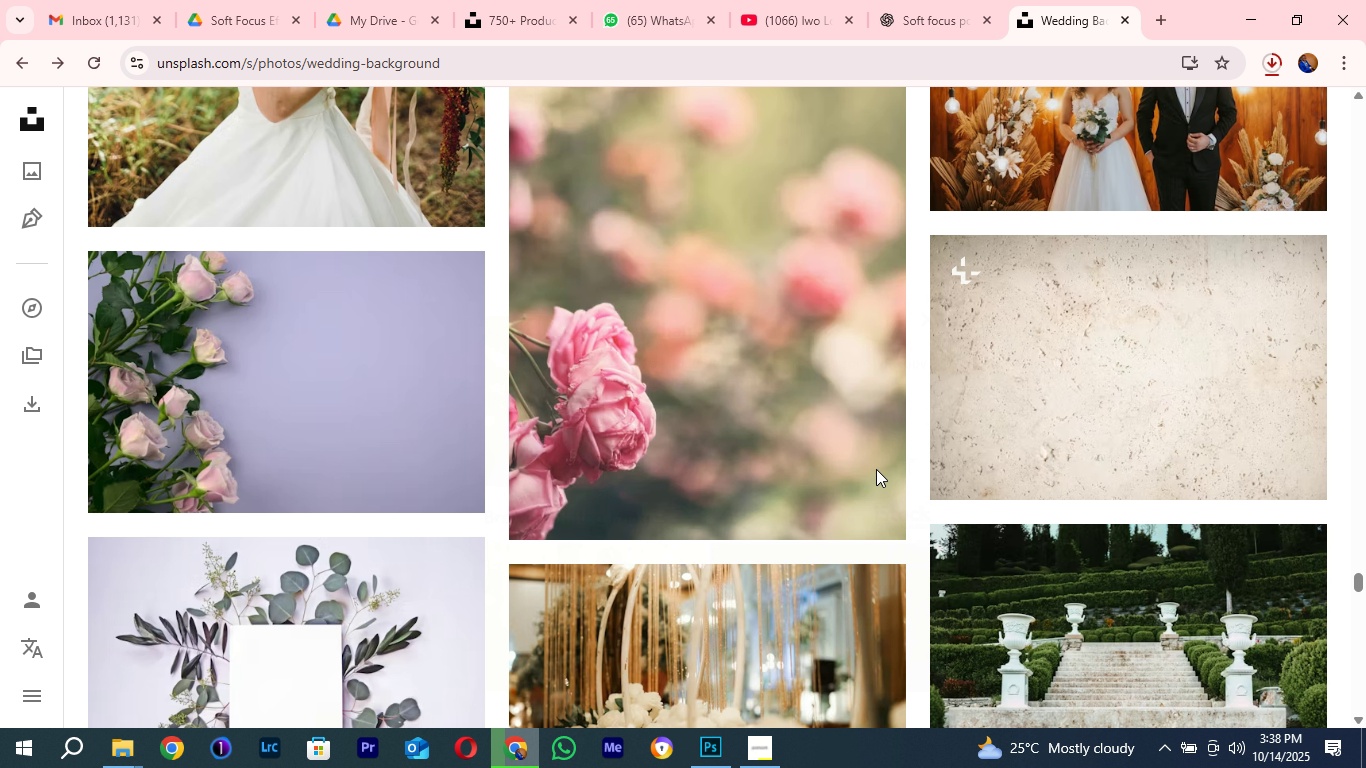 
scroll: coordinate [876, 470], scroll_direction: down, amount: 6.0
 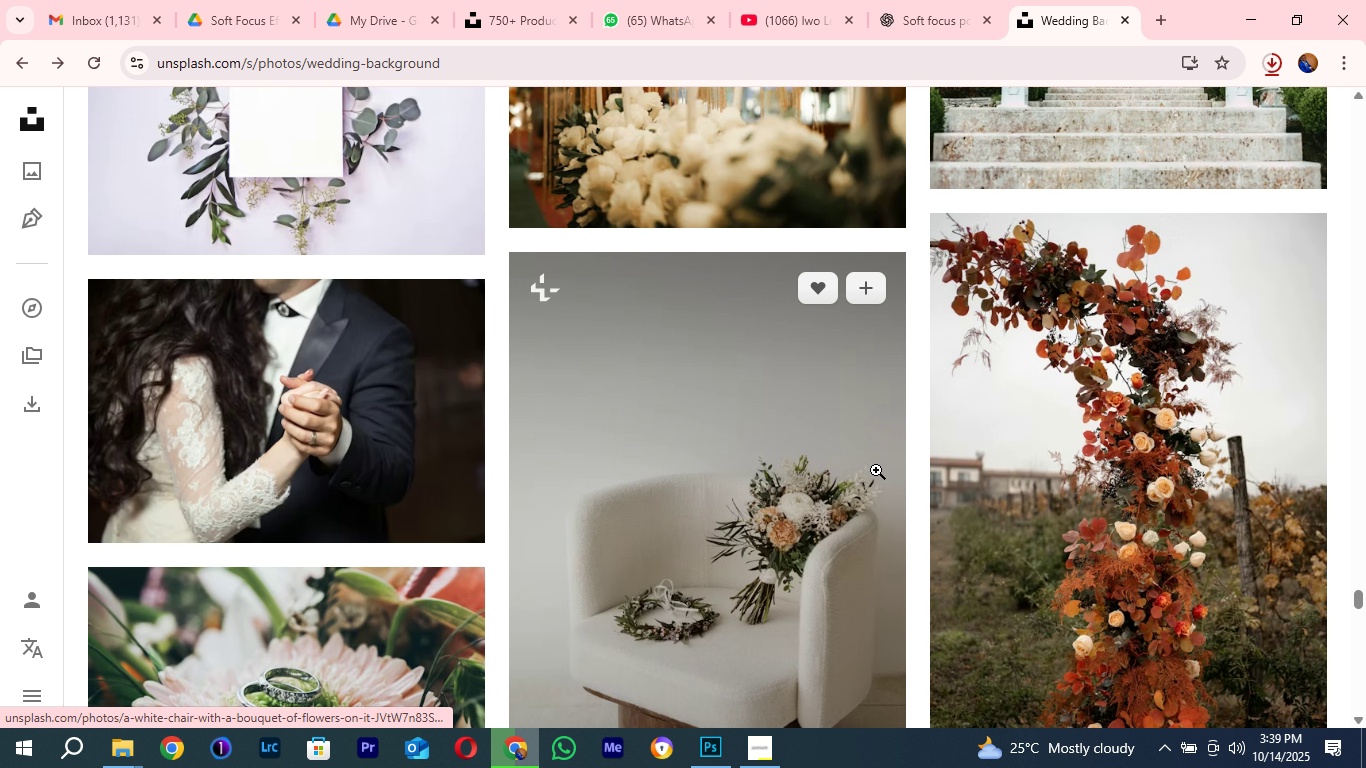 
scroll: coordinate [876, 470], scroll_direction: up, amount: 1.0
 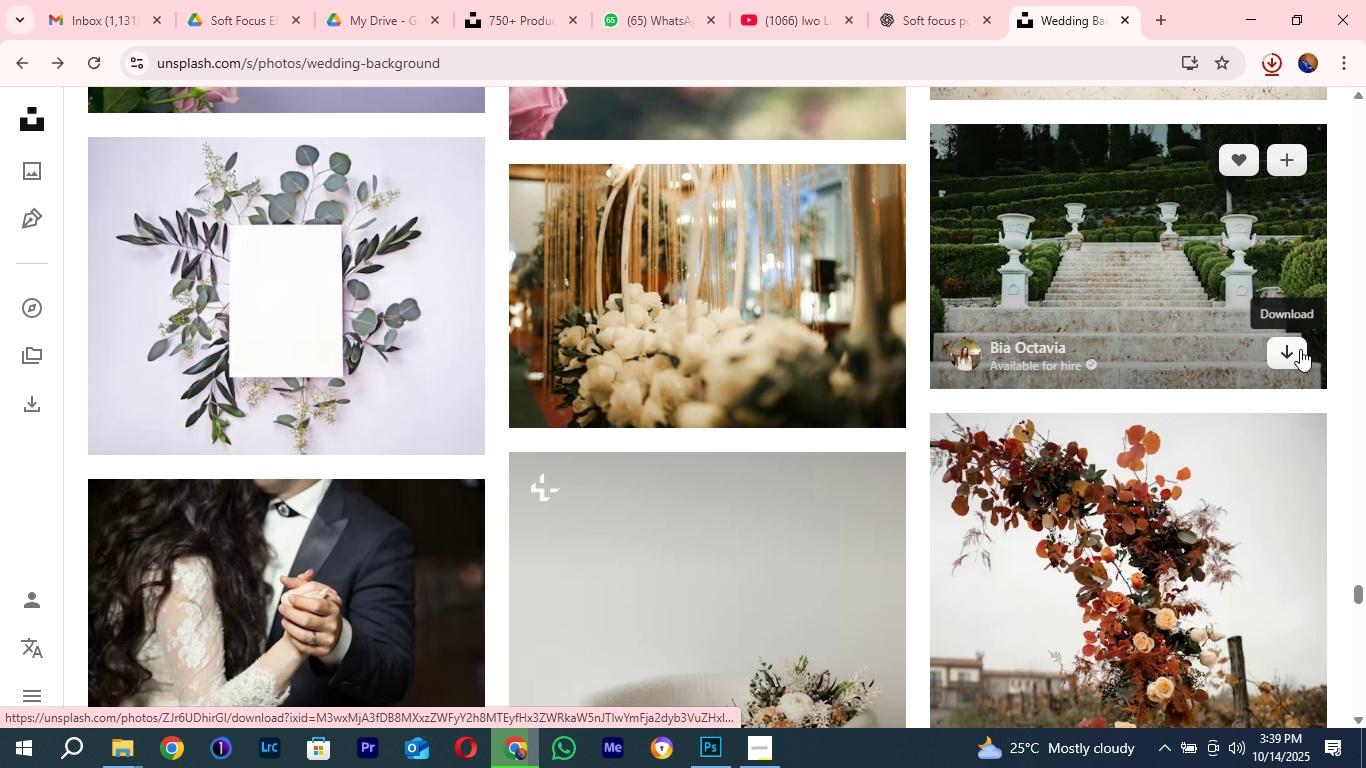 
left_click([1300, 349])
 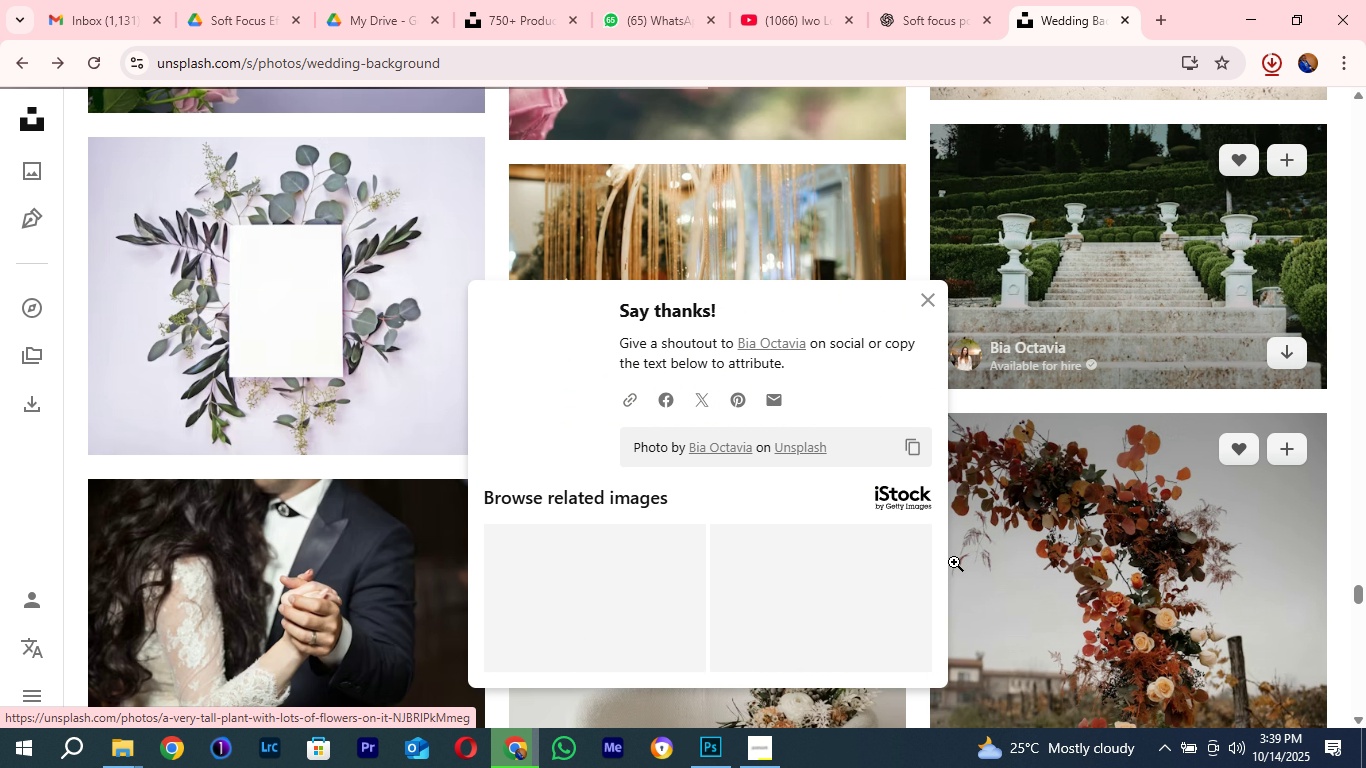 
scroll: coordinate [923, 580], scroll_direction: down, amount: 3.0
 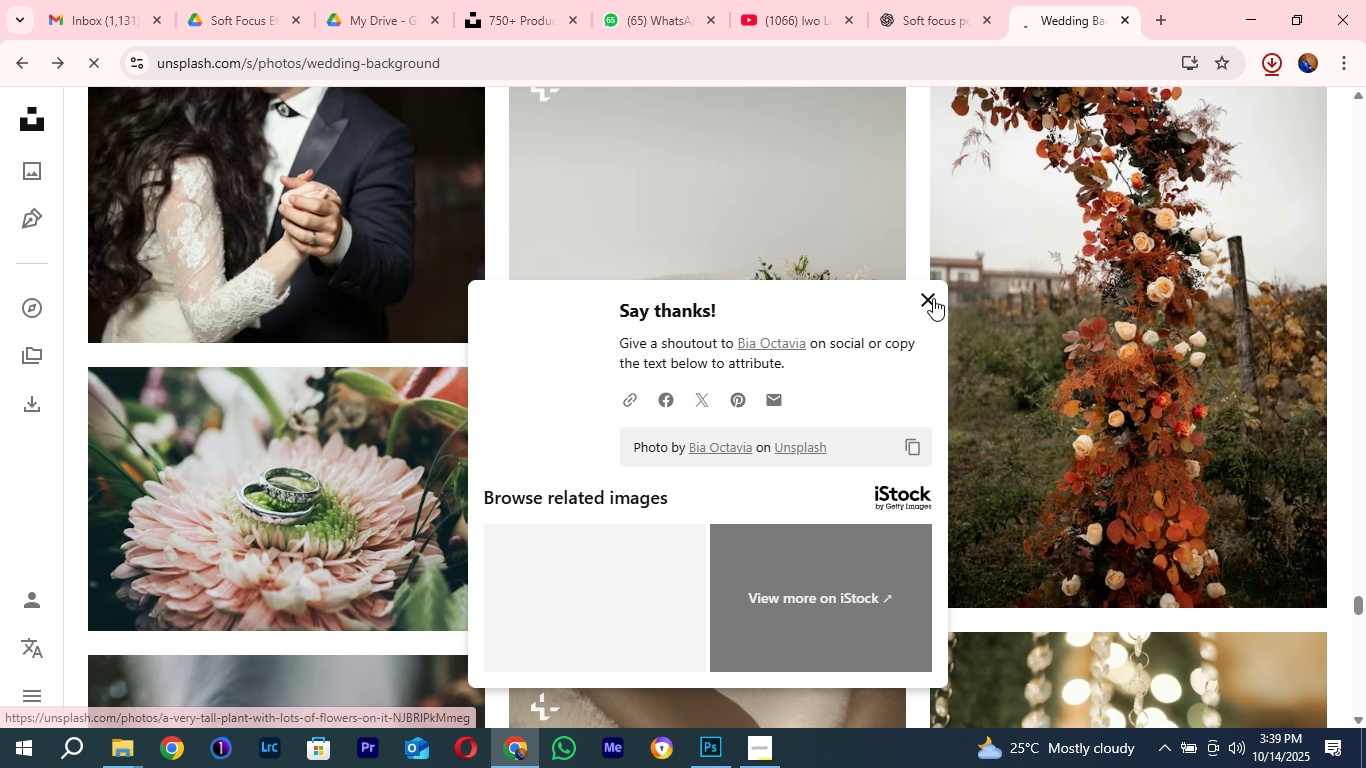 
left_click([933, 298])
 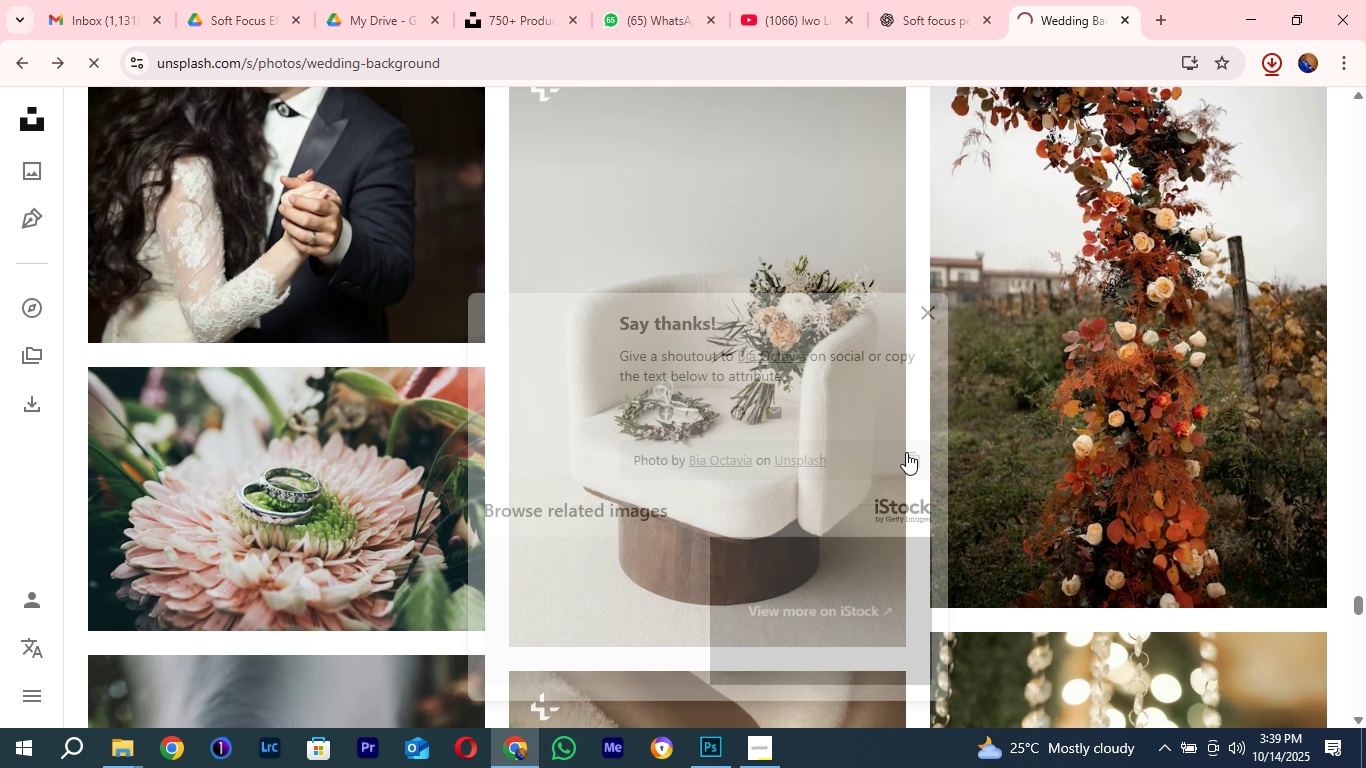 
scroll: coordinate [906, 453], scroll_direction: down, amount: 2.0
 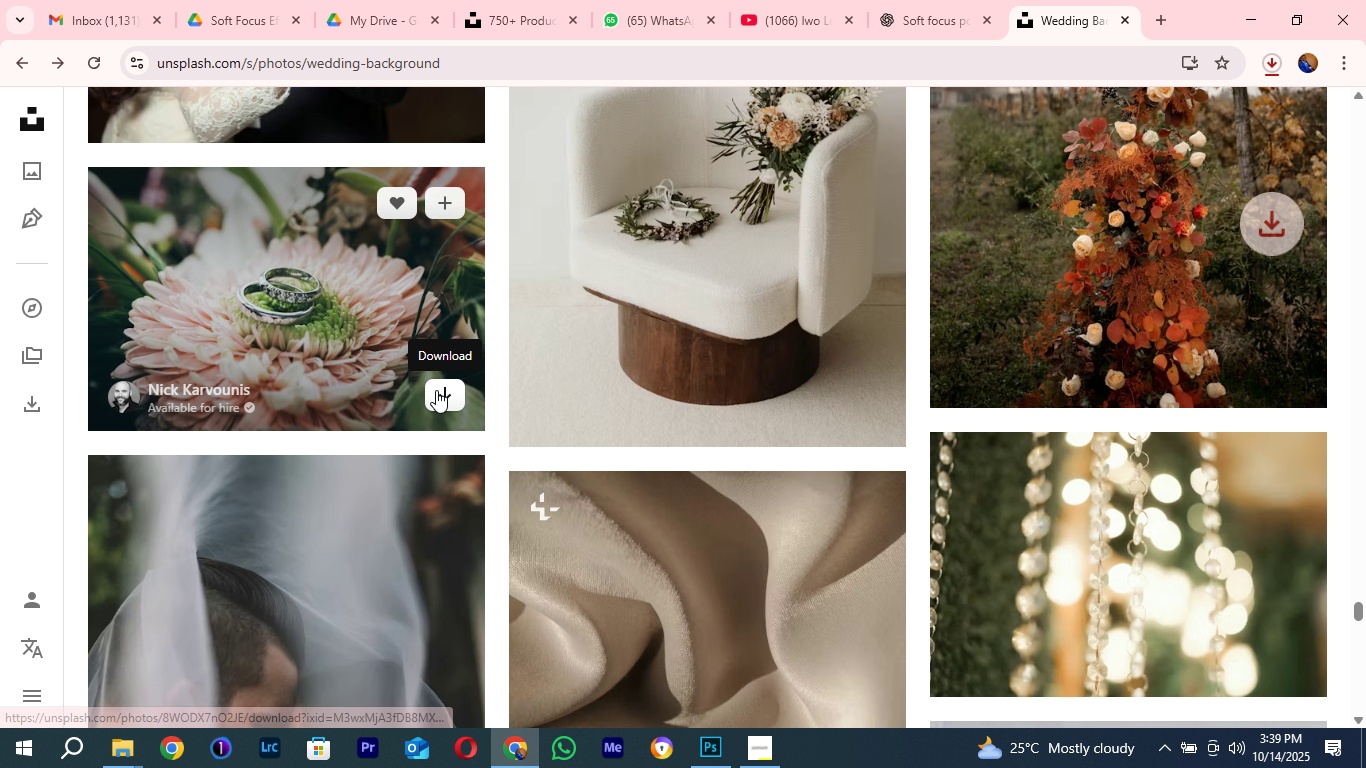 
left_click([437, 394])
 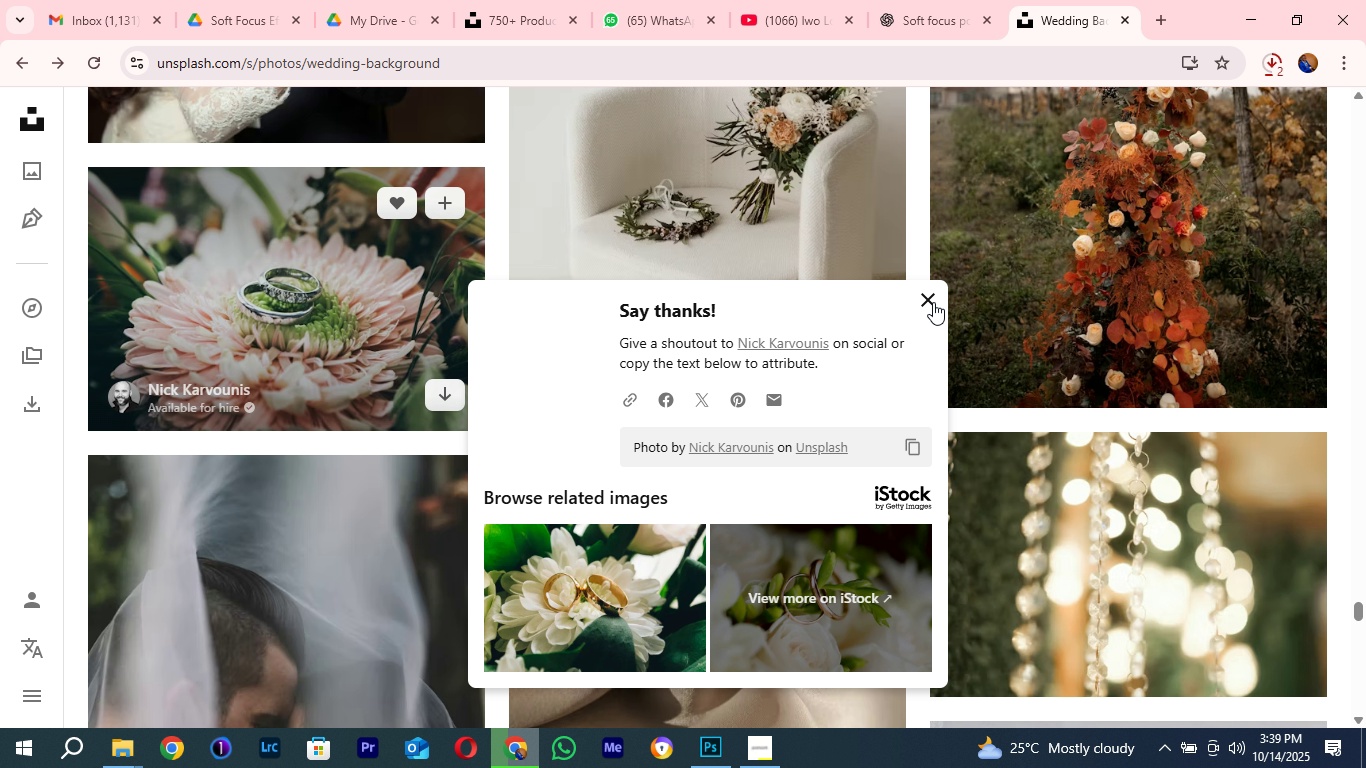 
left_click([933, 302])
 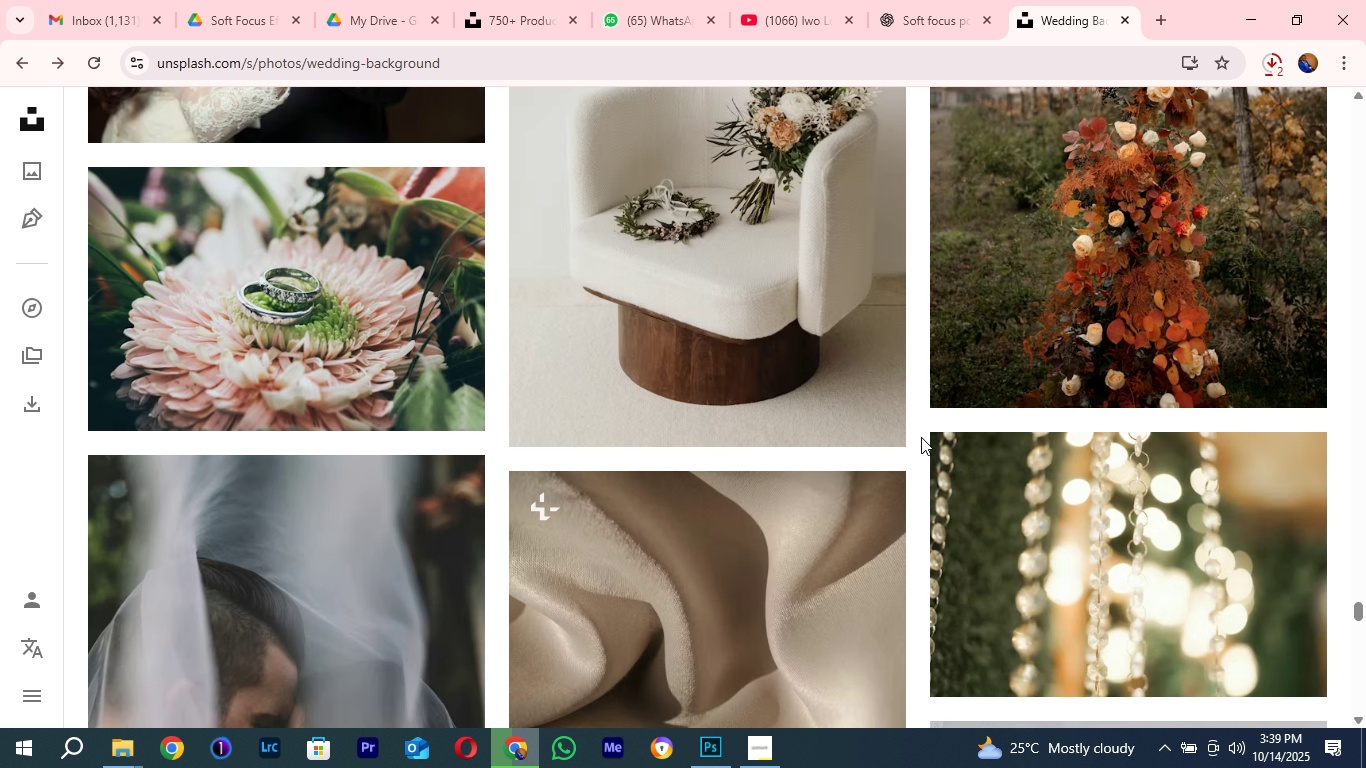 
scroll: coordinate [910, 446], scroll_direction: down, amount: 6.0
 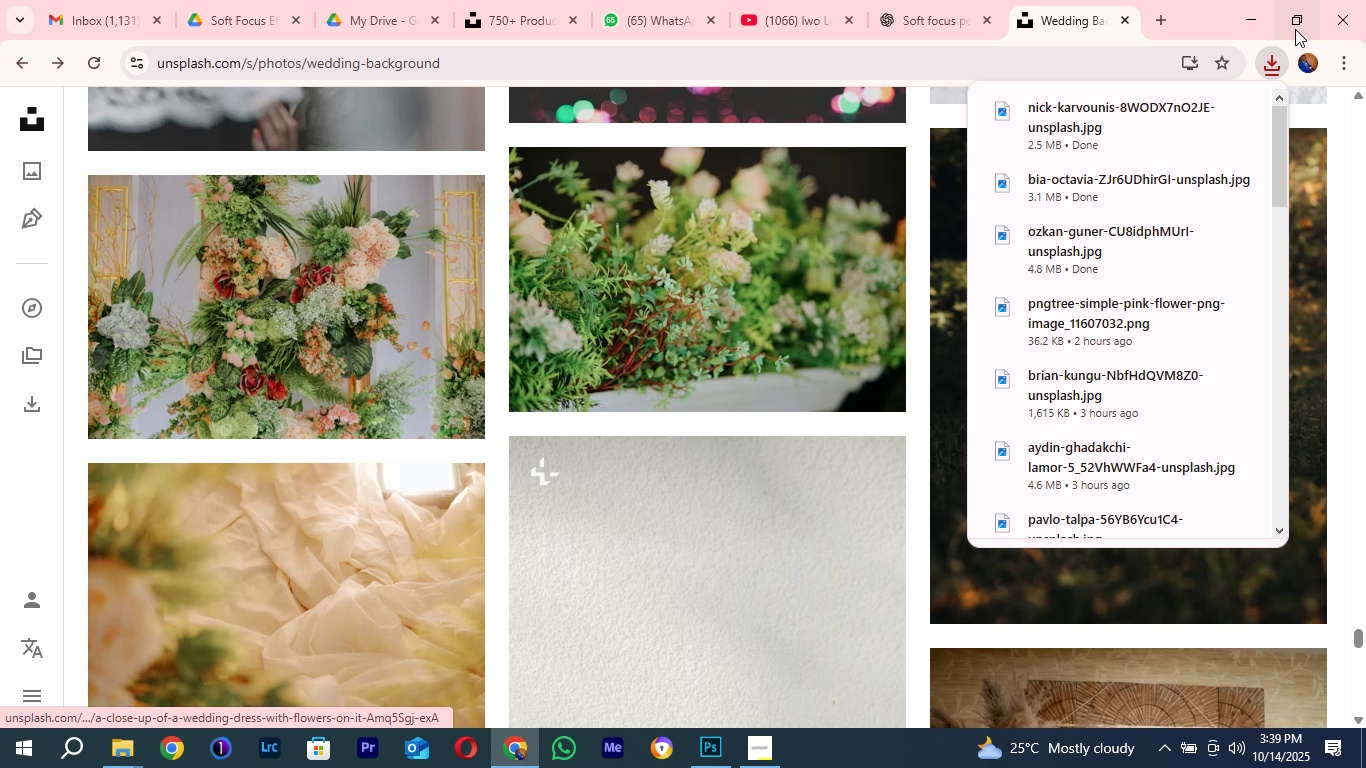 
left_click([1272, 65])
 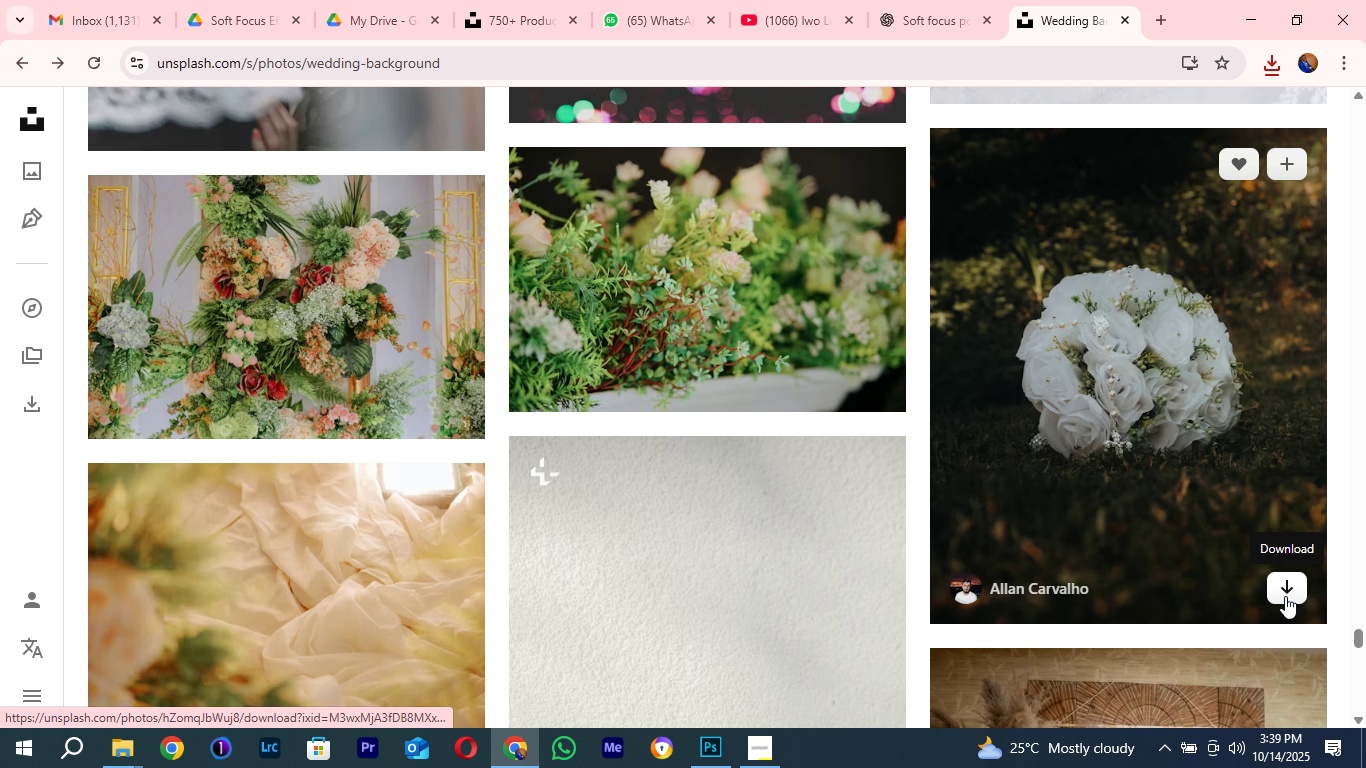 
left_click([1285, 595])
 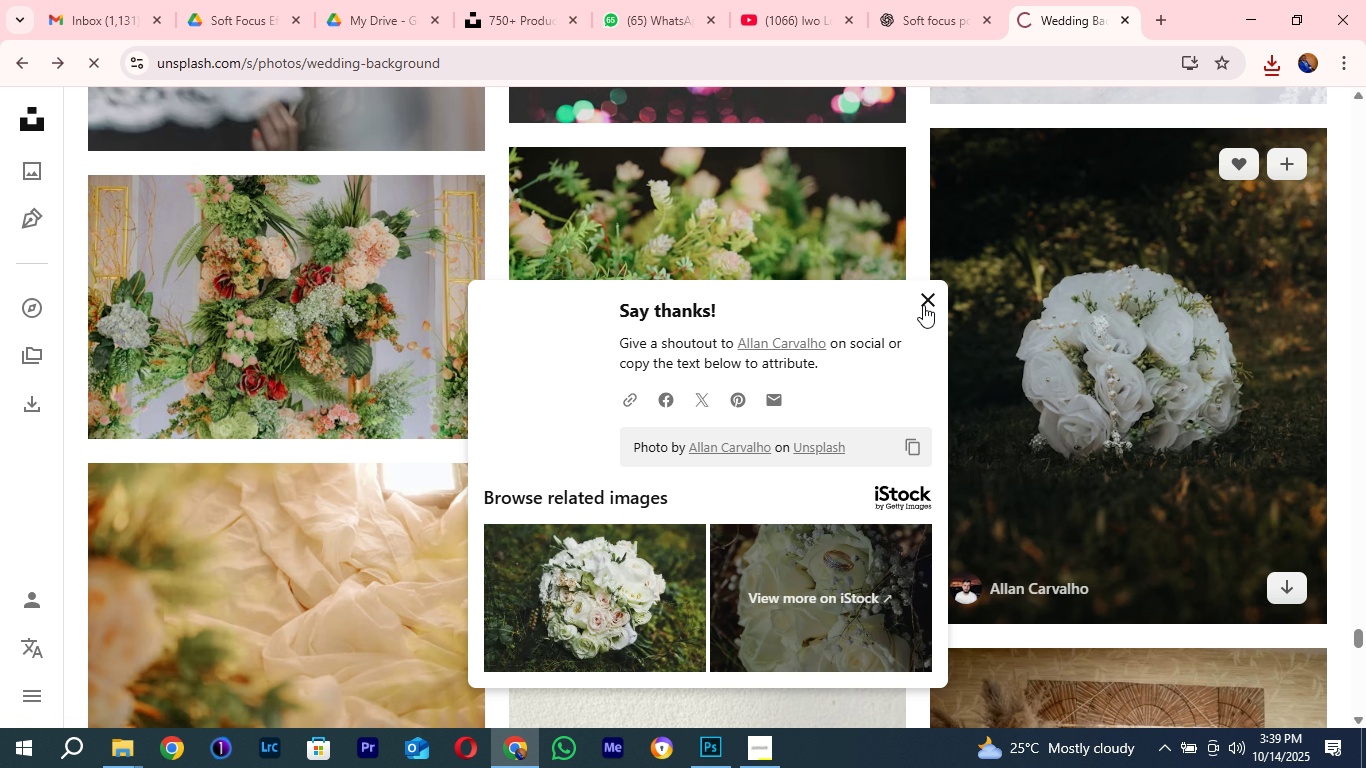 
left_click([923, 305])
 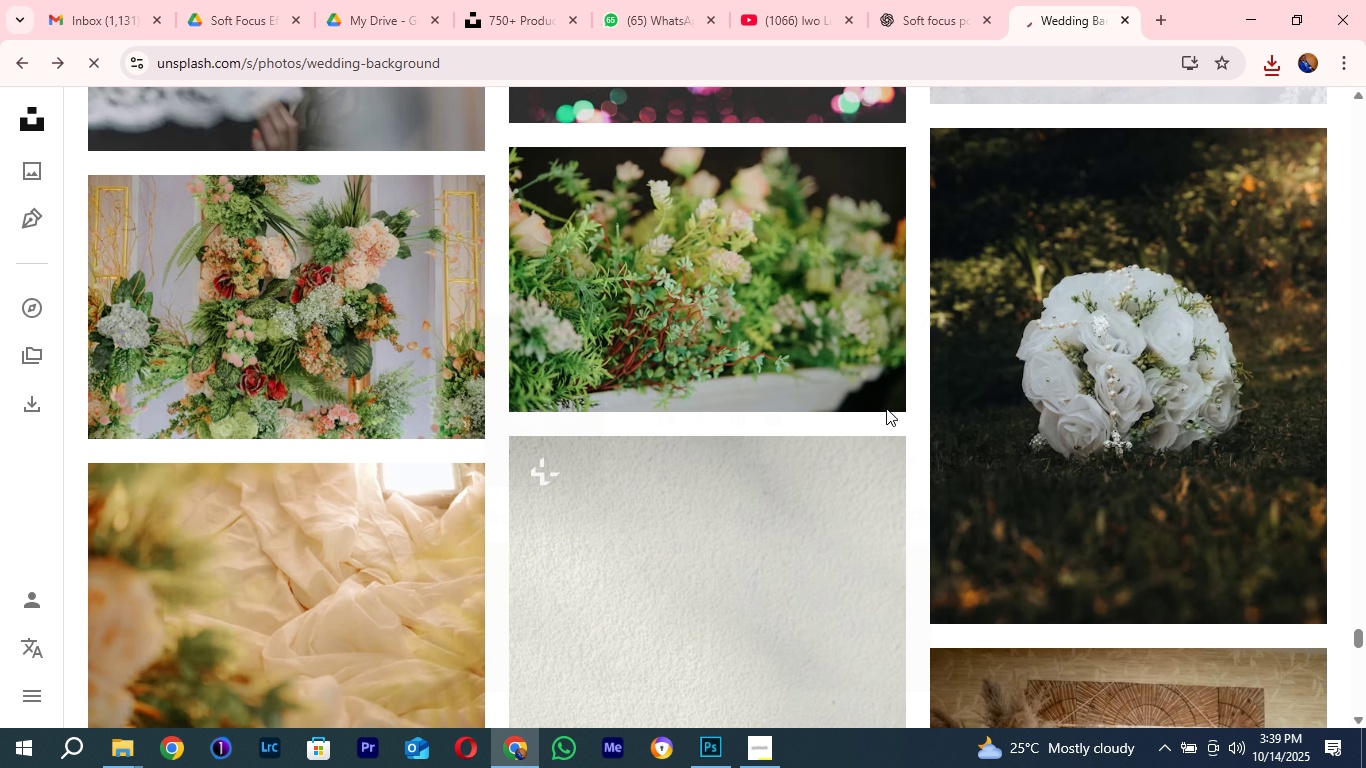 
scroll: coordinate [930, 473], scroll_direction: down, amount: 11.0
 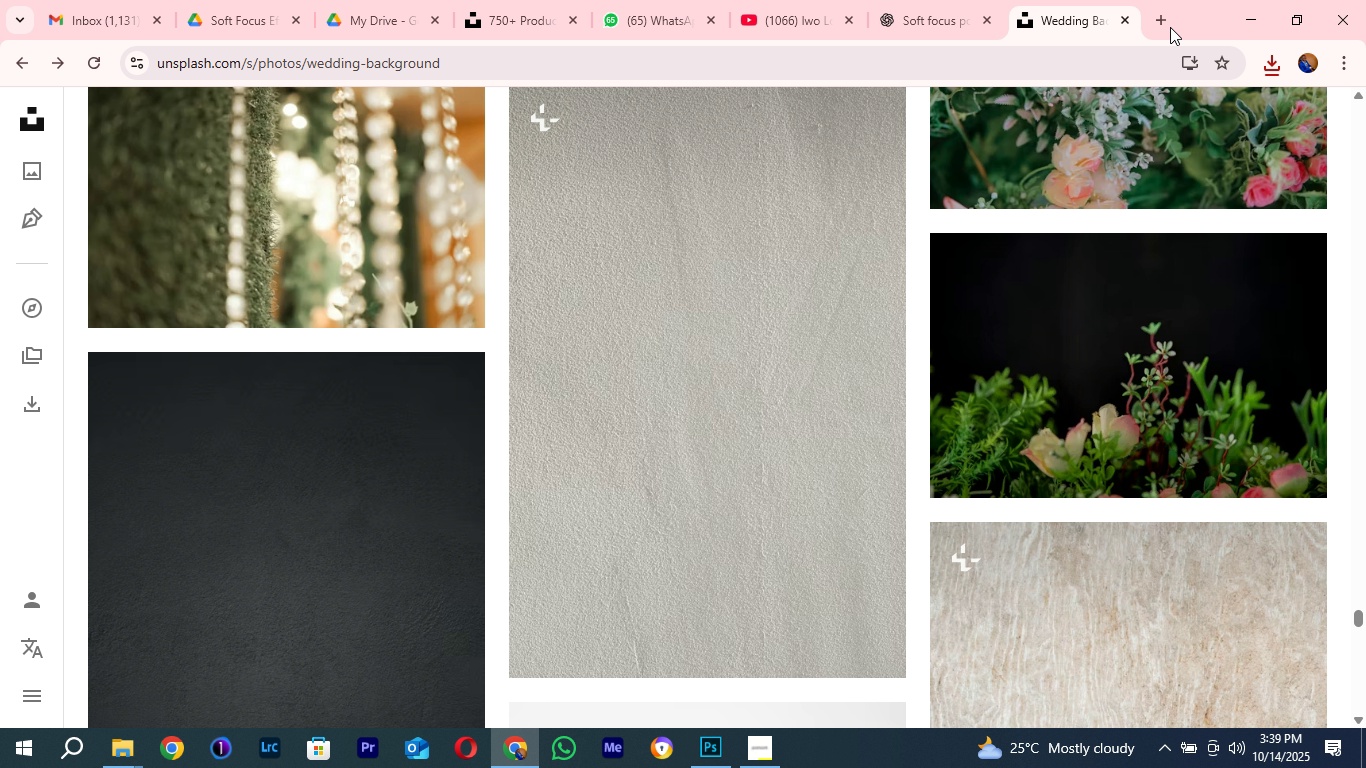 
left_click([1166, 23])
 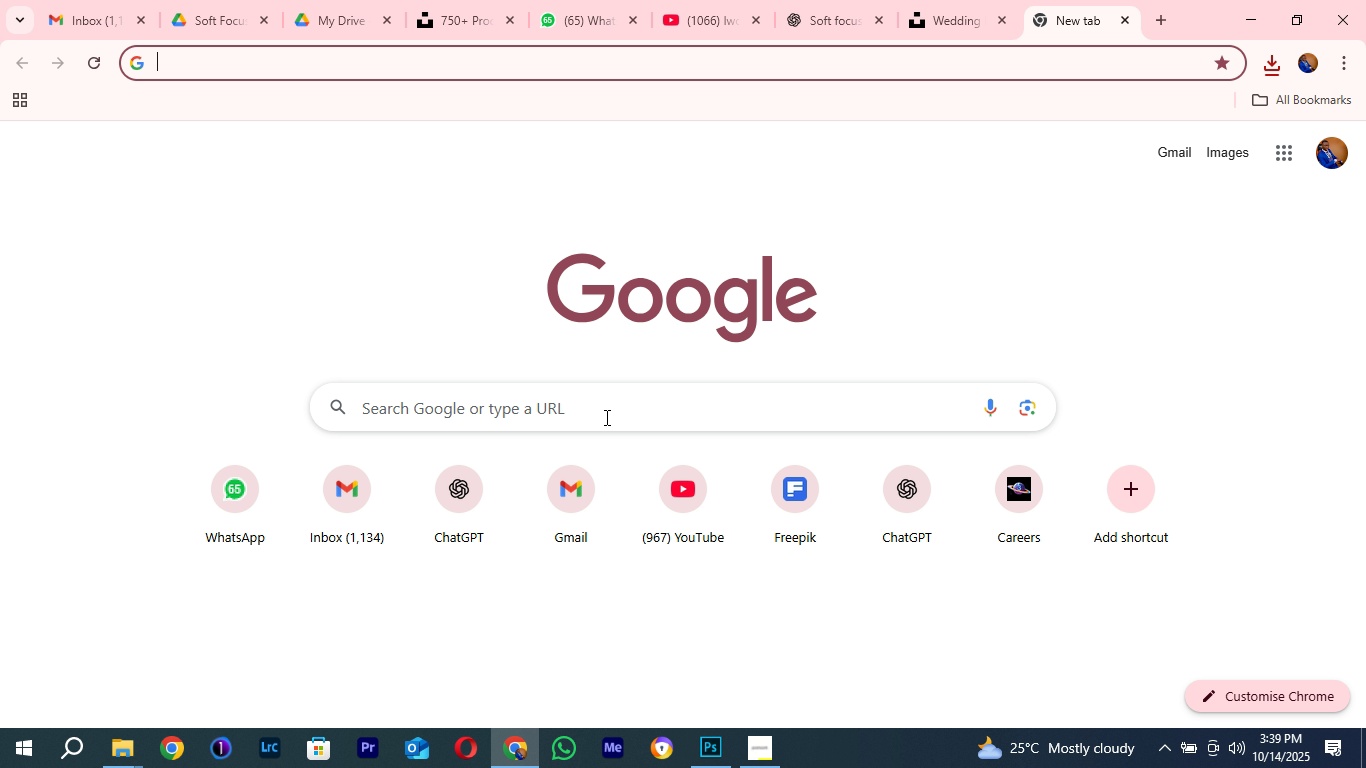 
left_click([605, 417])
 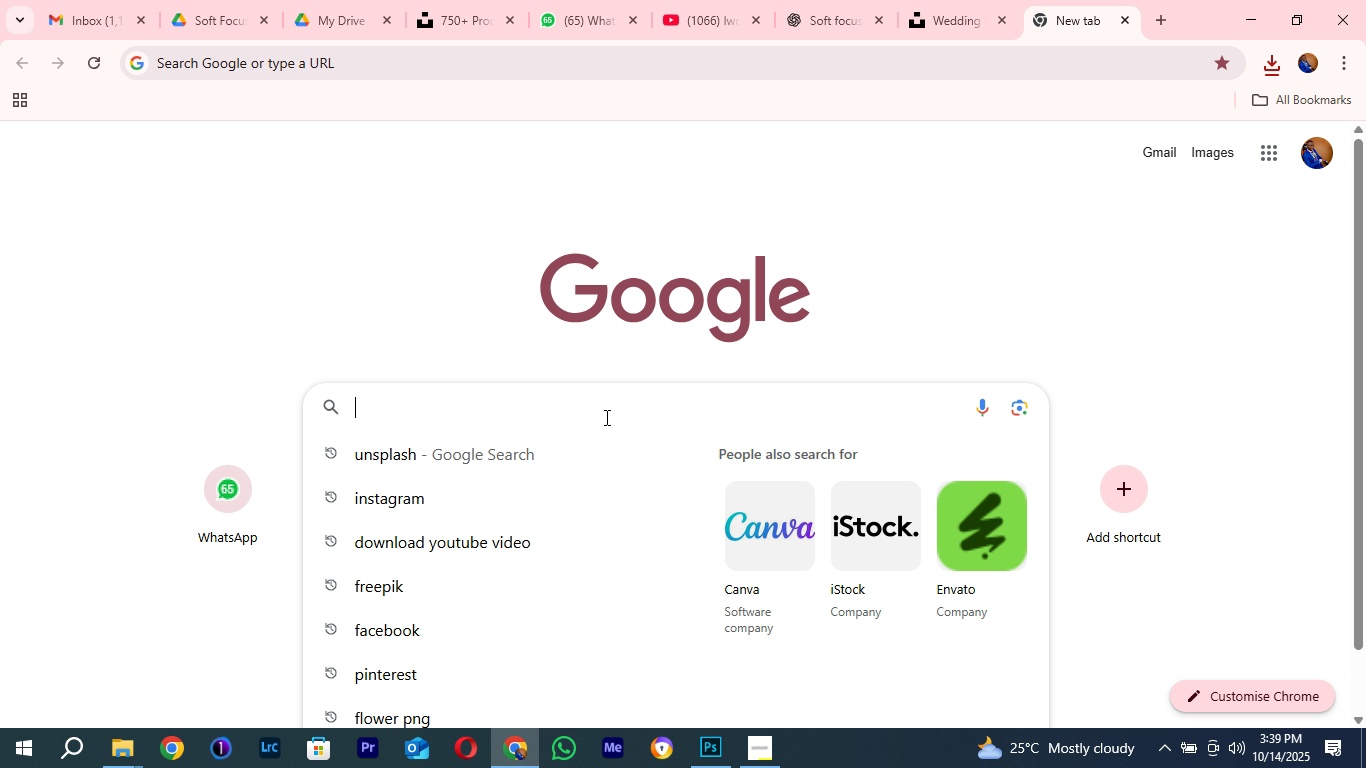 
type(fkowe)
key(Backspace)
key(Backspace)
key(Backspace)
key(Backspace)
type(lowers)
key(Backspace)
 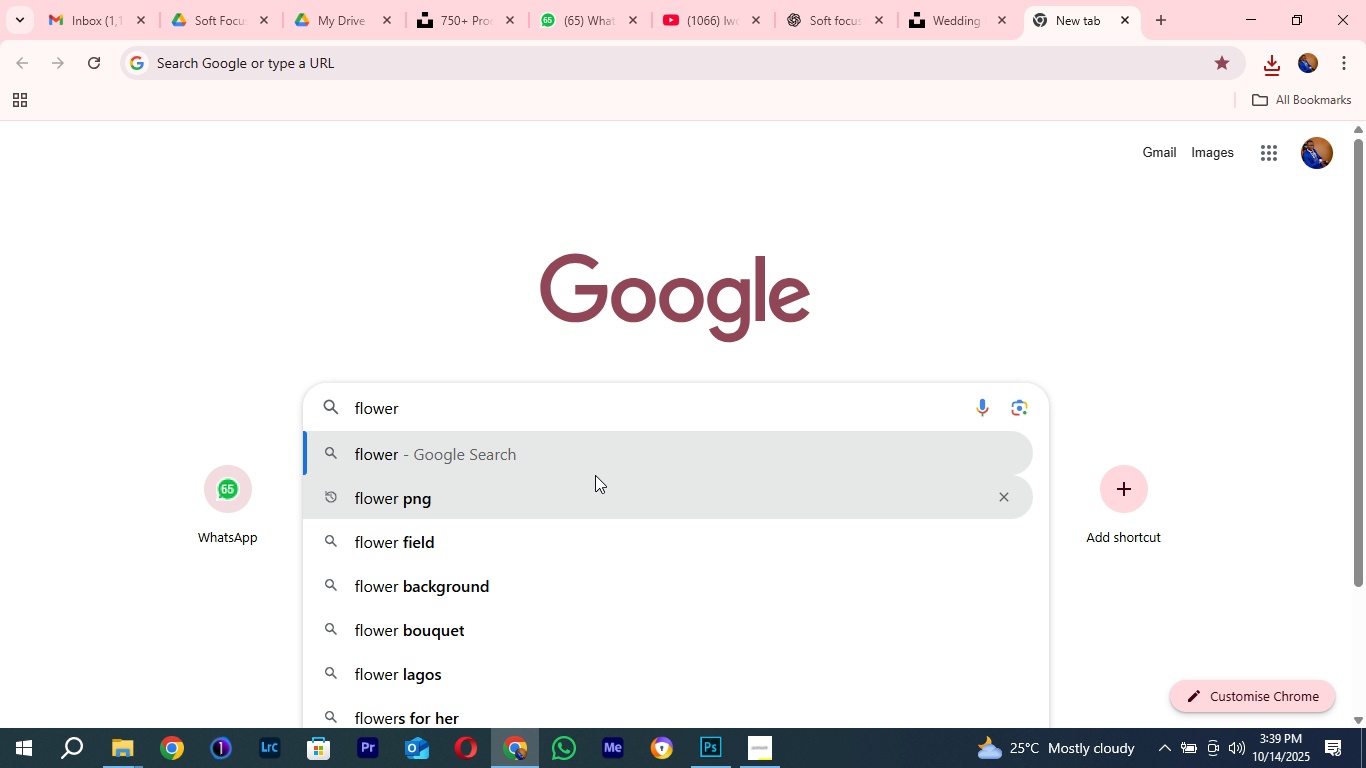 
left_click([583, 483])
 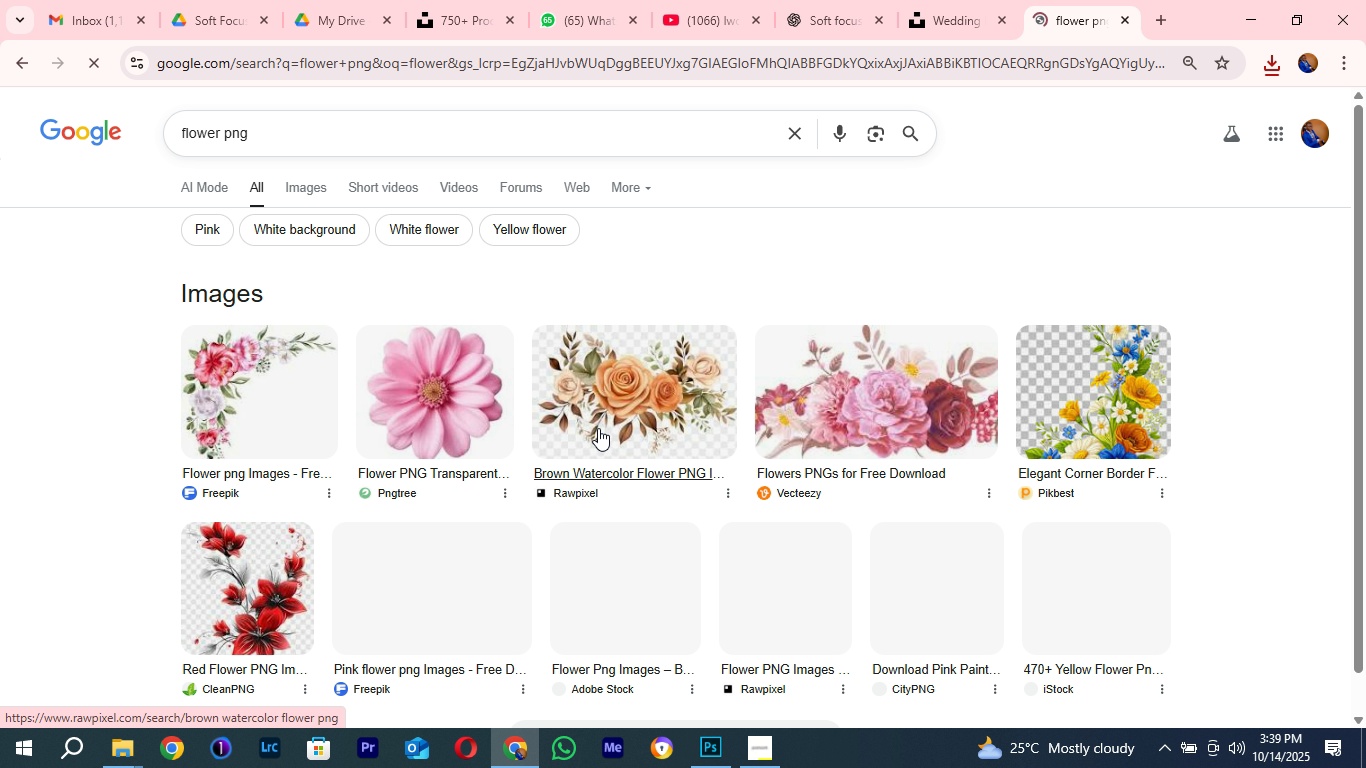 
scroll: coordinate [804, 476], scroll_direction: down, amount: 3.0
 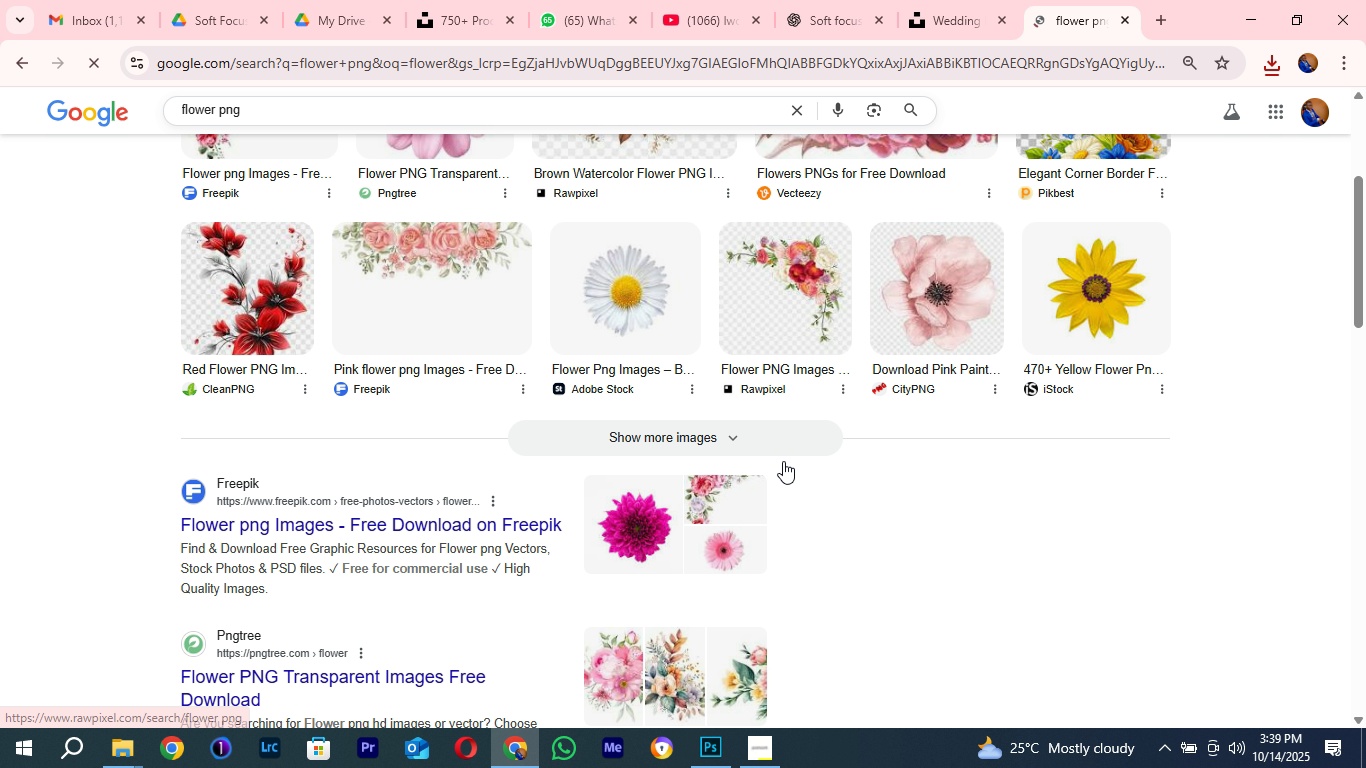 
scroll: coordinate [783, 461], scroll_direction: up, amount: 2.0
 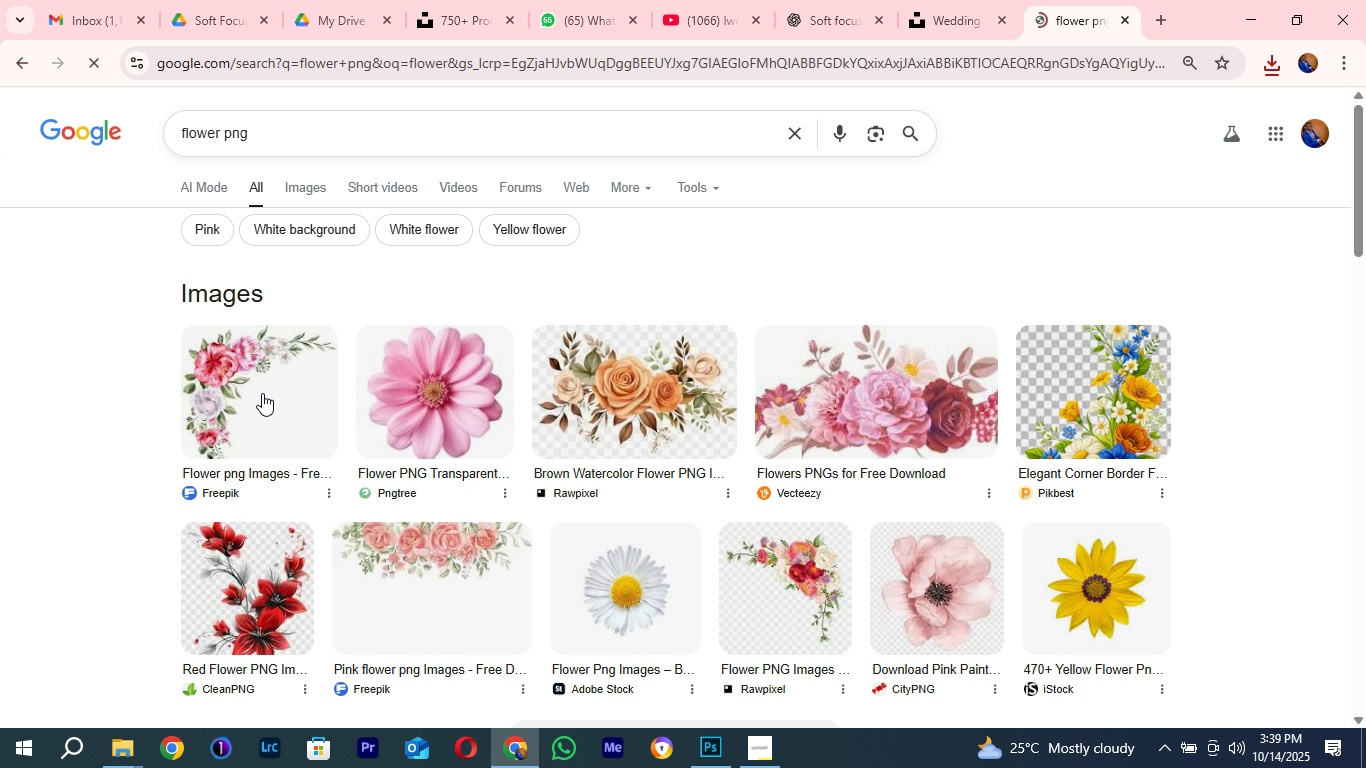 
scroll: coordinate [421, 542], scroll_direction: down, amount: 2.0
 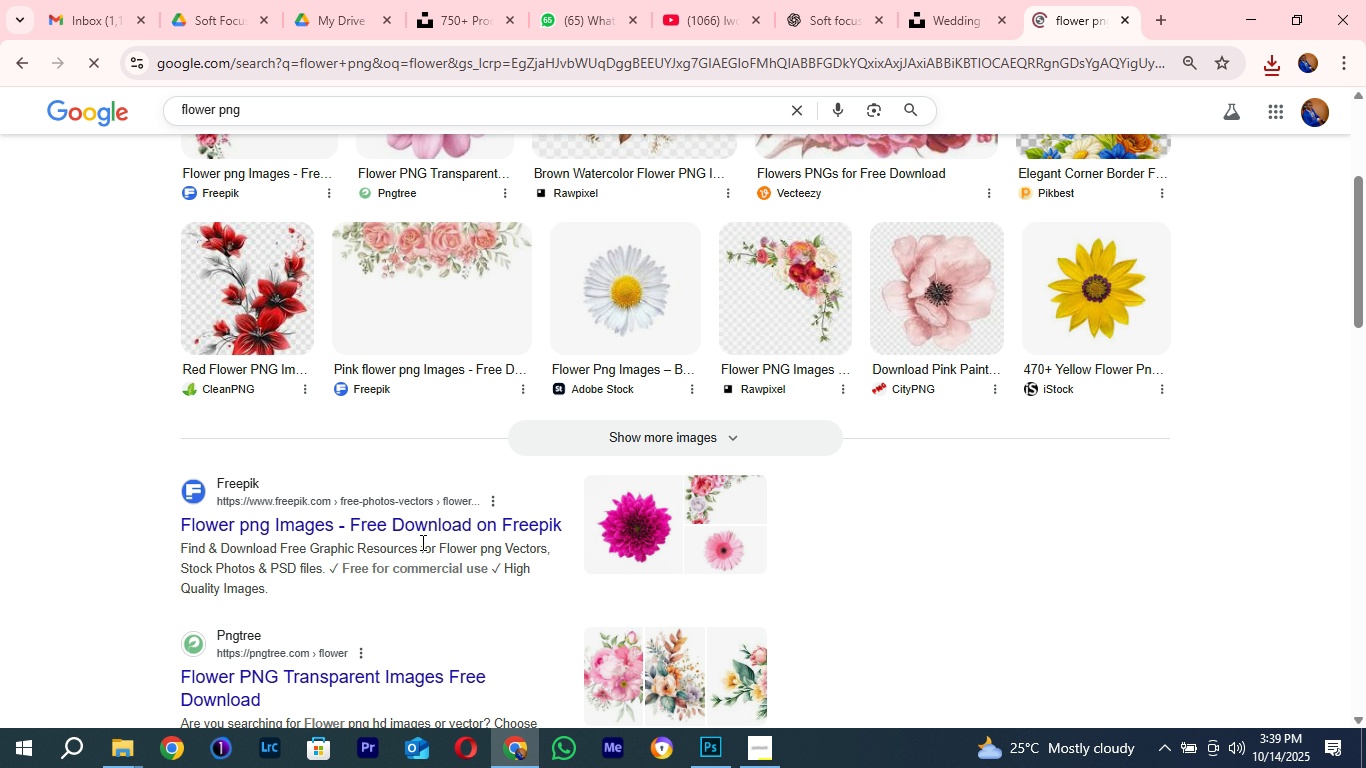 
scroll: coordinate [421, 542], scroll_direction: up, amount: 1.0
 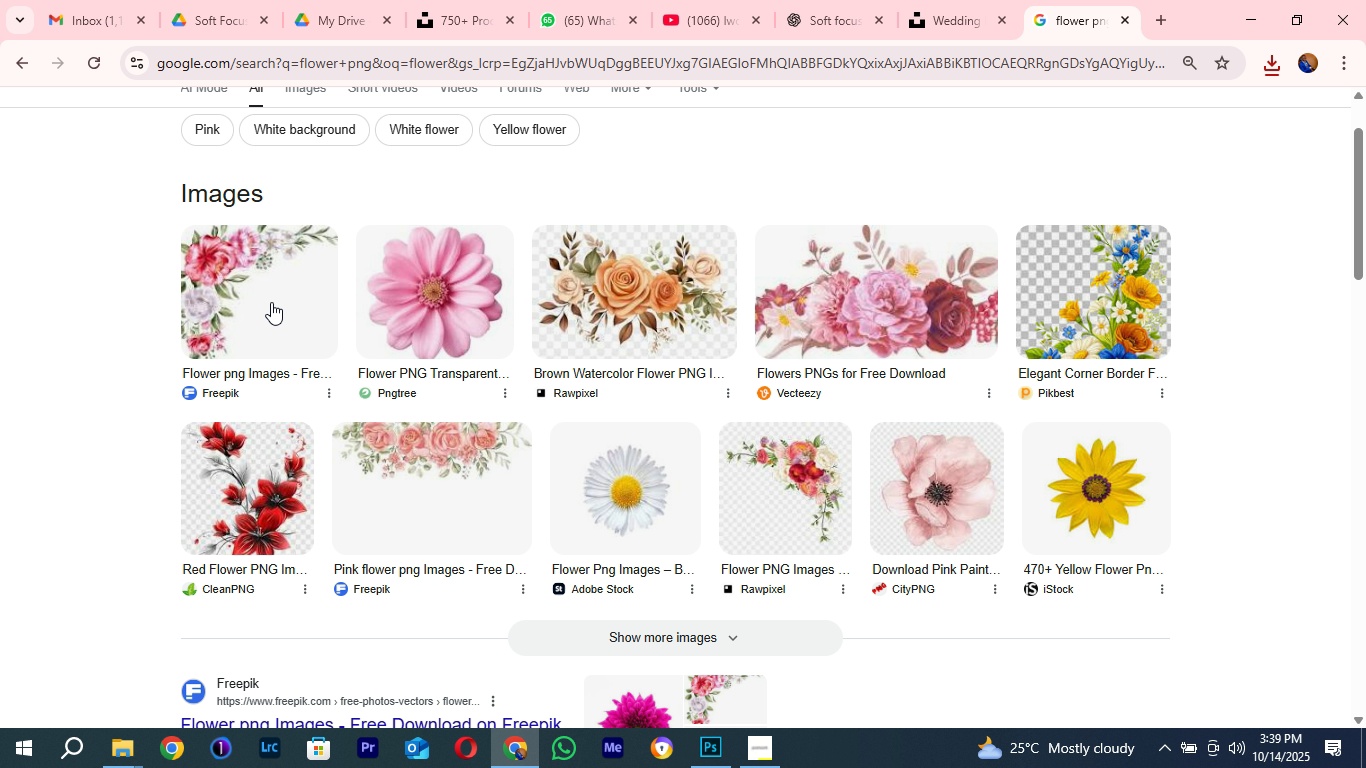 
left_click([271, 302])
 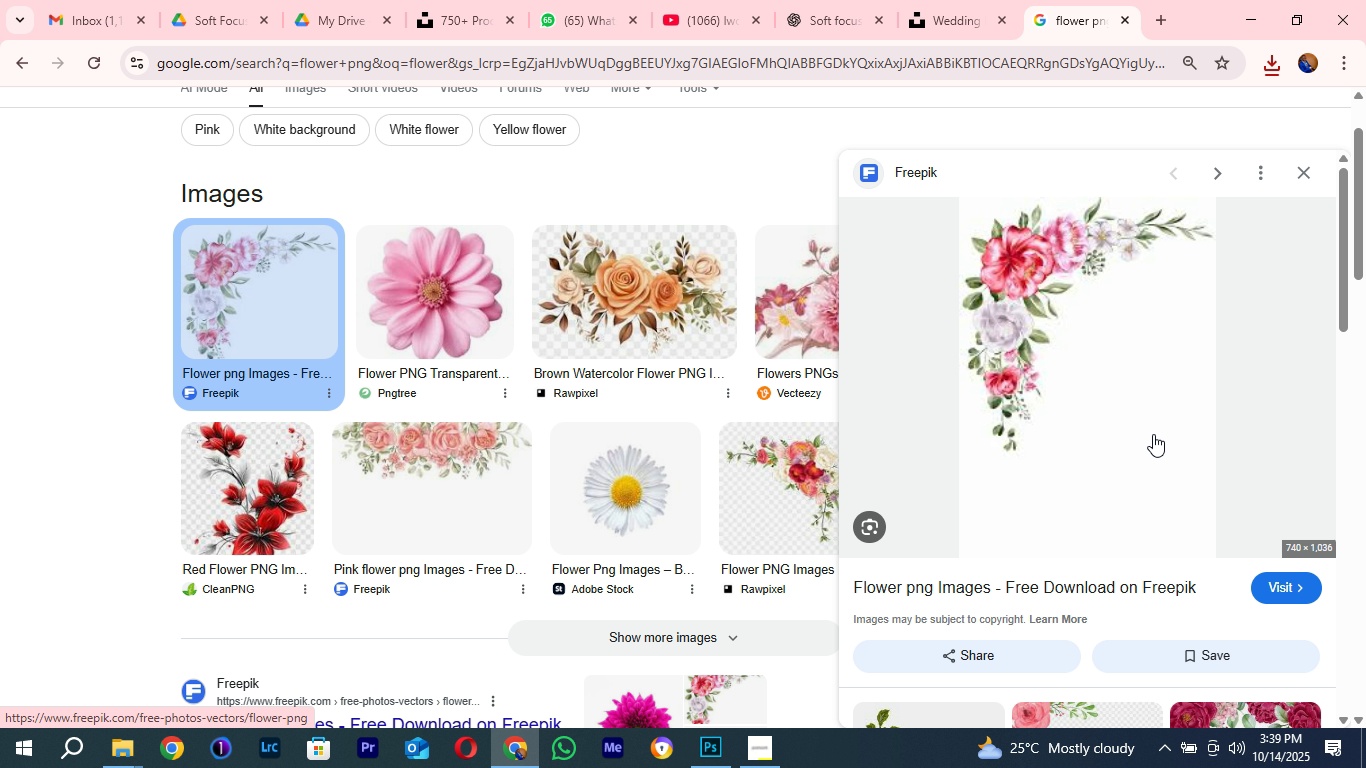 
scroll: coordinate [1143, 418], scroll_direction: down, amount: 4.0
 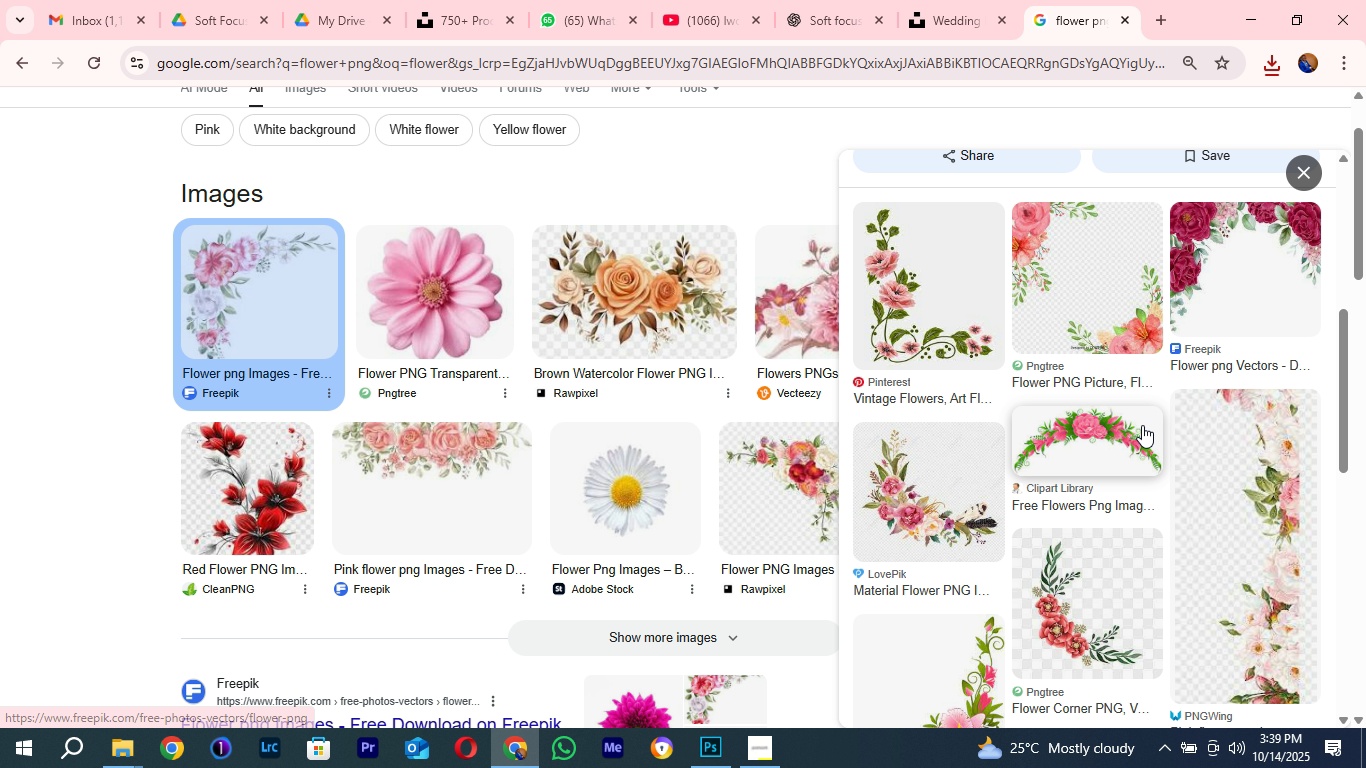 
scroll: coordinate [1142, 425], scroll_direction: up, amount: 6.0
 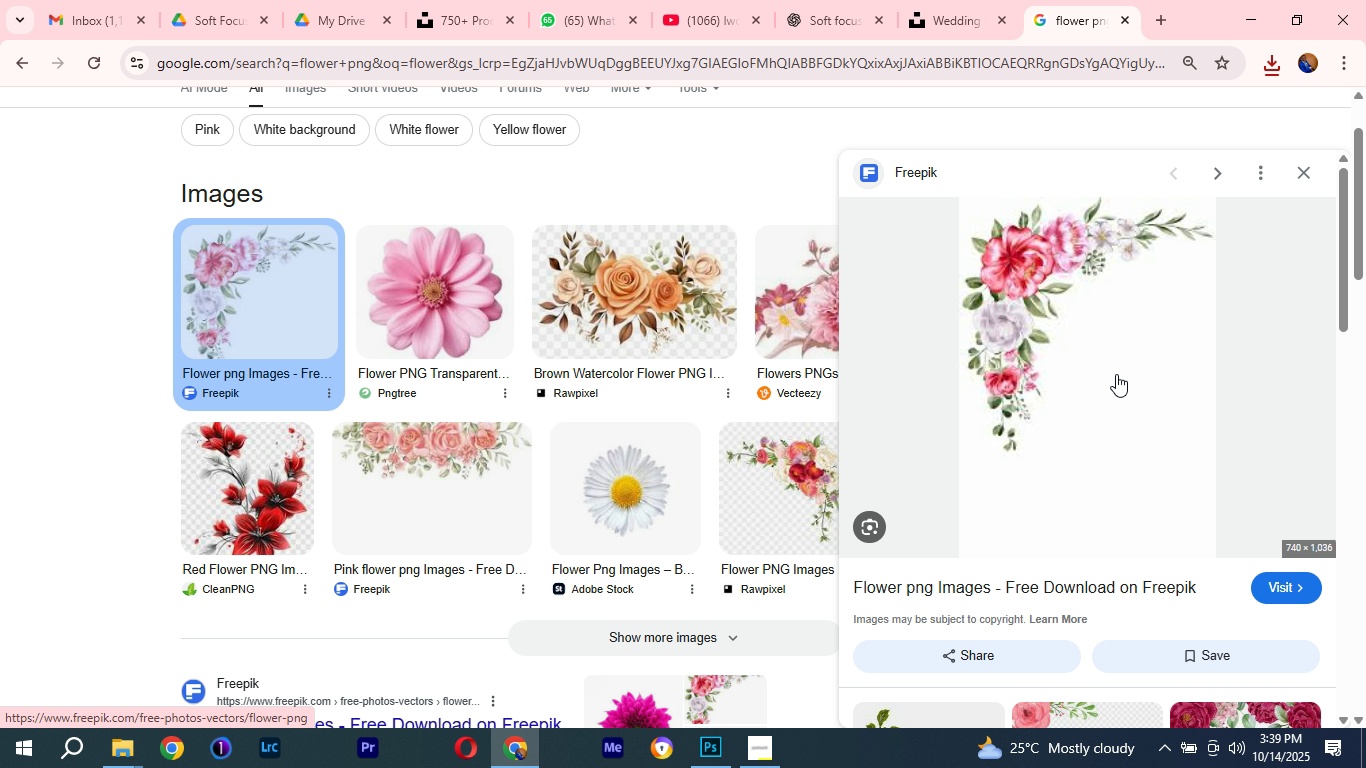 
scroll: coordinate [1116, 374], scroll_direction: down, amount: 6.0
 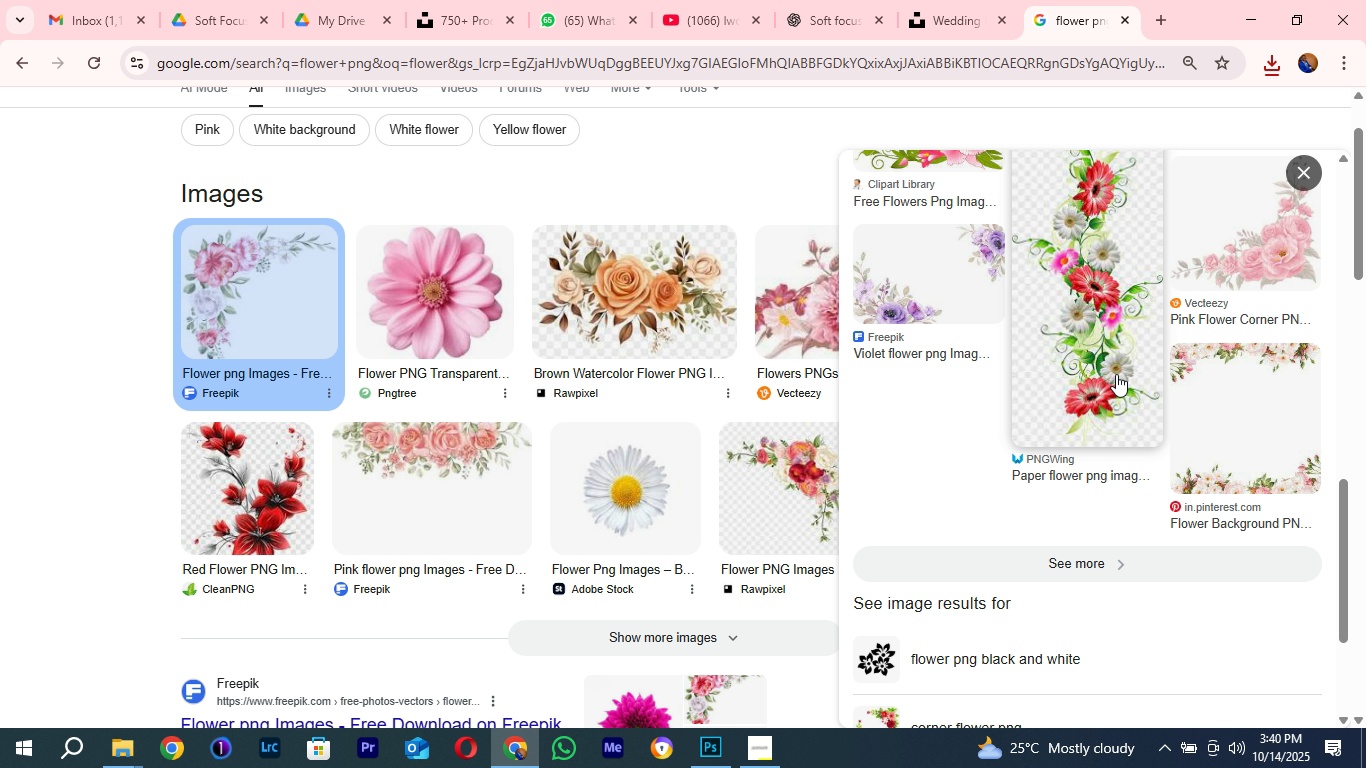 
scroll: coordinate [1105, 362], scroll_direction: up, amount: 13.0
 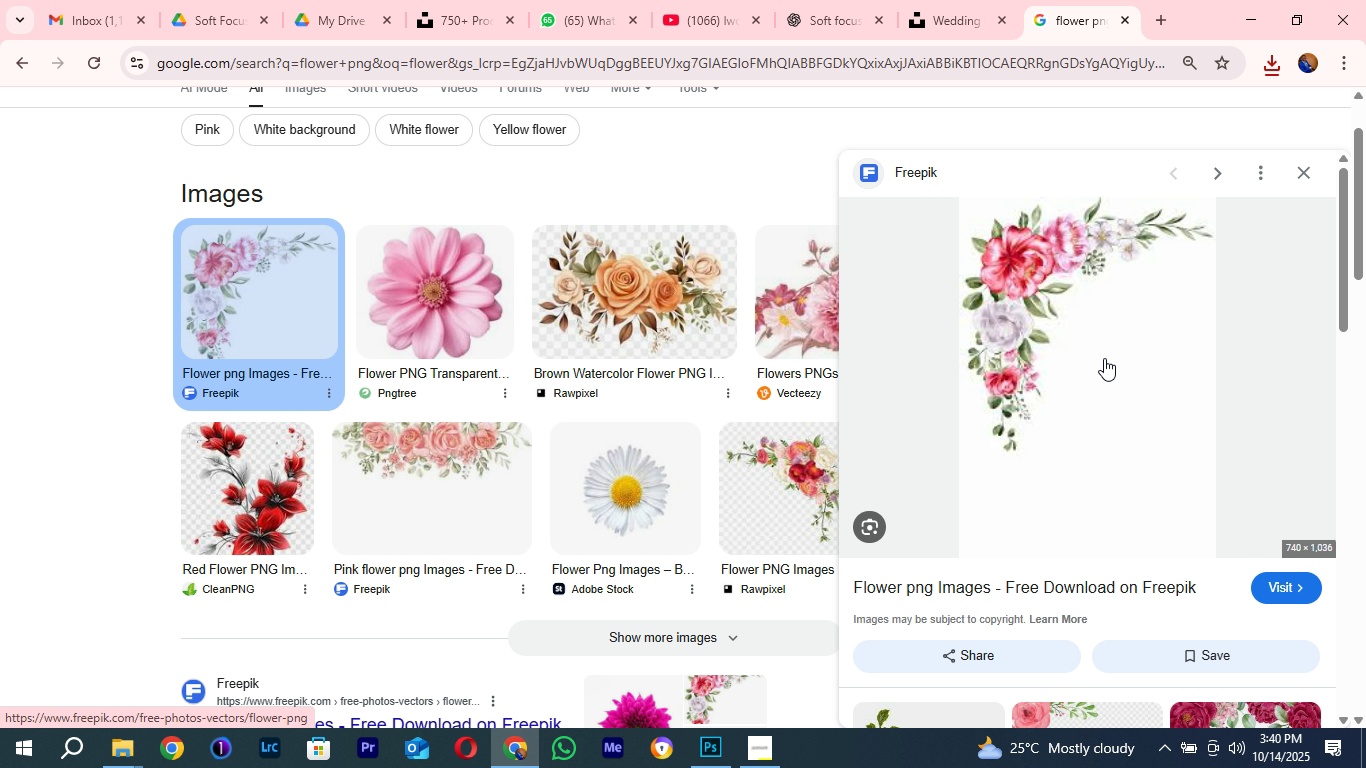 
scroll: coordinate [1254, 556], scroll_direction: down, amount: 7.0
 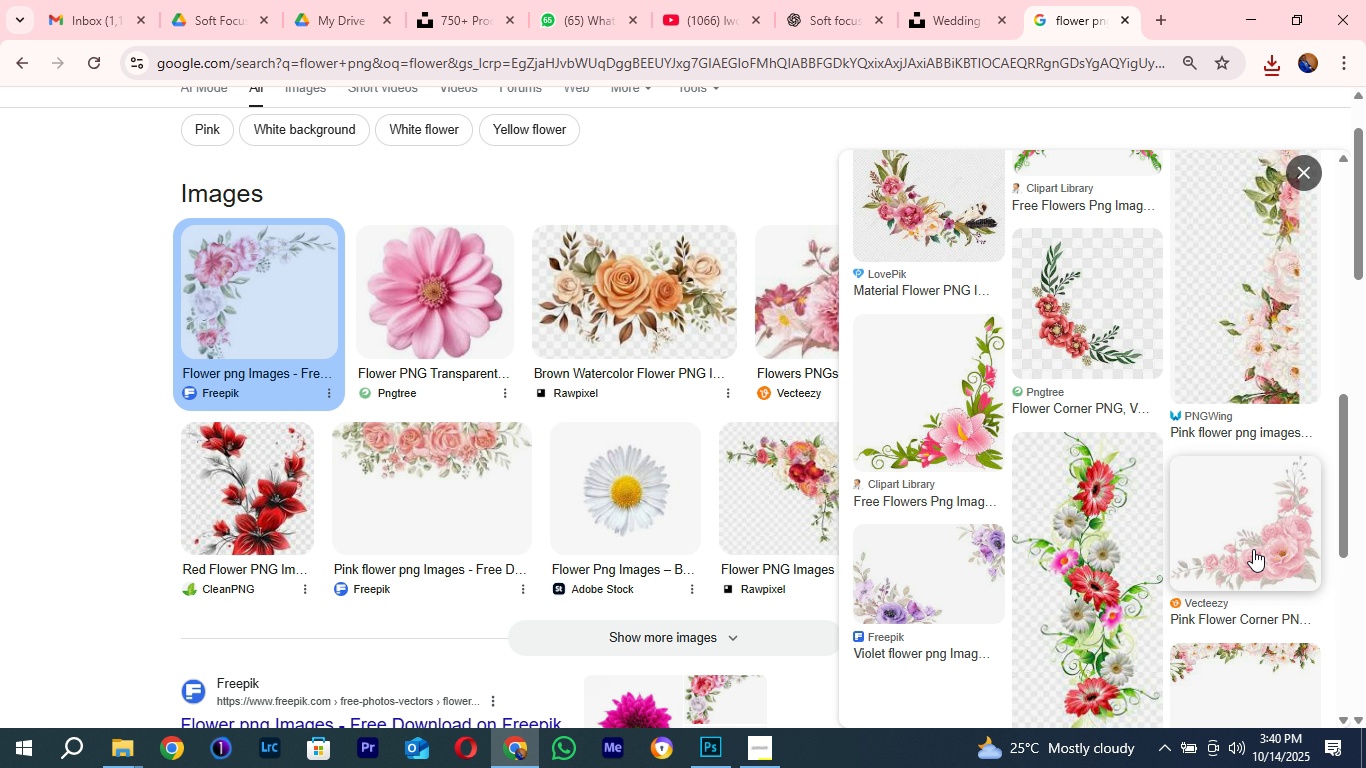 
scroll: coordinate [1253, 549], scroll_direction: up, amount: 7.0
 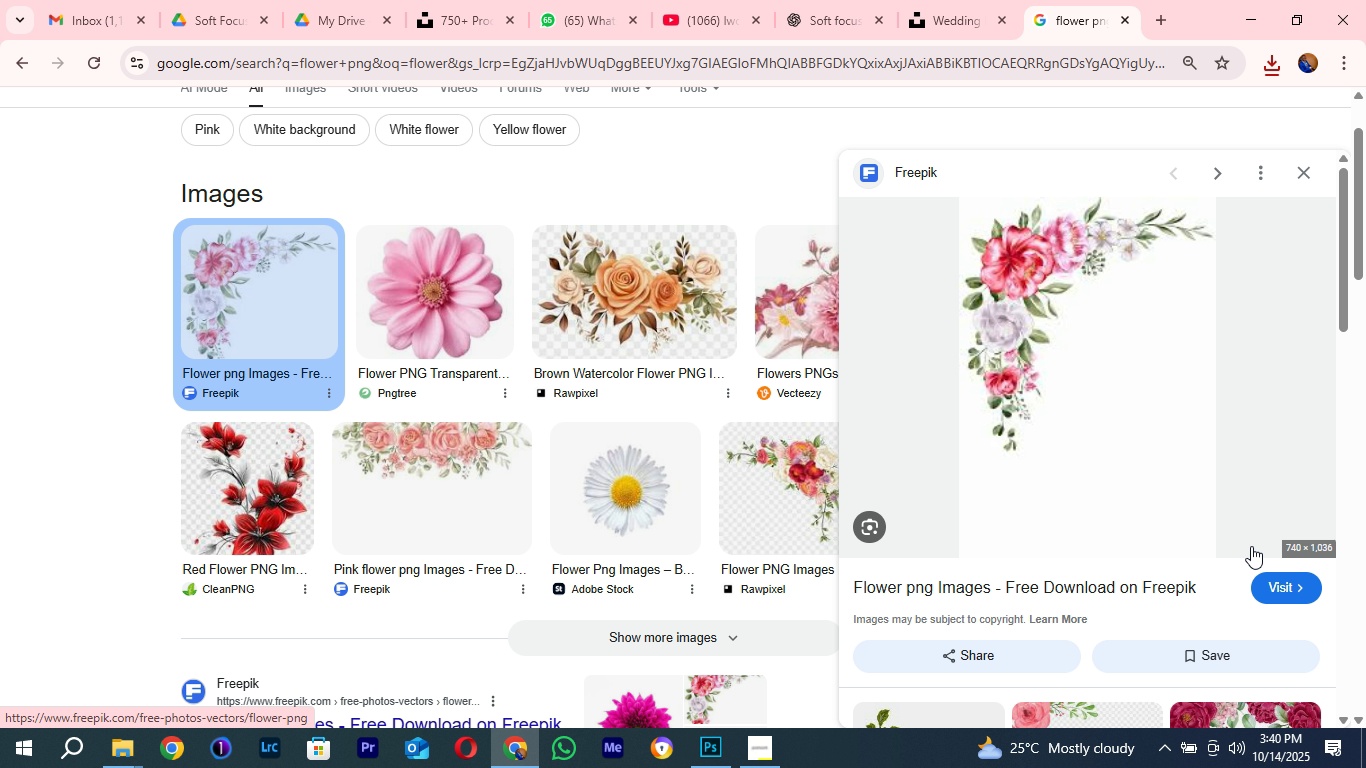 
scroll: coordinate [1157, 554], scroll_direction: down, amount: 12.0
 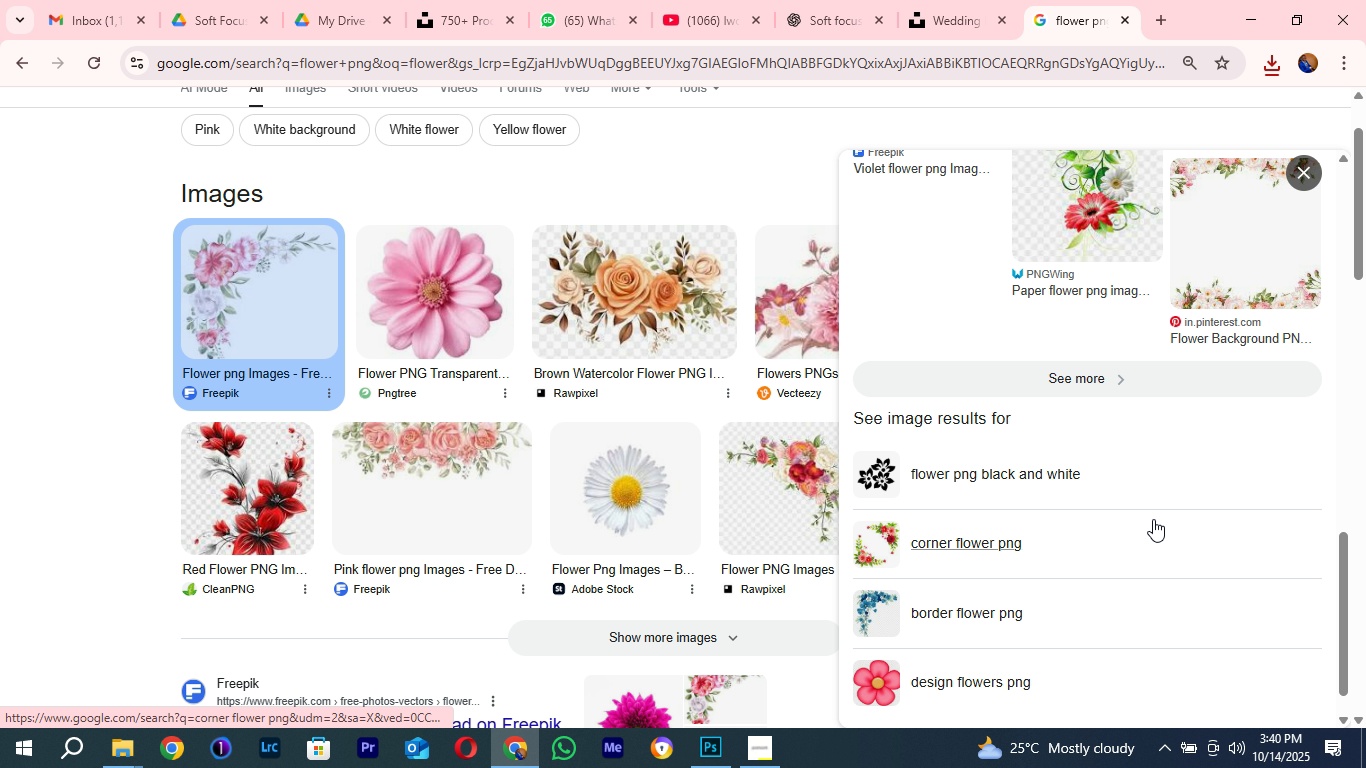 
scroll: coordinate [1153, 519], scroll_direction: up, amount: 16.0
 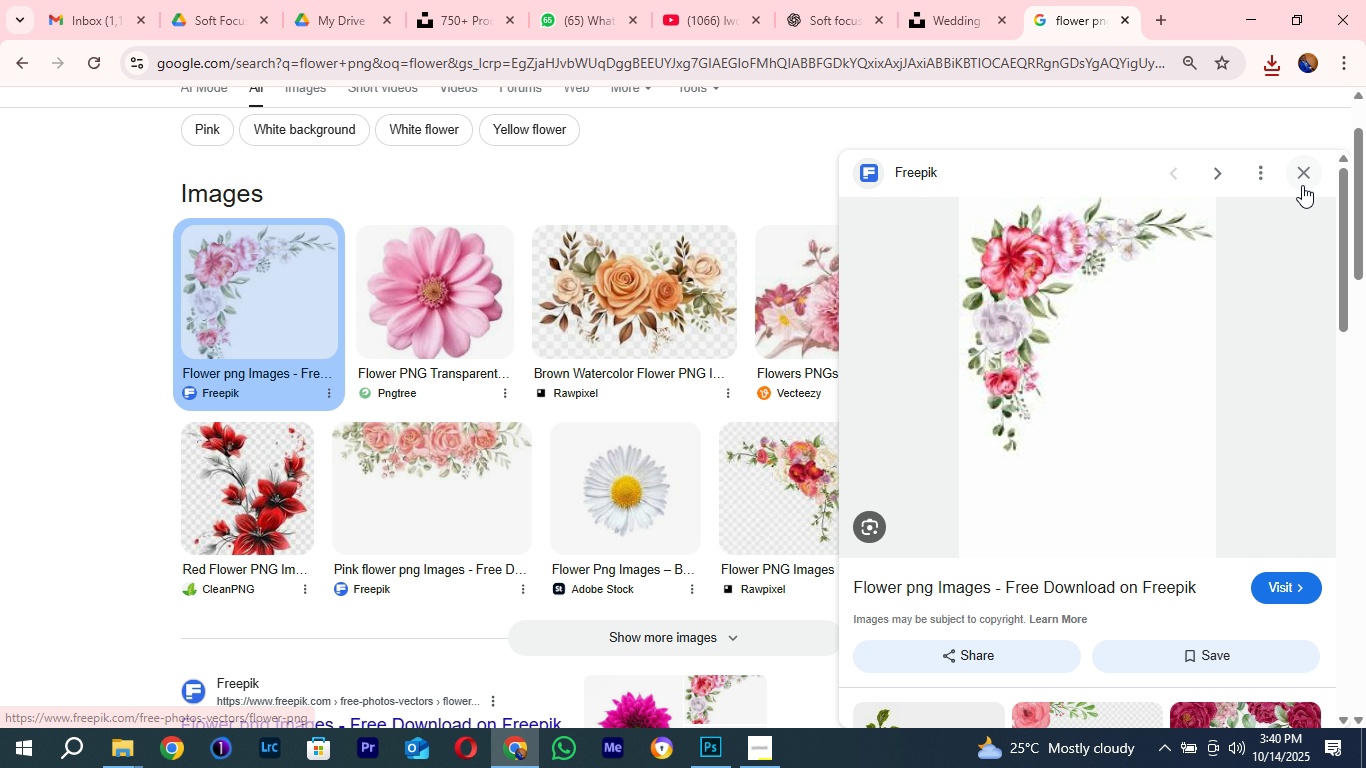 
left_click([1302, 185])
 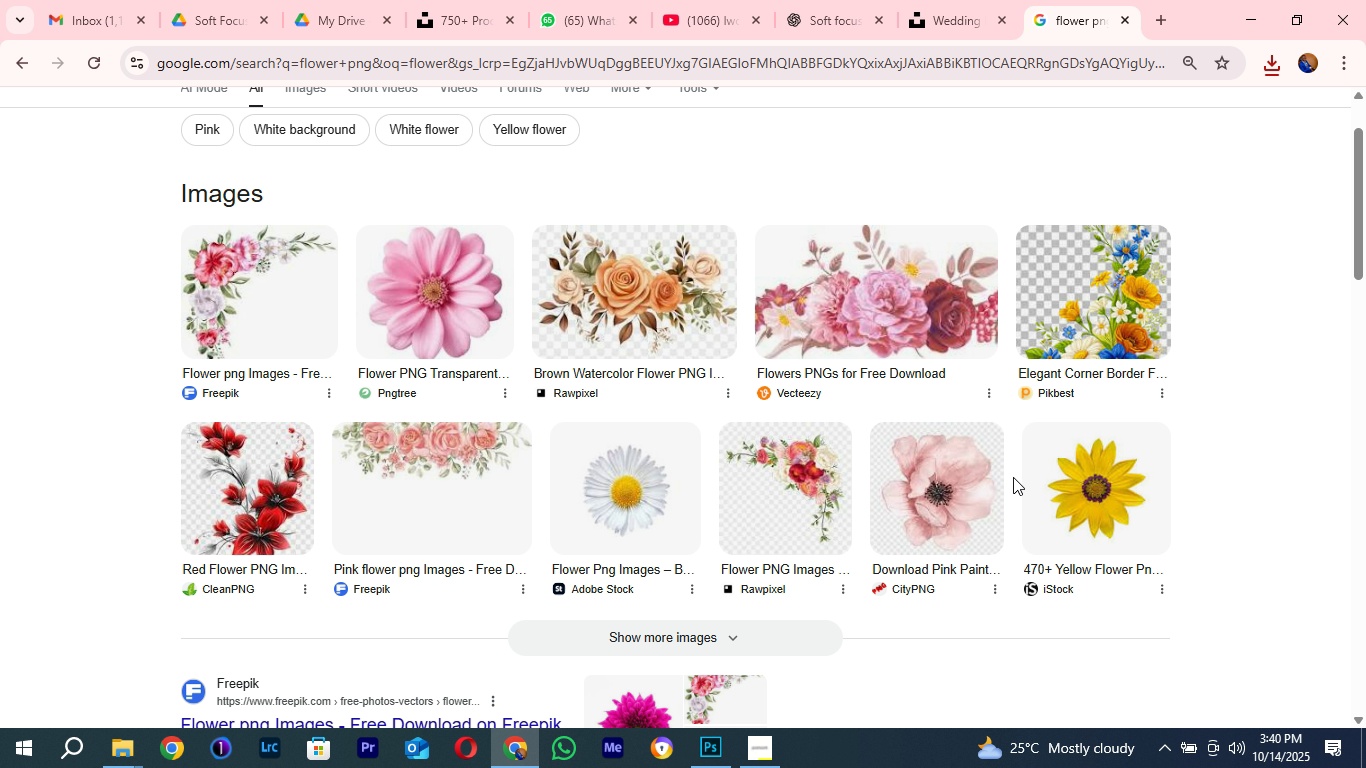 
scroll: coordinate [864, 498], scroll_direction: up, amount: 5.0
 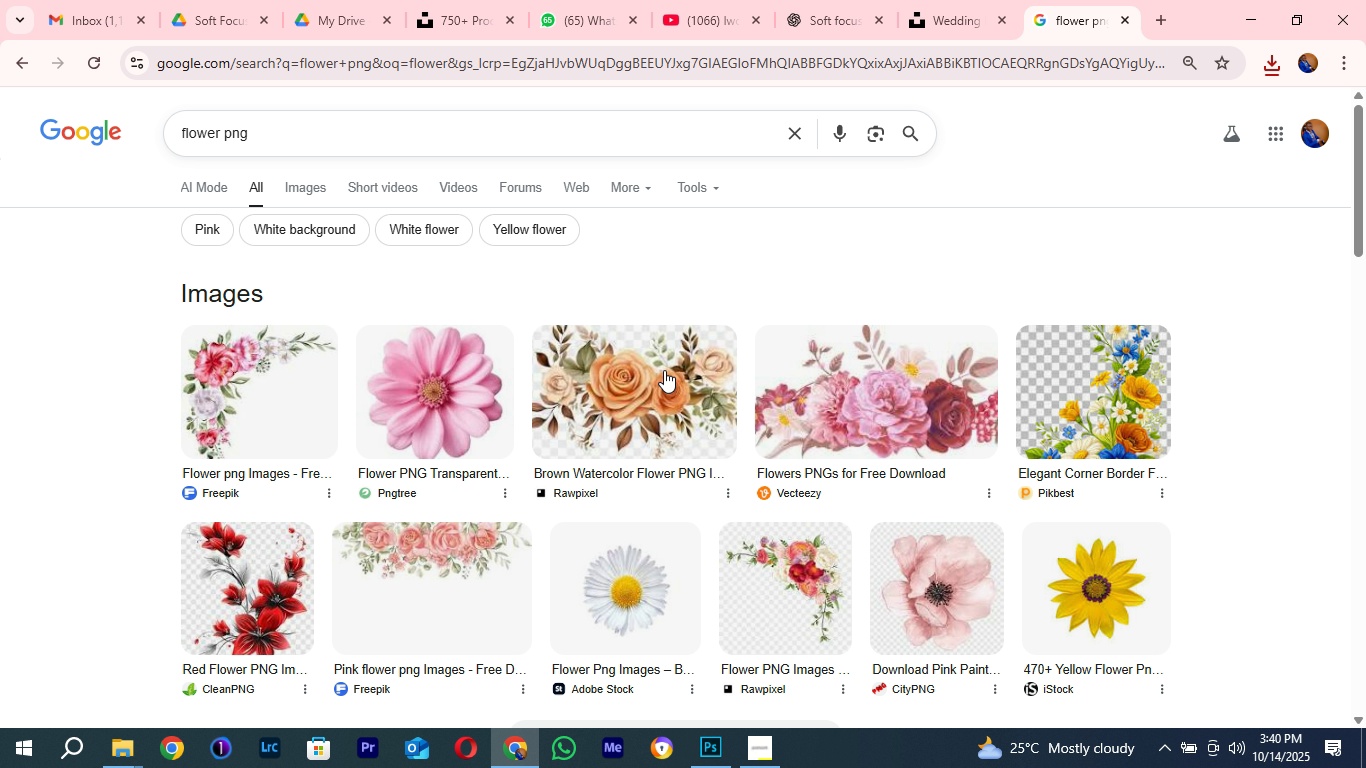 
left_click([664, 370])
 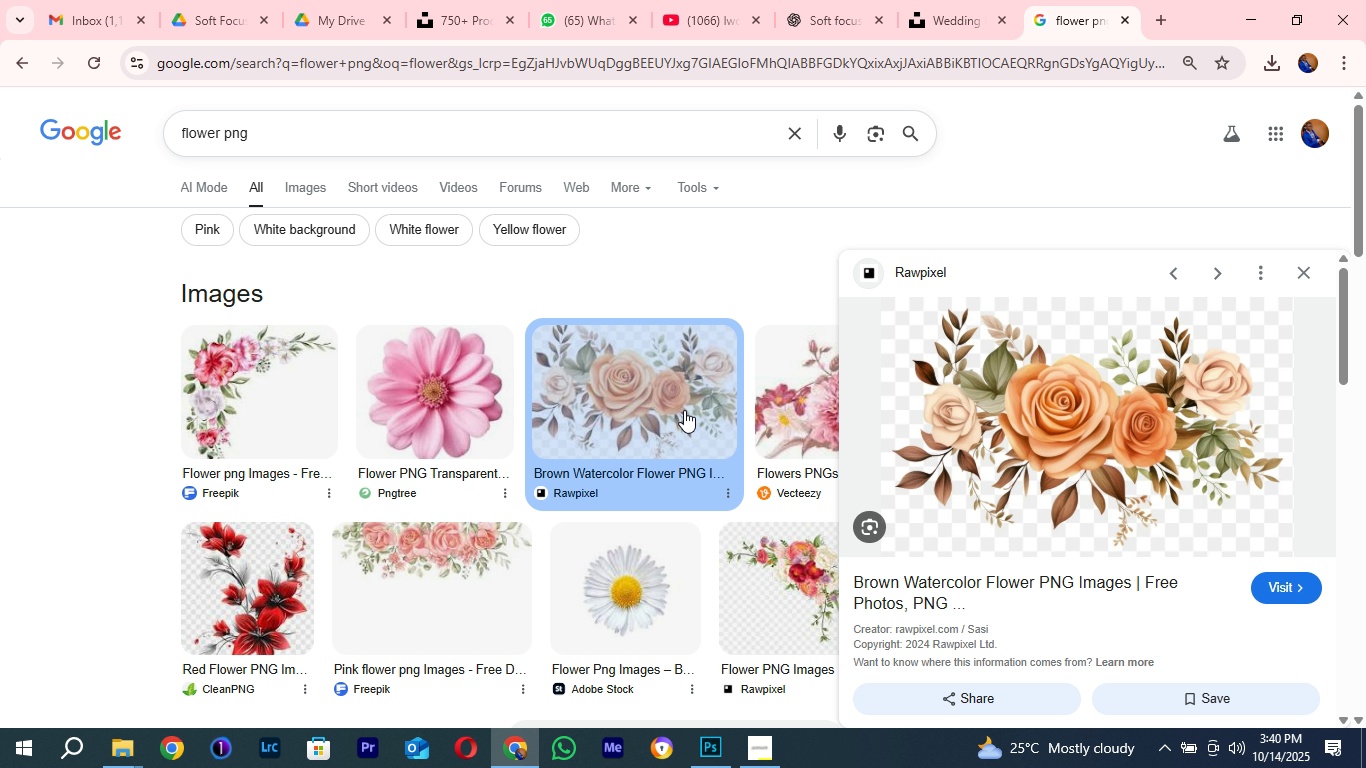 
mouse_move([693, 400])
 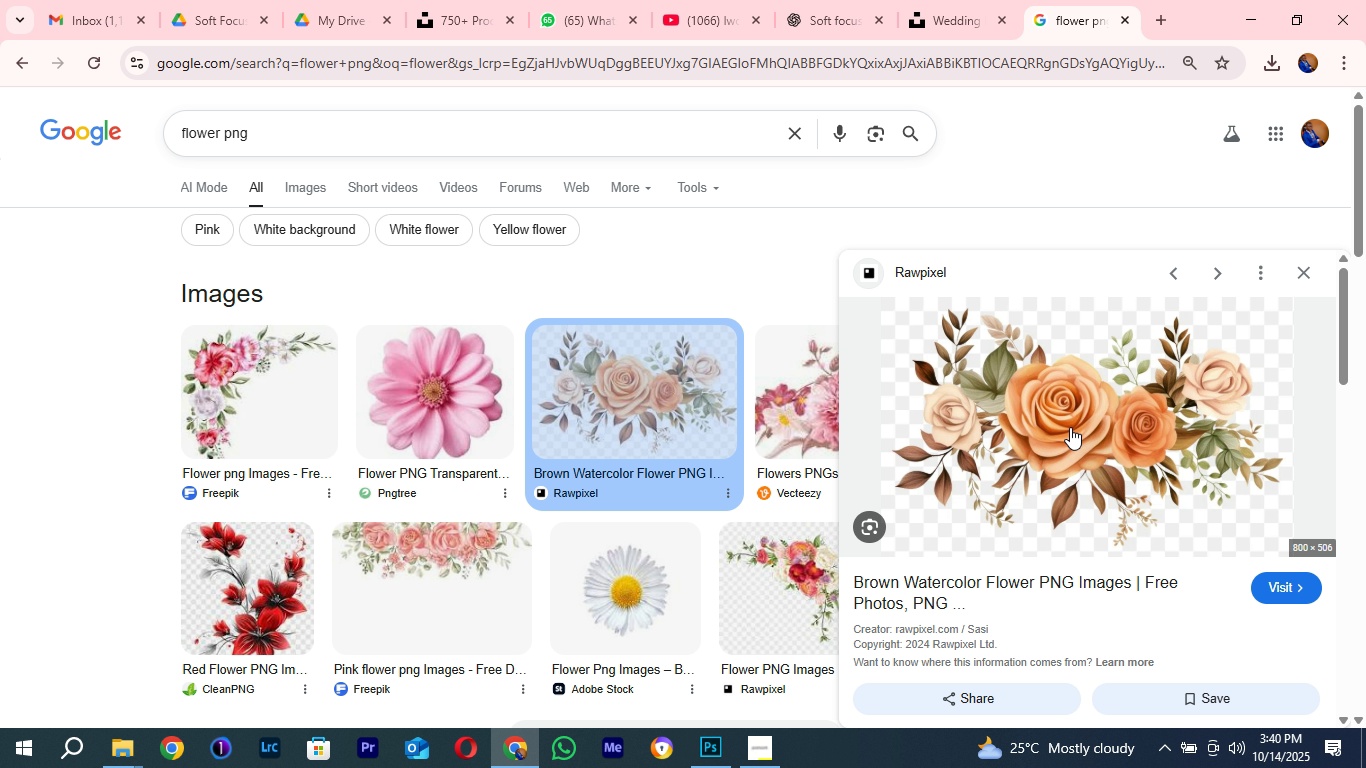 
scroll: coordinate [1066, 437], scroll_direction: down, amount: 4.0
 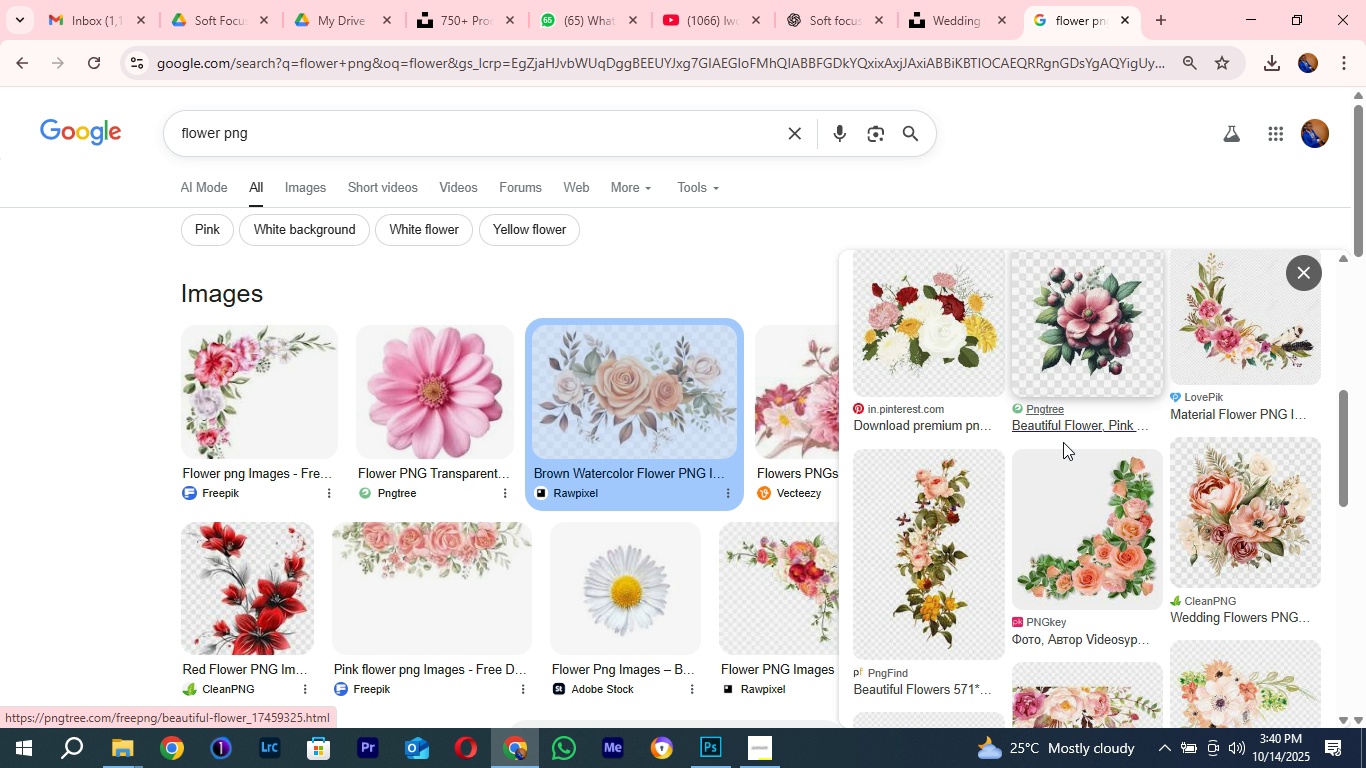 
scroll: coordinate [1063, 442], scroll_direction: up, amount: 6.0
 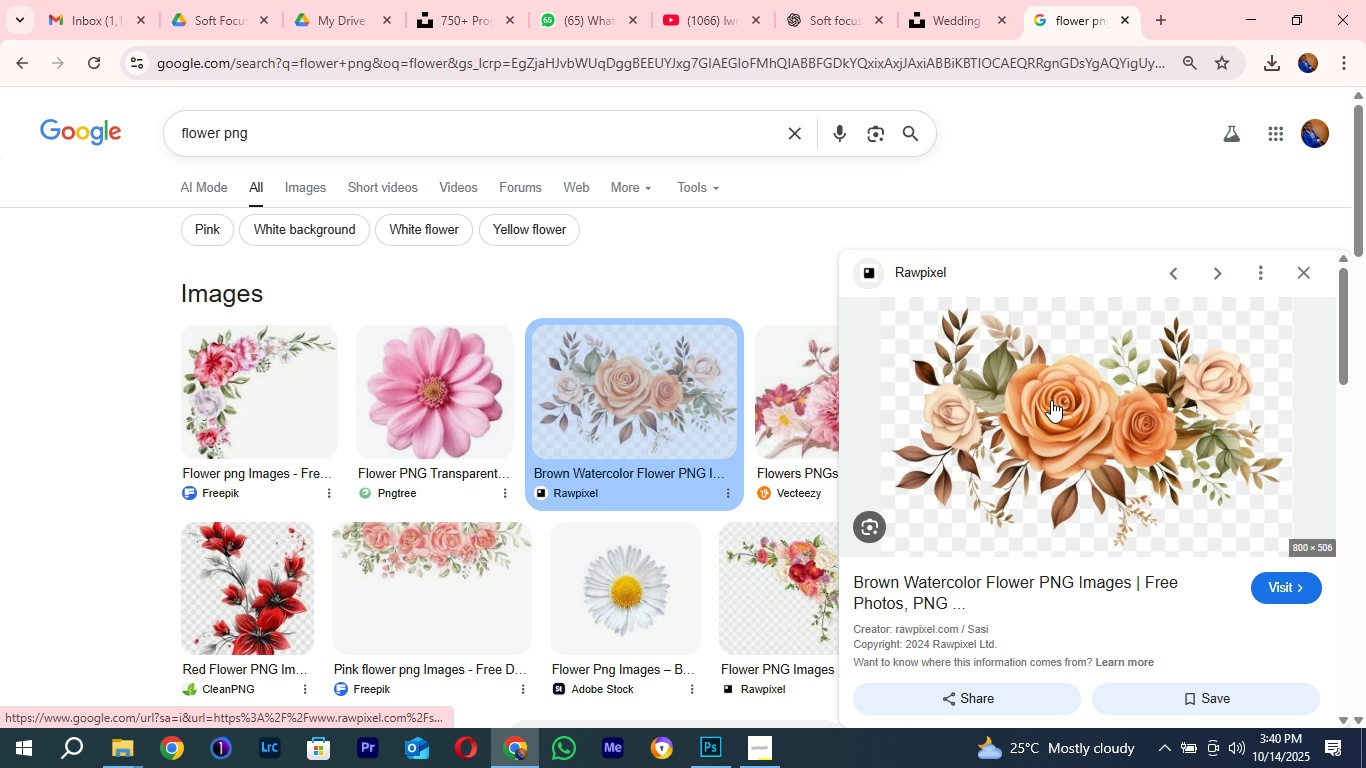 
right_click([1051, 400])
 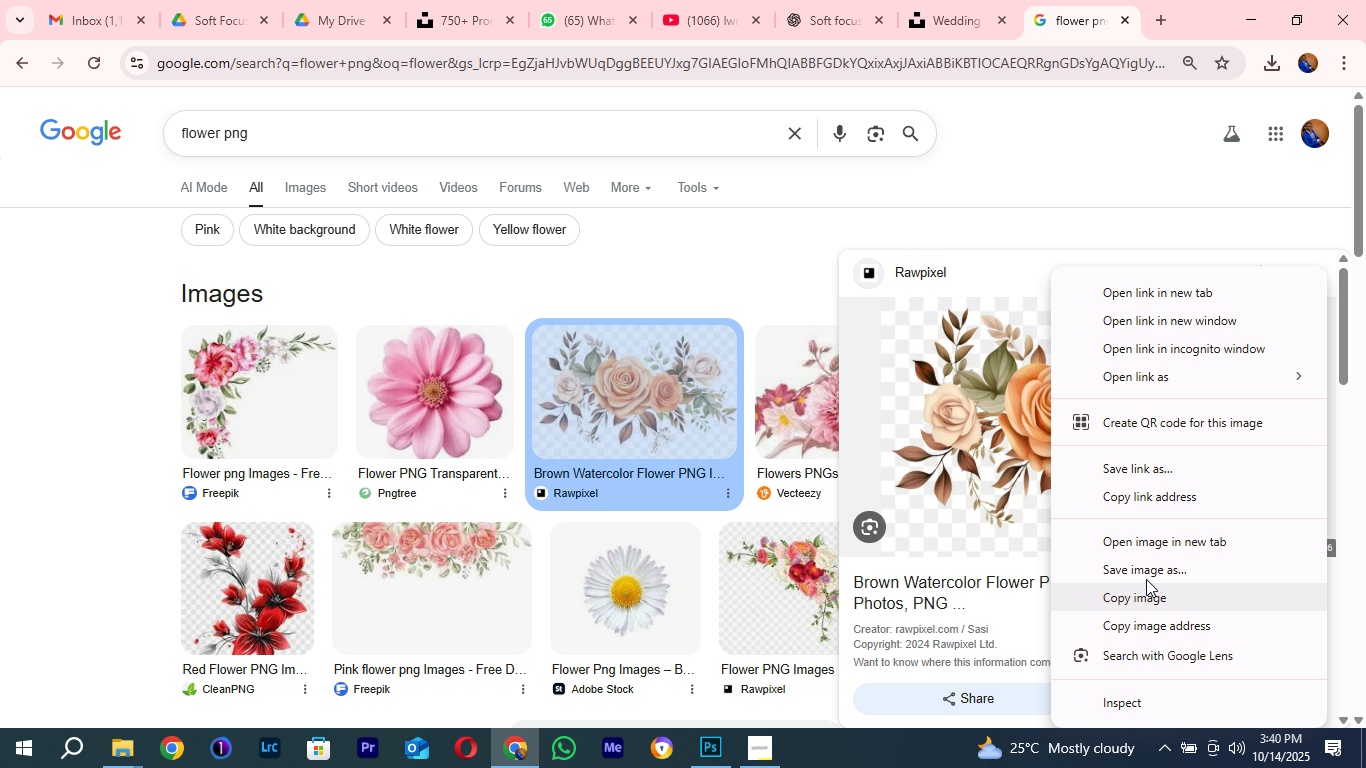 
left_click([1144, 573])
 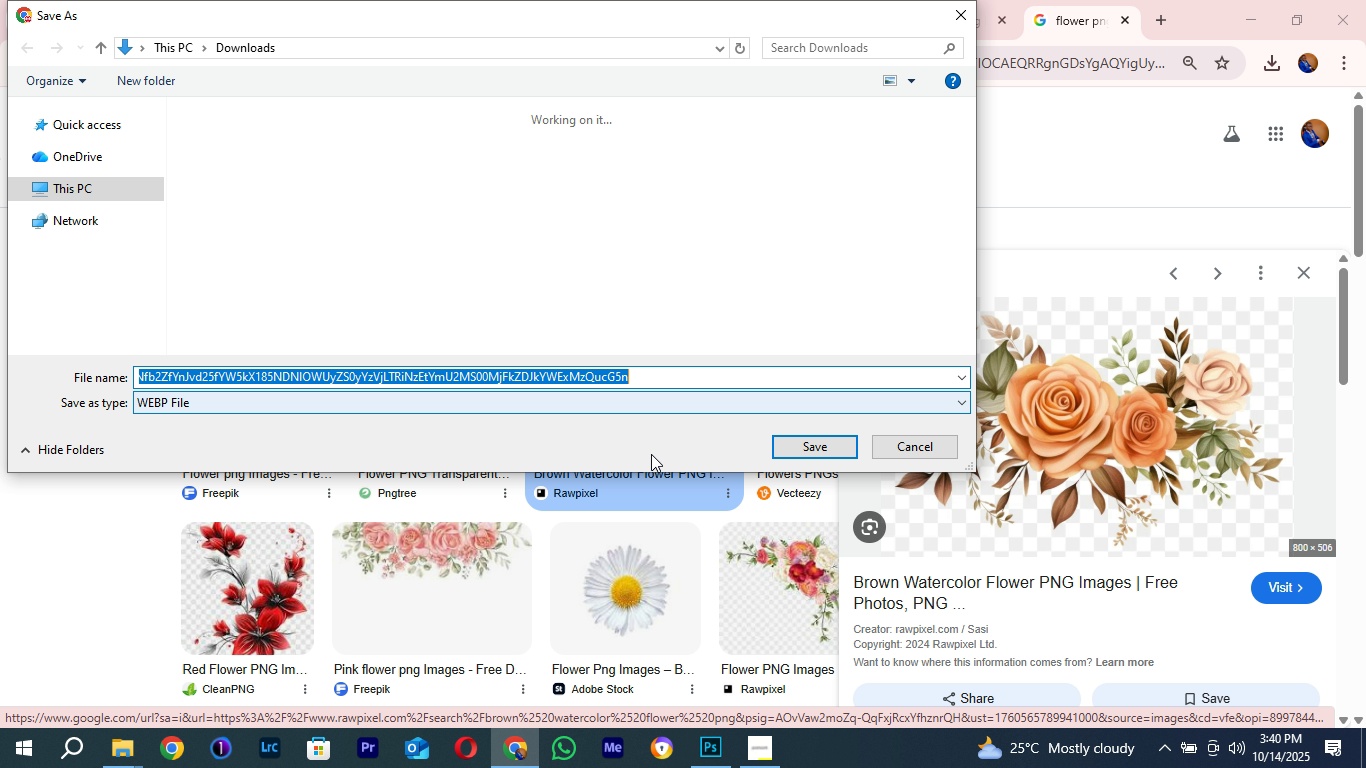 
left_click([605, 401])
 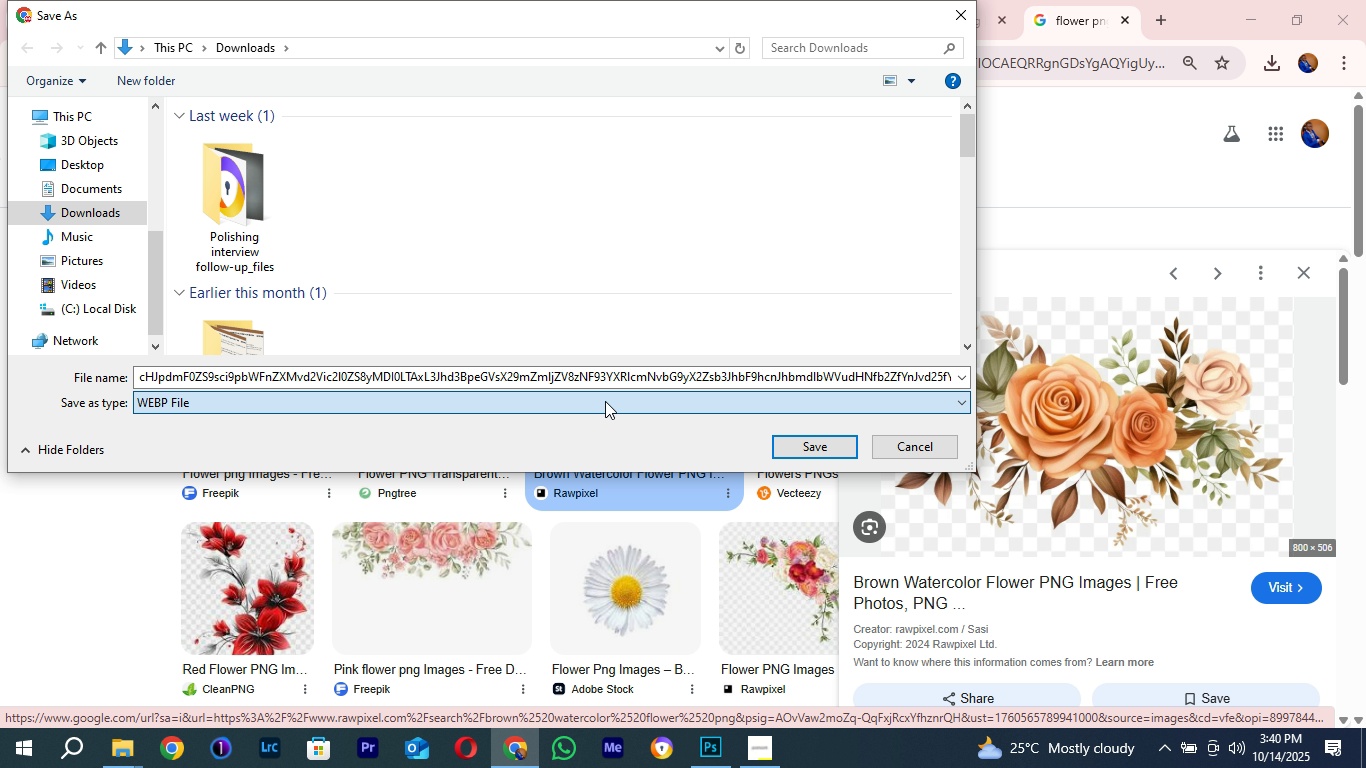 
left_click([605, 401])
 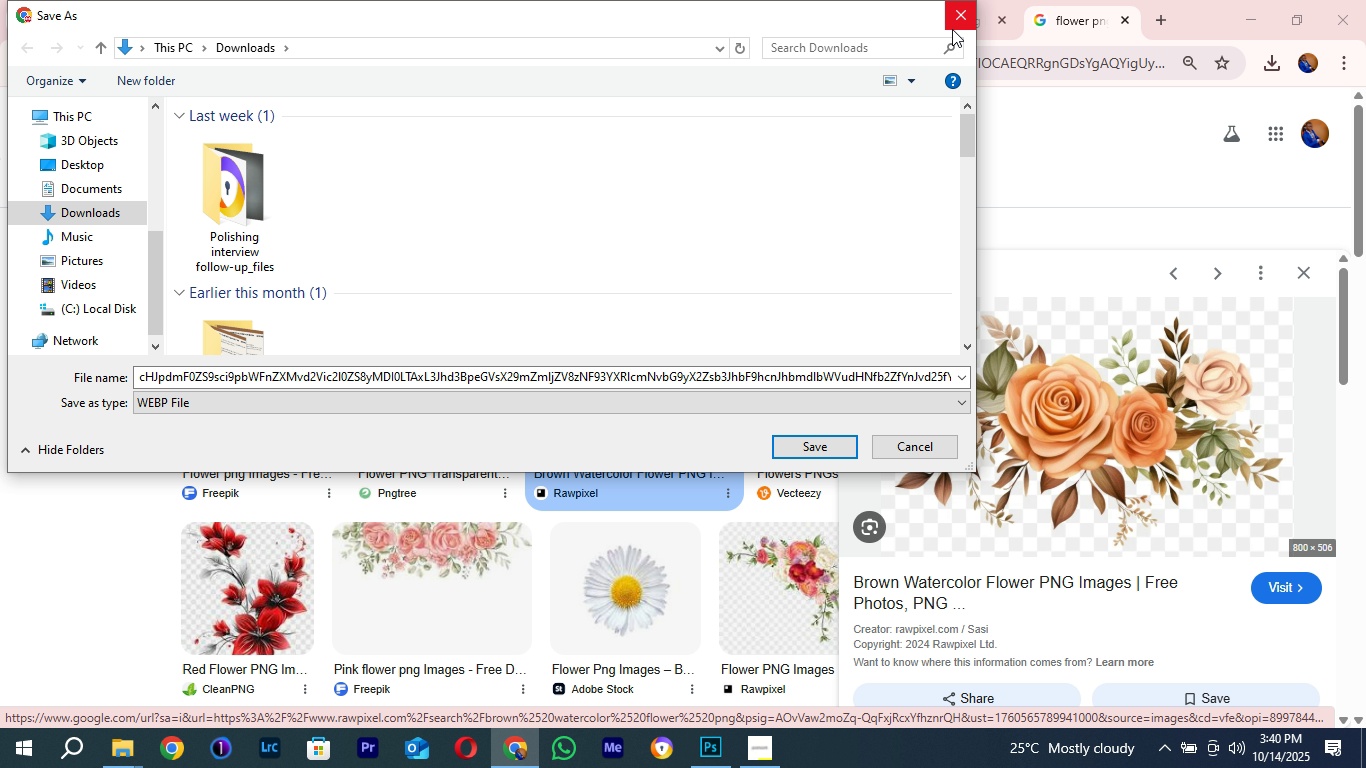 
left_click([952, 29])
 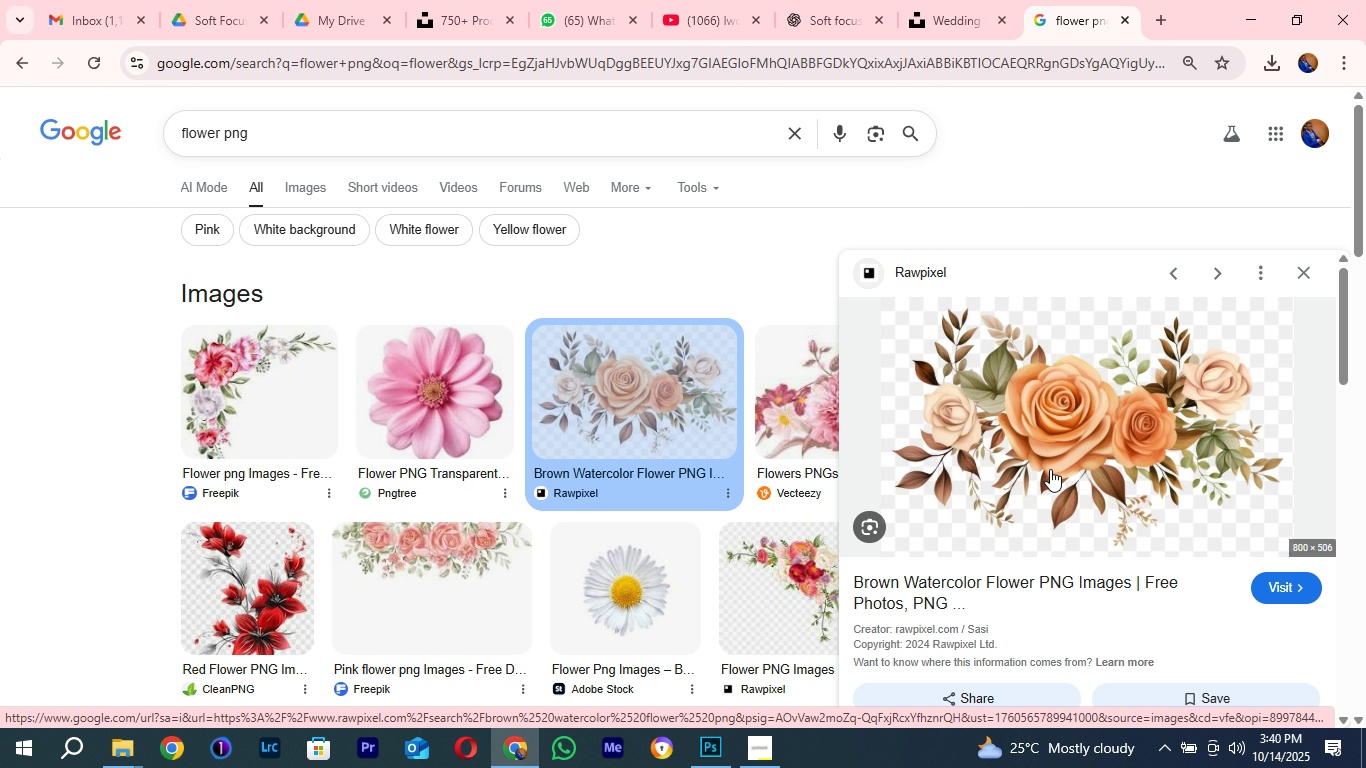 
scroll: coordinate [1050, 482], scroll_direction: down, amount: 4.0
 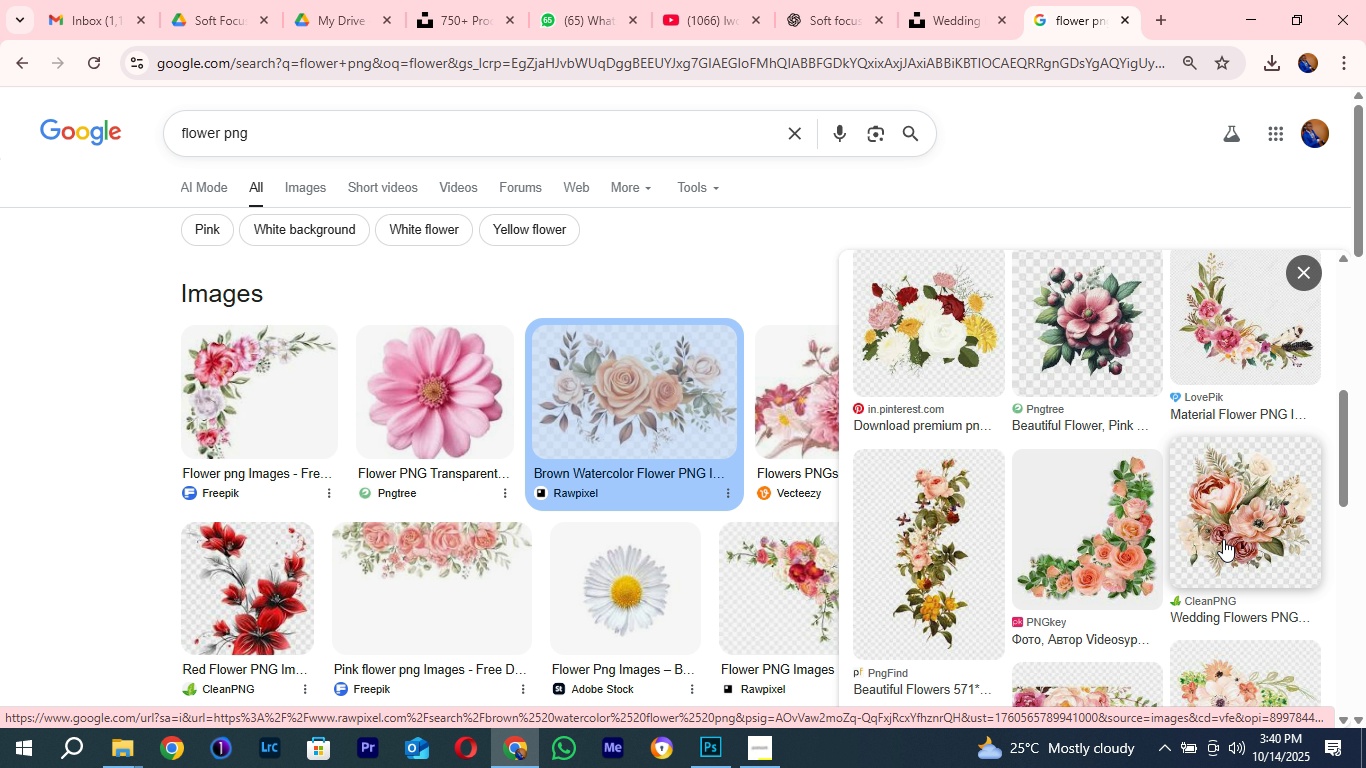 
wait(5.75)
 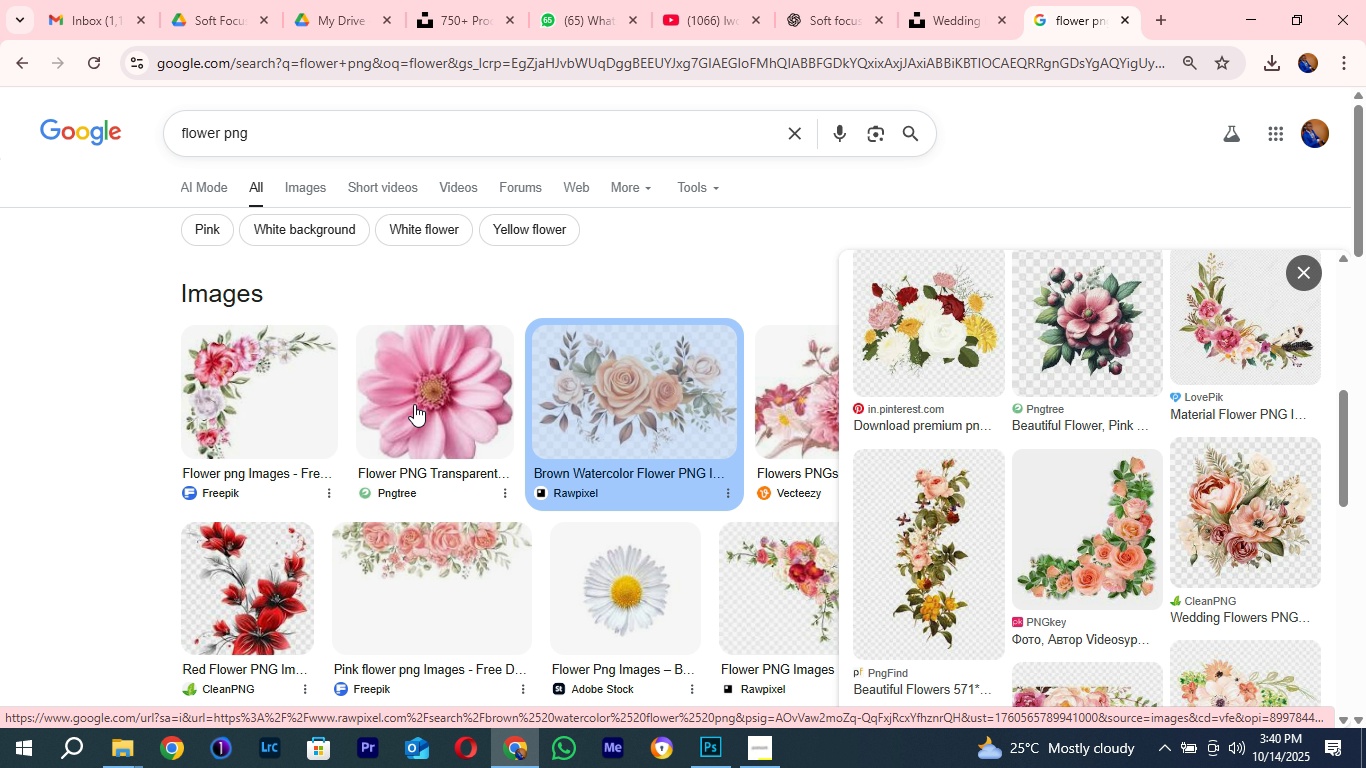 
left_click([1223, 539])
 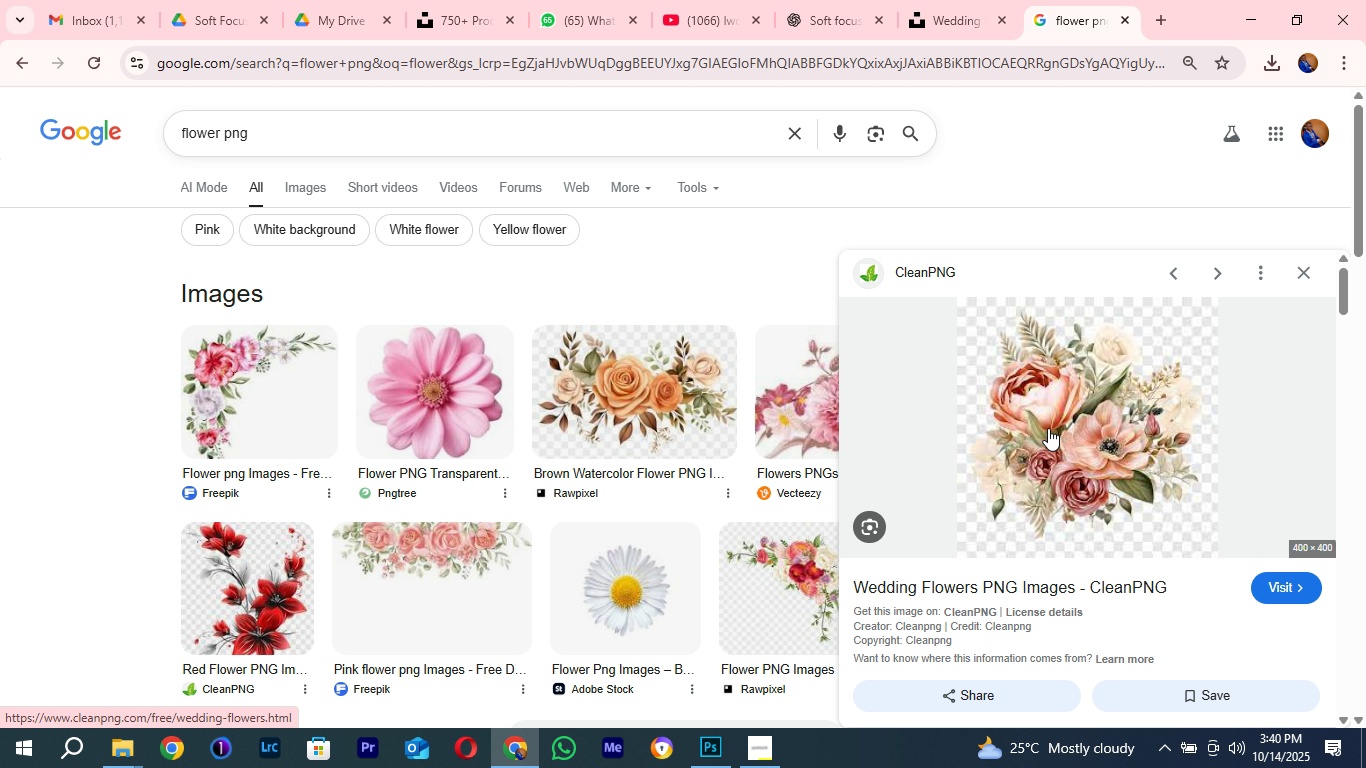 
scroll: coordinate [1086, 541], scroll_direction: down, amount: 6.0
 